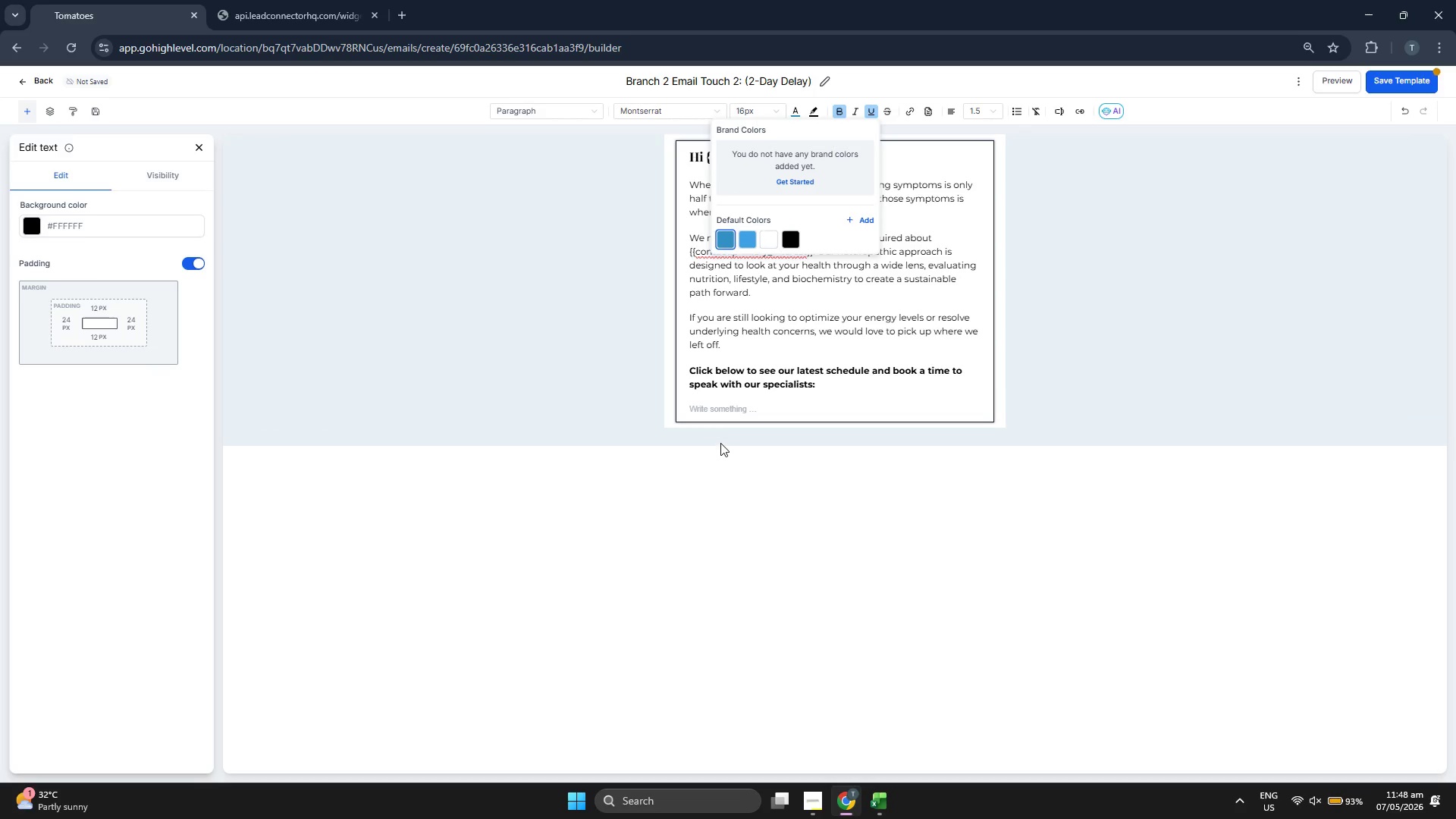 
left_click([726, 410])
 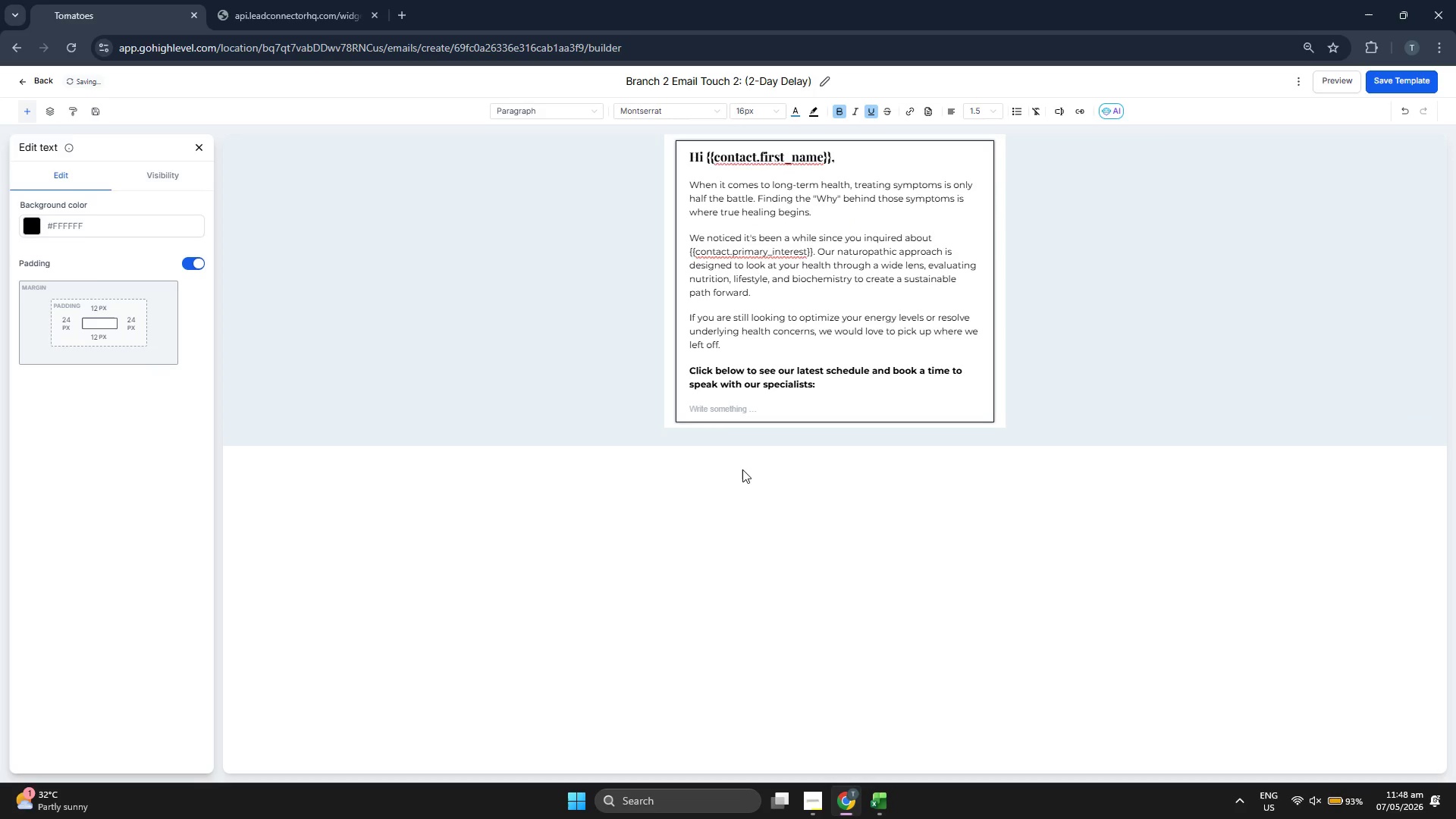 
type(Schedule Your Natura)
key(Backspace)
type(opathic Assessment)
 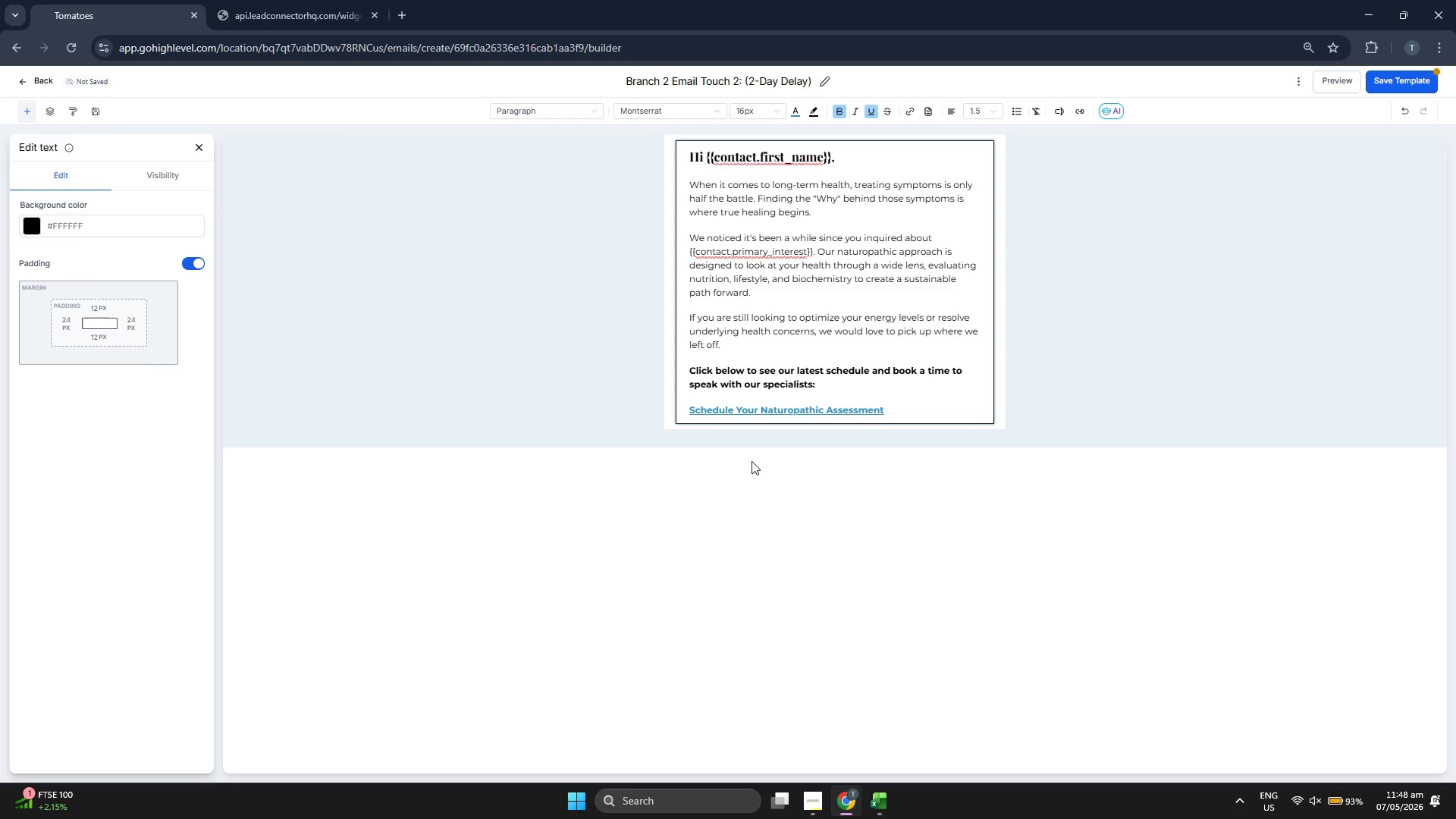 
wait(6.99)
 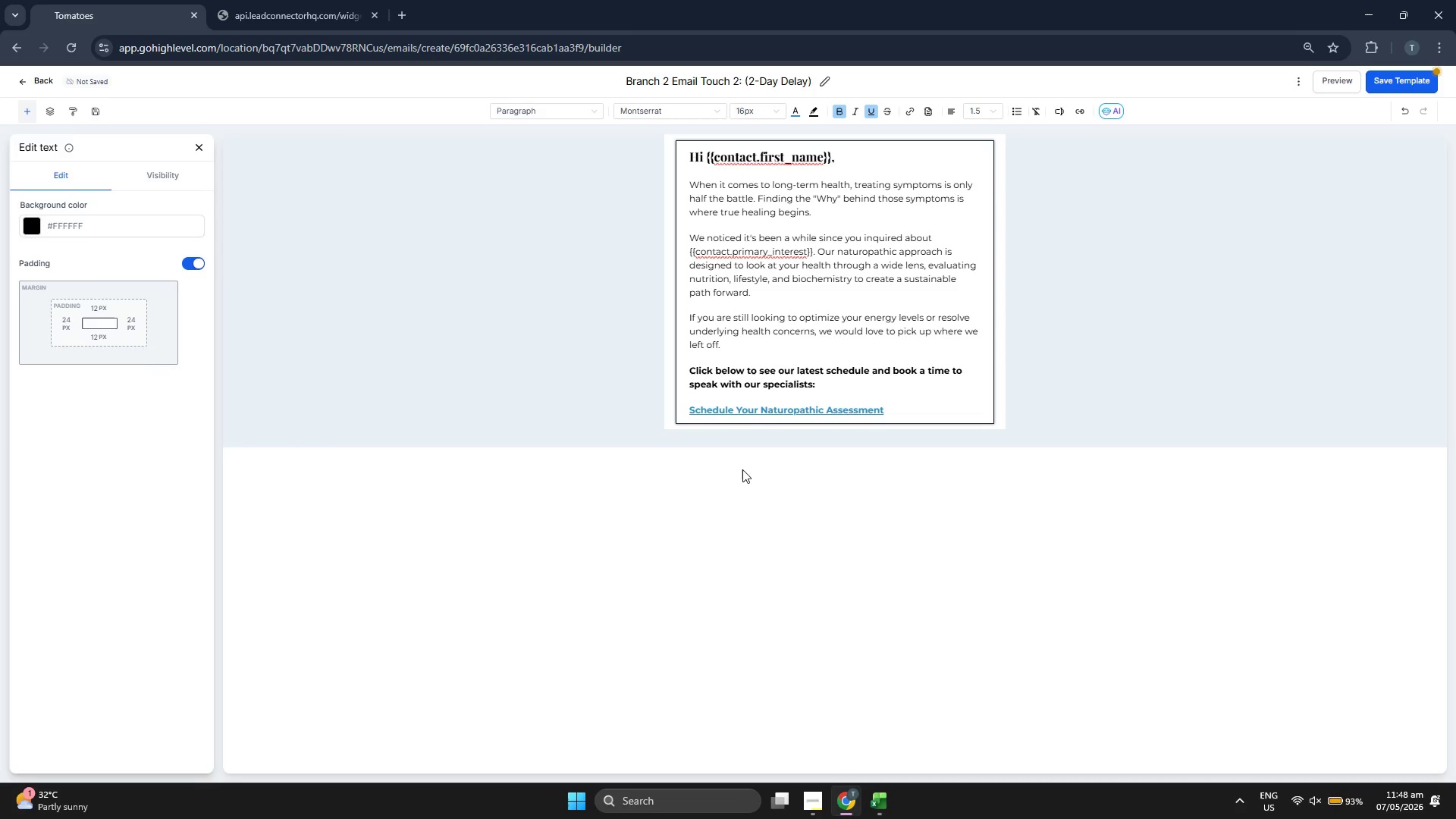 
left_click([908, 108])
 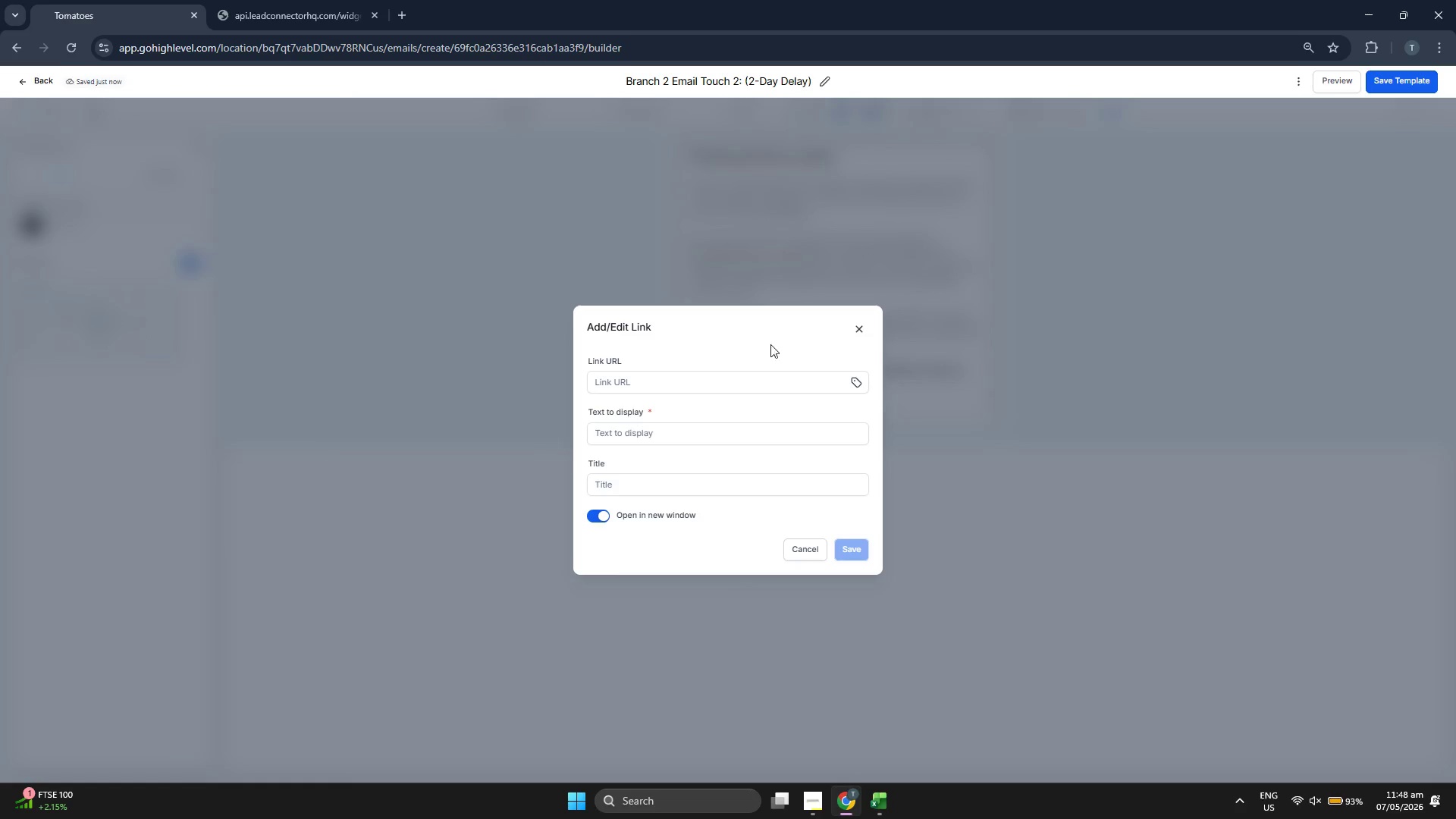 
left_click([767, 381])
 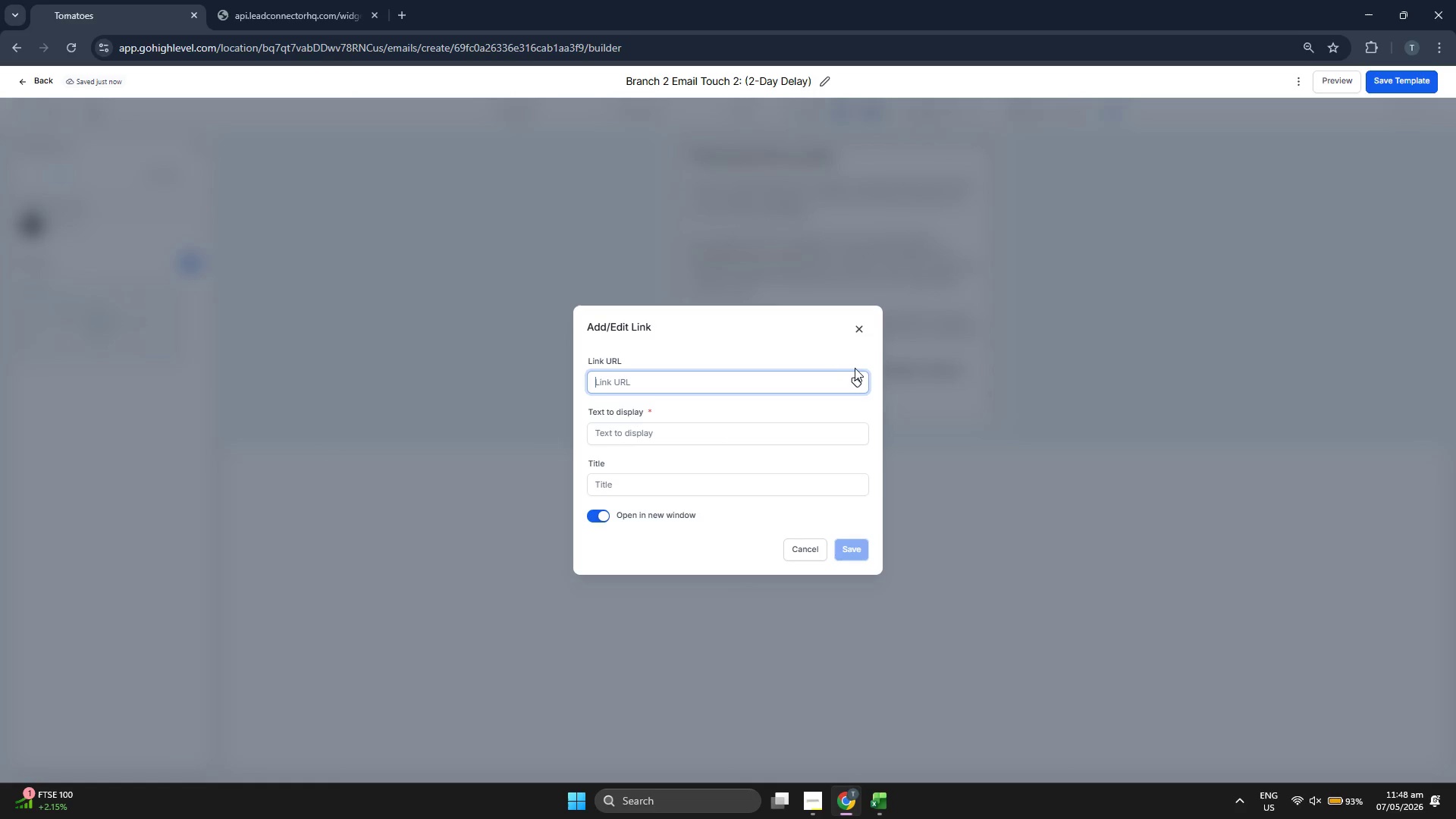 
left_click([855, 375])
 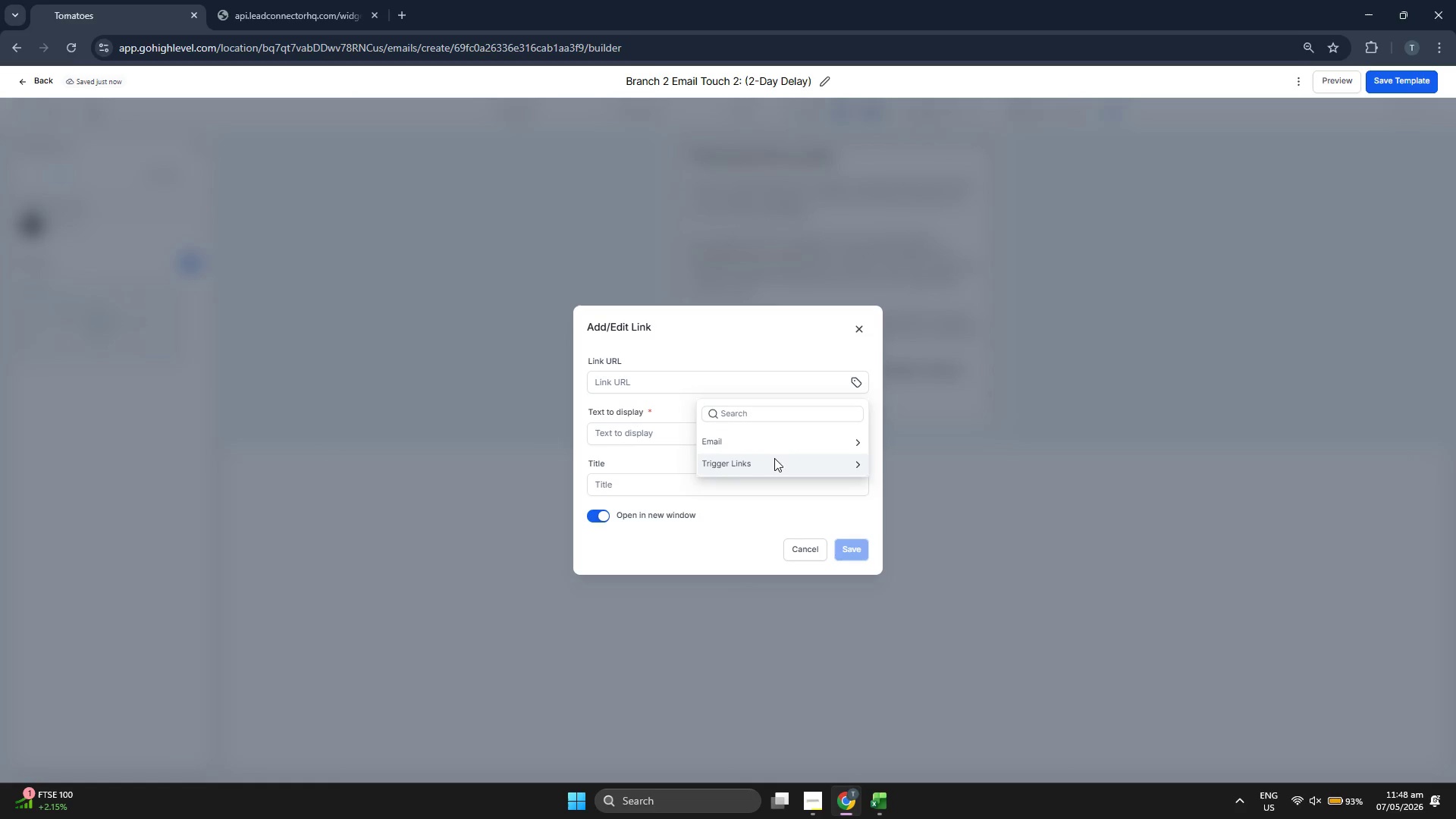 
left_click([774, 460])
 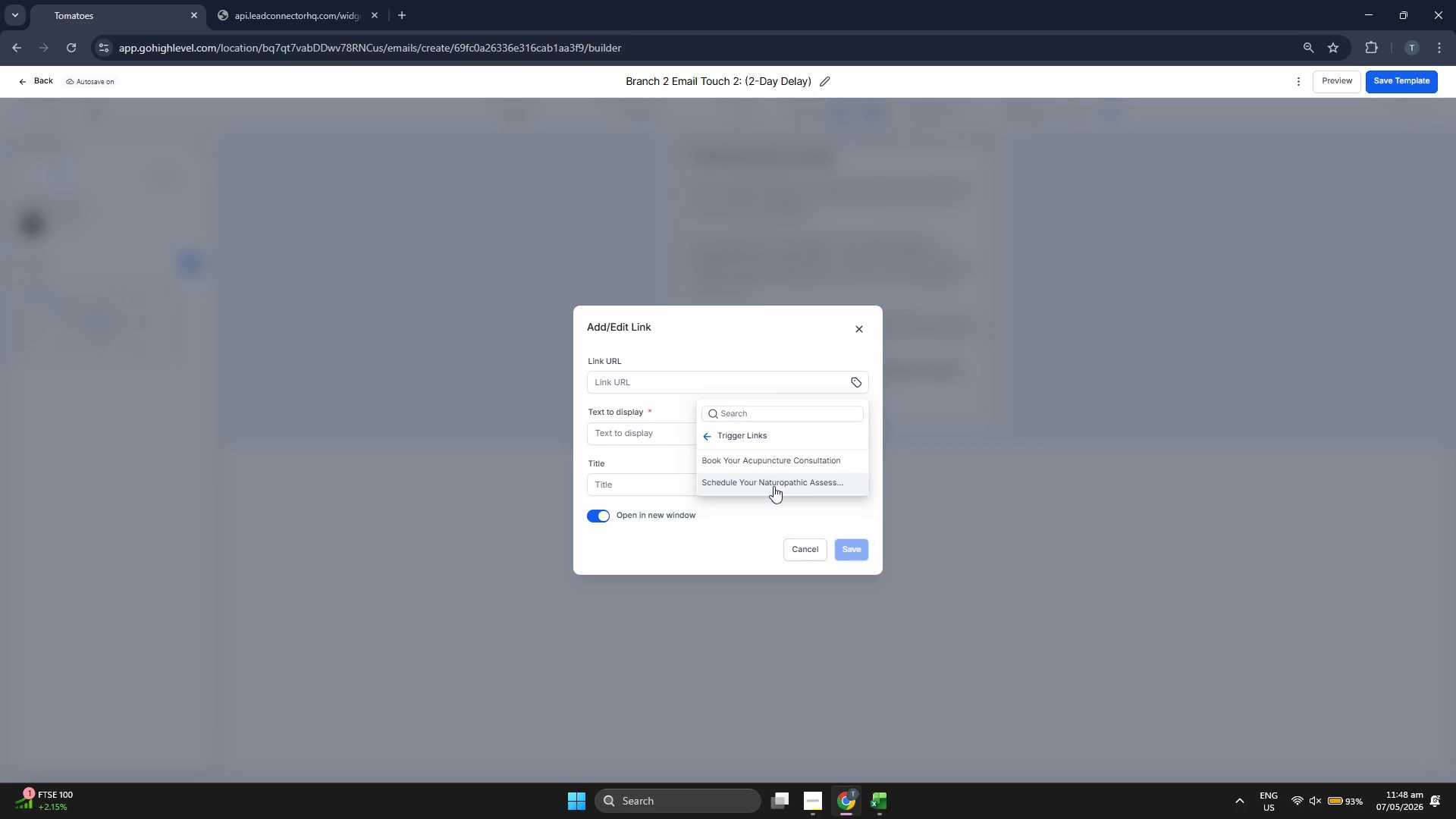 
left_click([774, 486])
 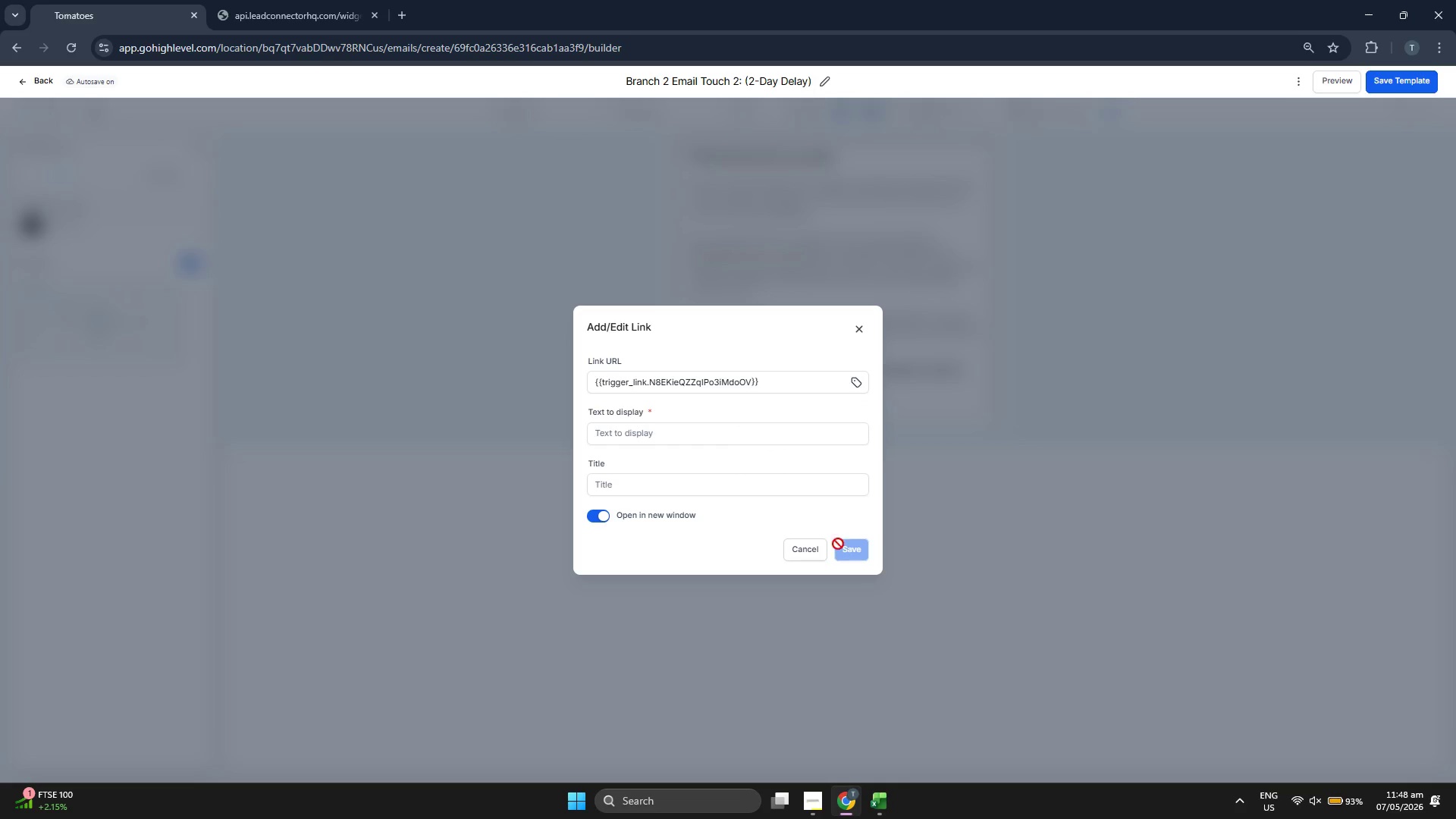 
left_click([854, 545])
 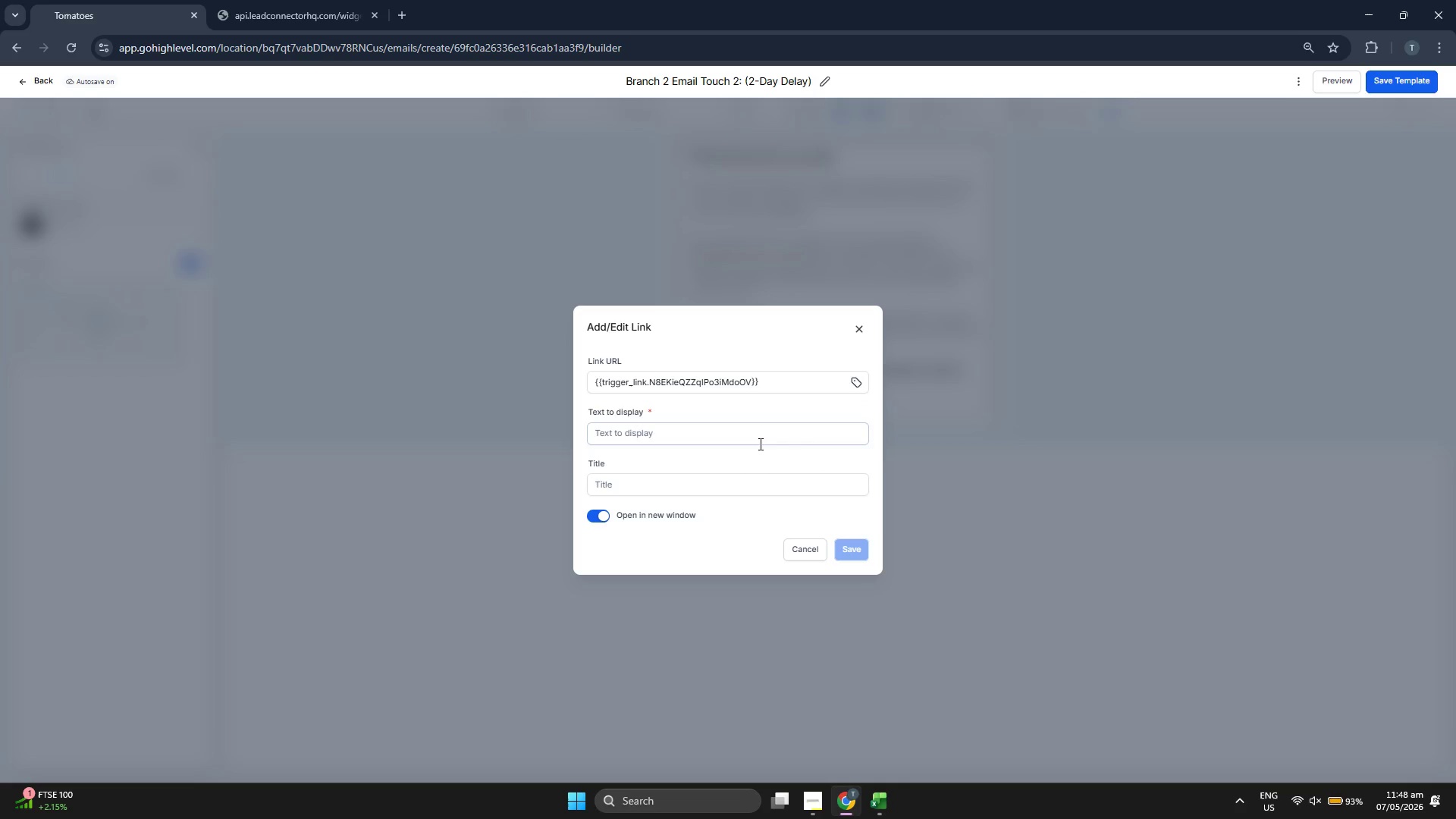 
left_click([759, 444])
 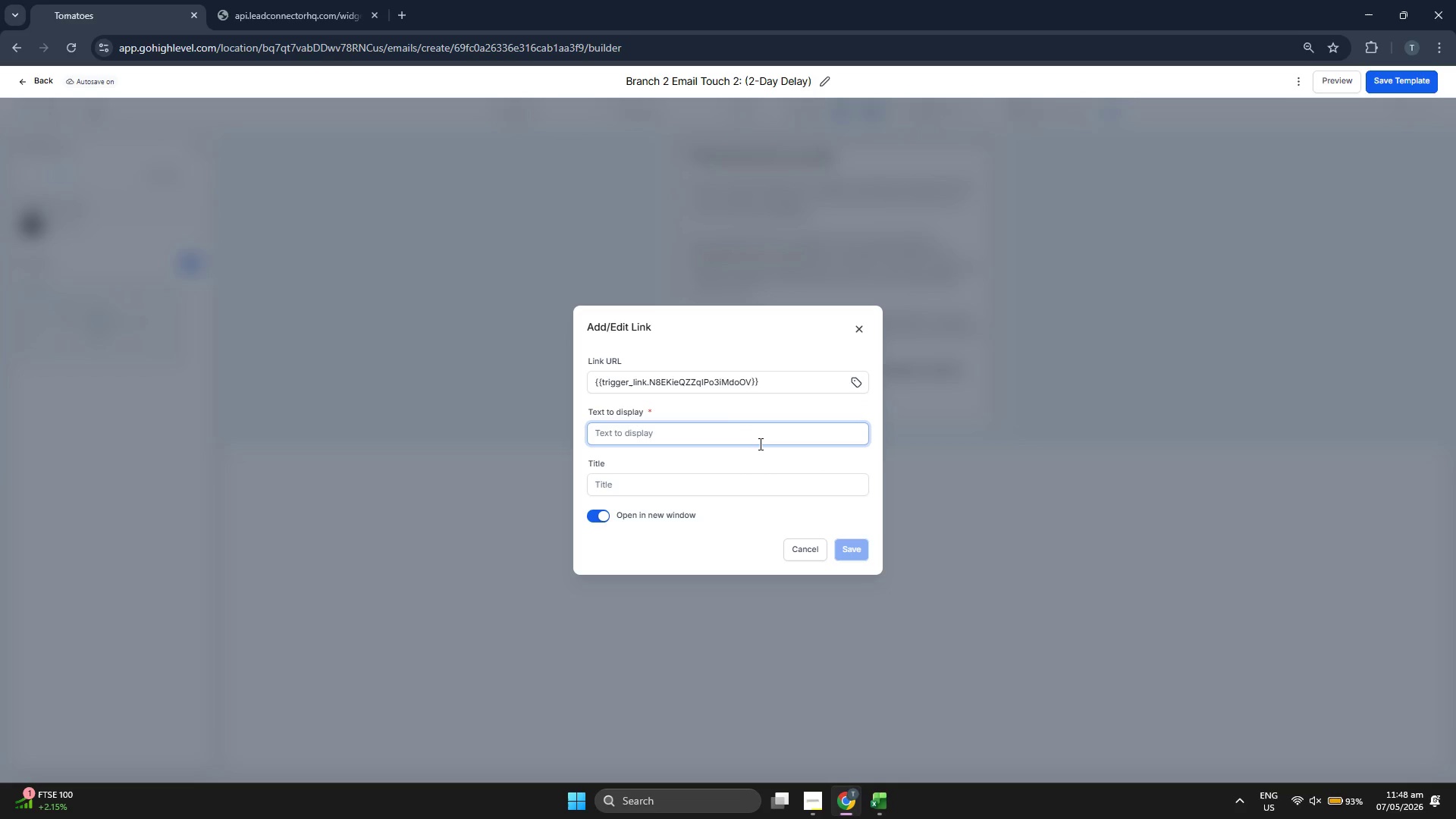 
type(Schedule)
 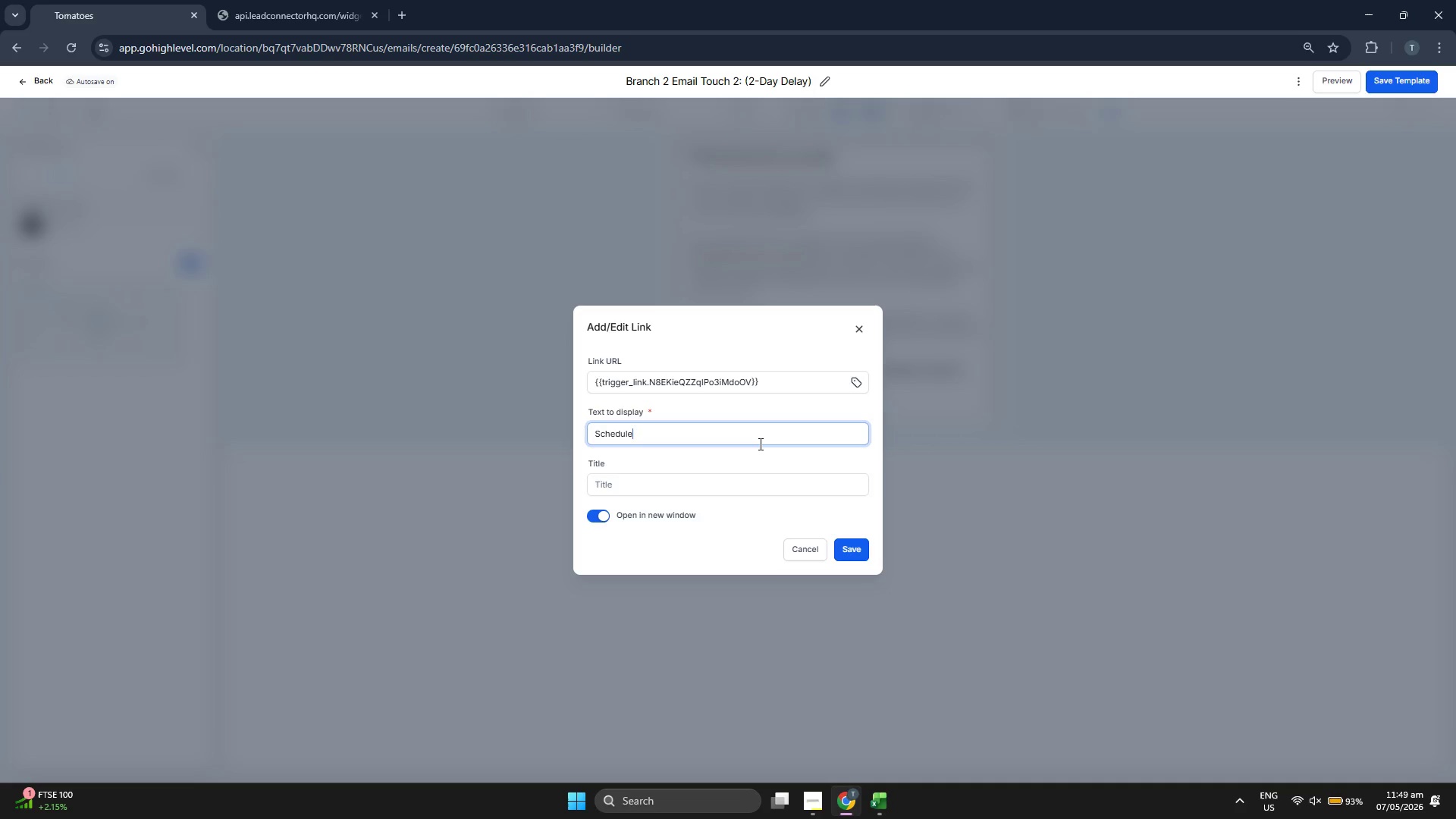 
type( Nati)
key(Backspace)
type(u)
key(Backspace)
key(Backspace)
key(Backspace)
key(Backspace)
type(Your Nati)
key(Backspace)
type(uropathic Assessment)
 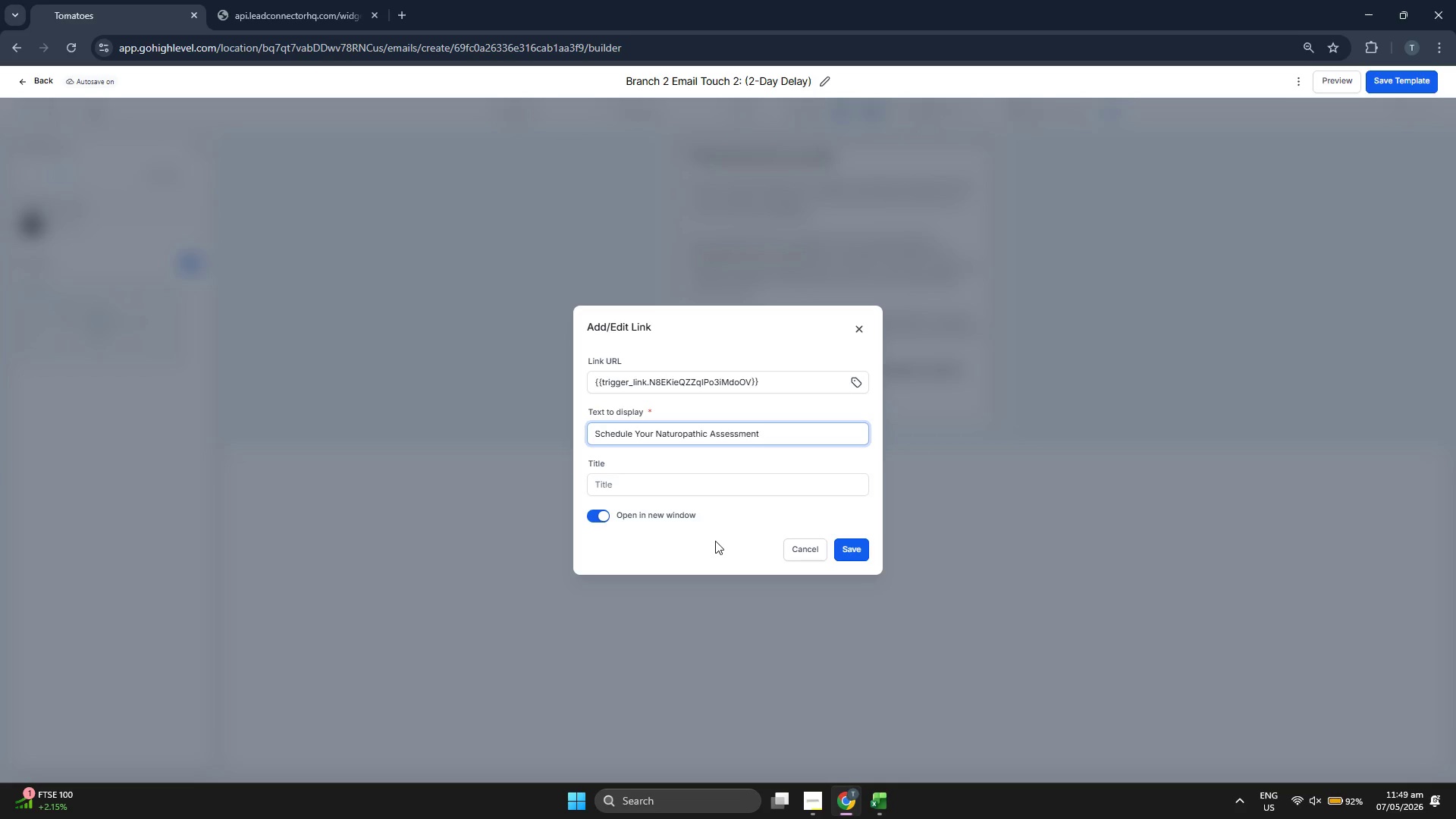 
left_click([715, 541])
 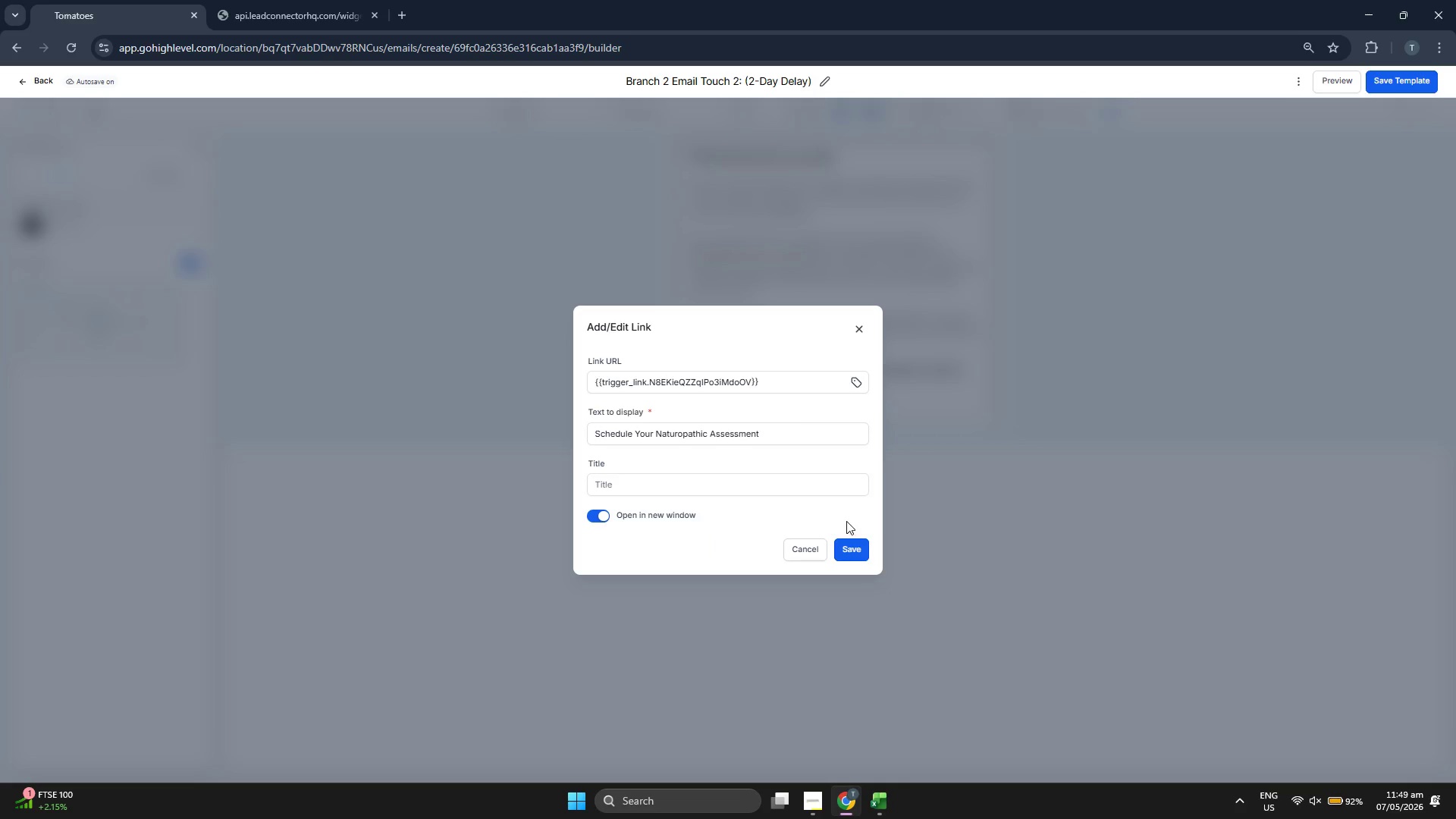 
left_click([852, 556])
 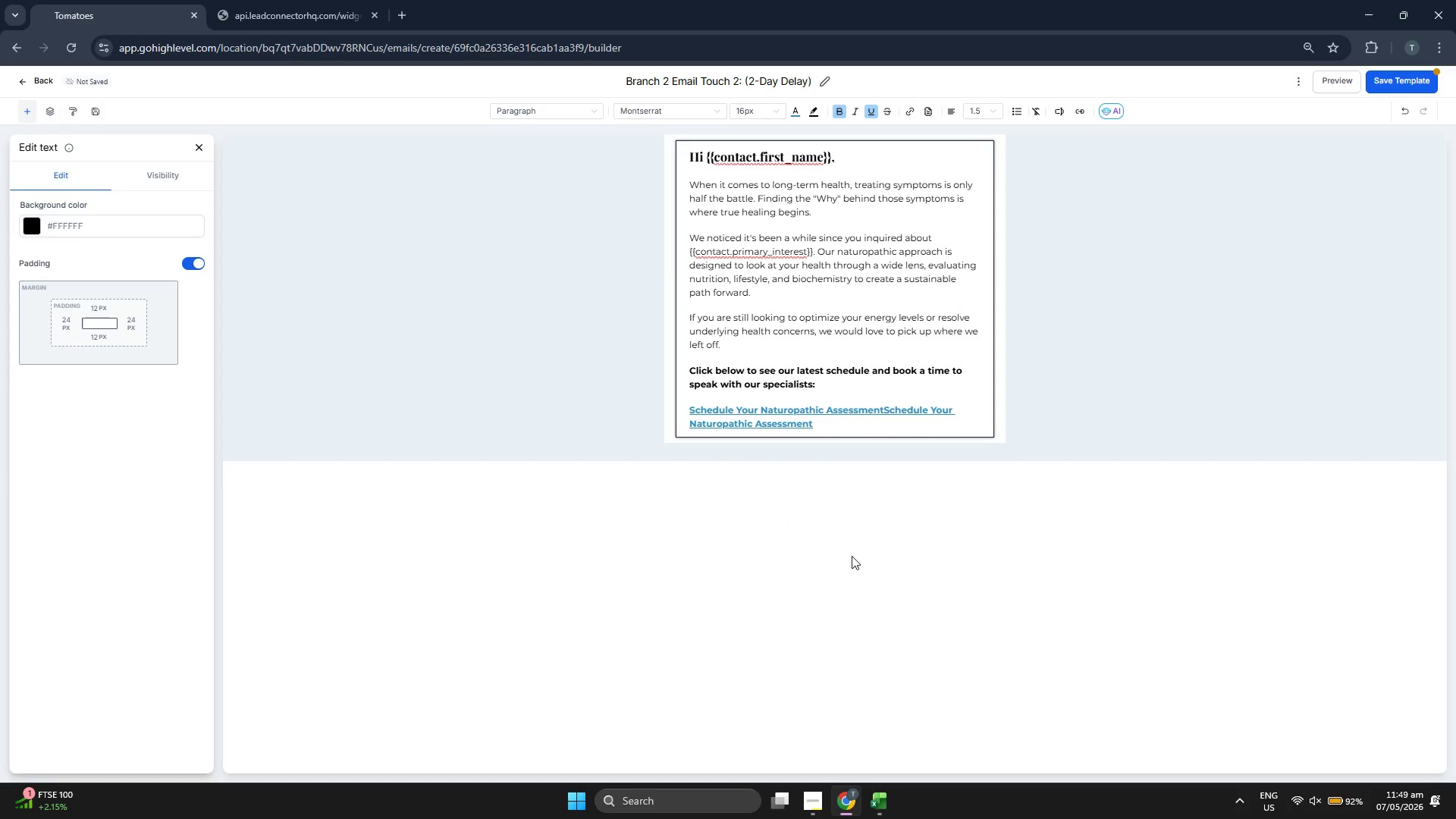 
key(Control+Z)
 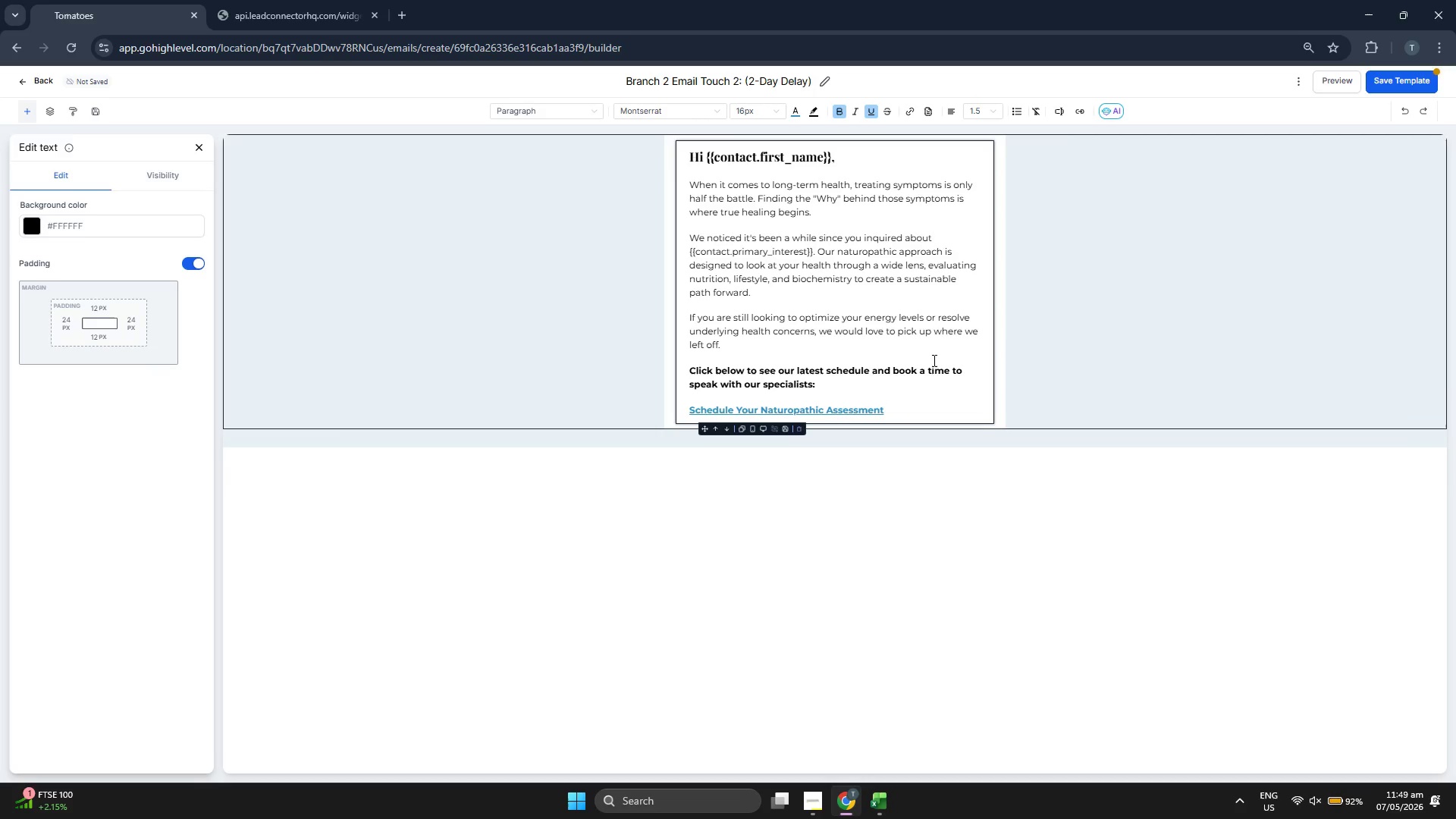 
double_click([874, 415])
 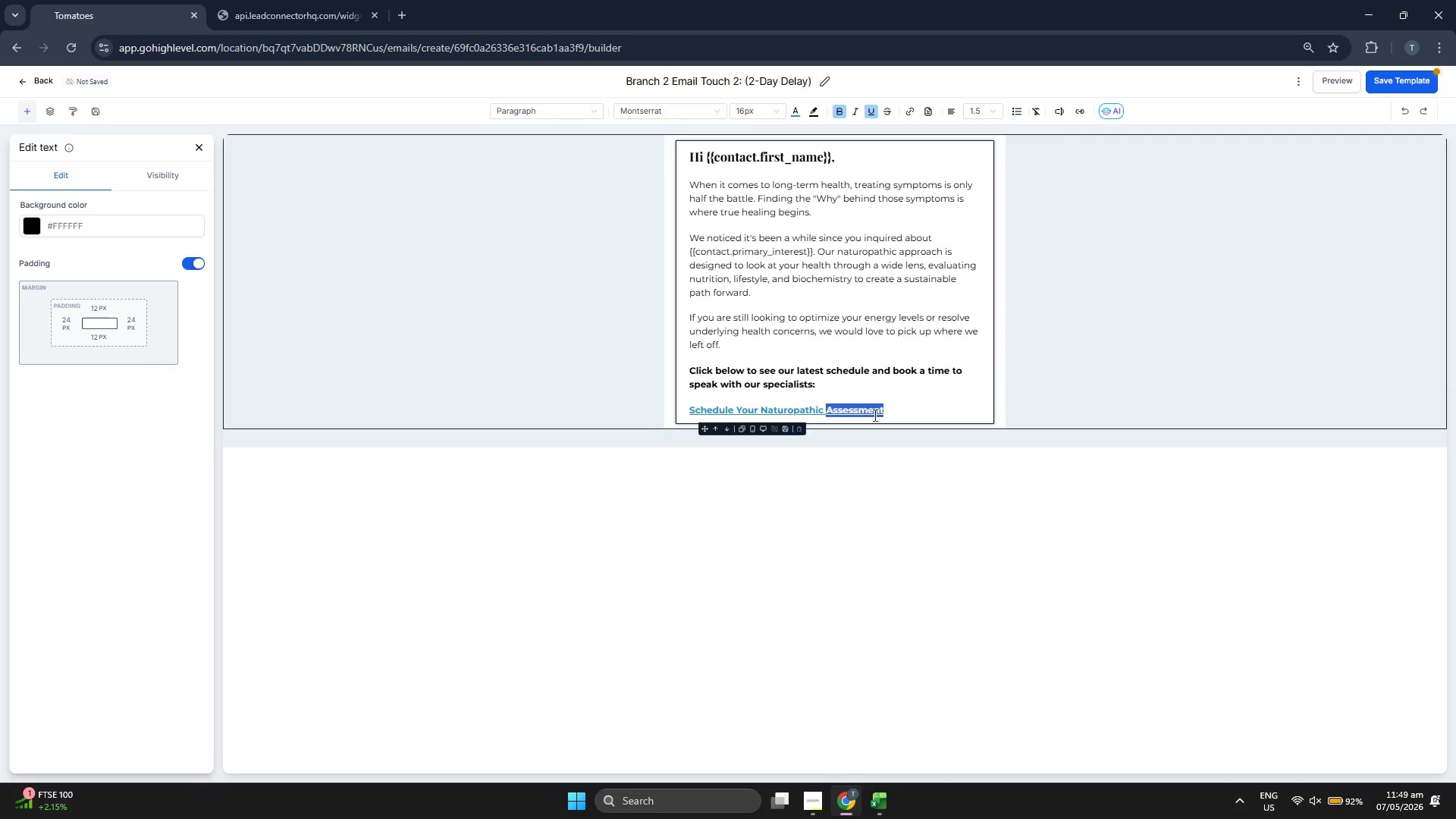 
triple_click([874, 415])
 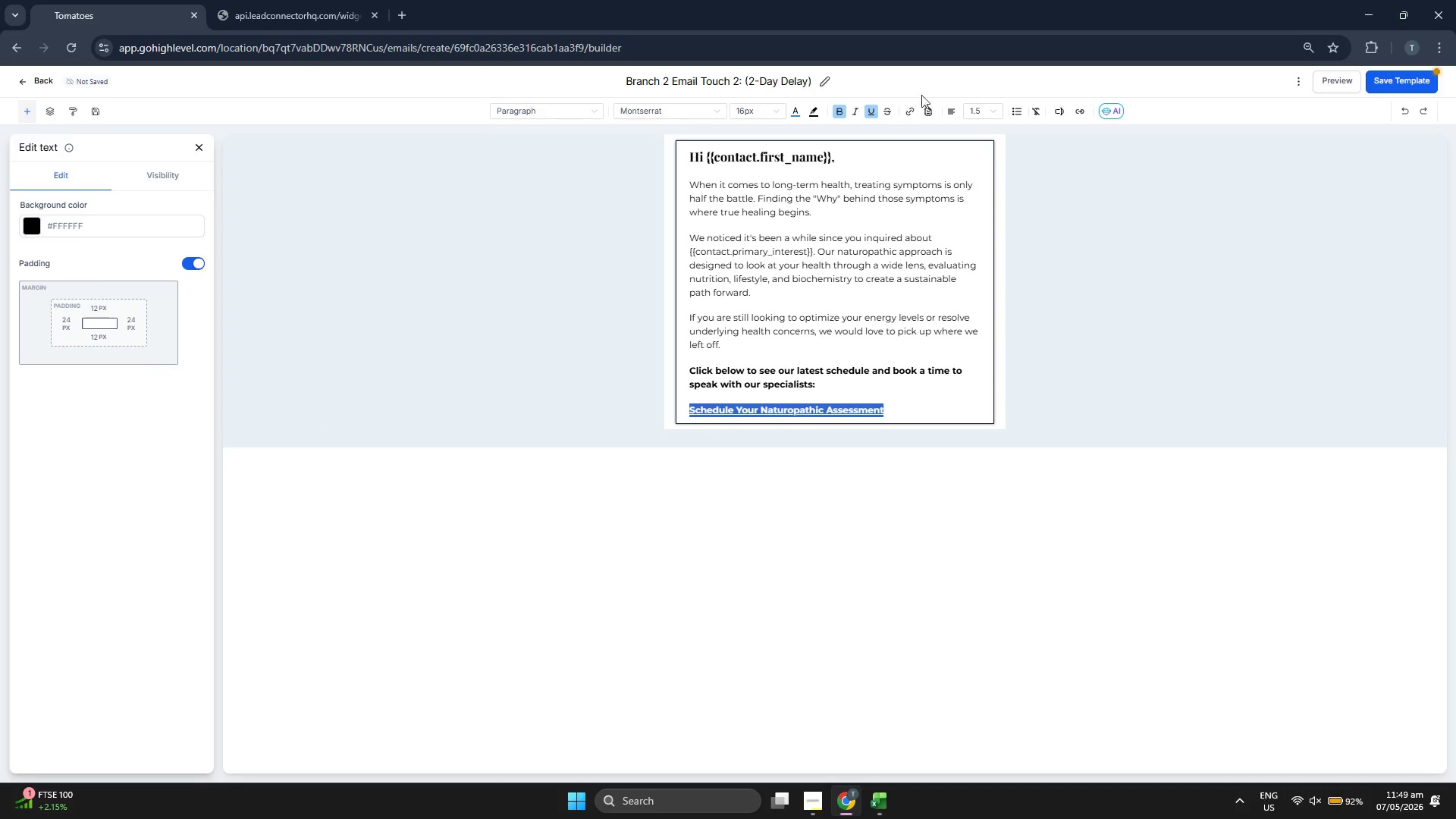 
left_click([909, 115])
 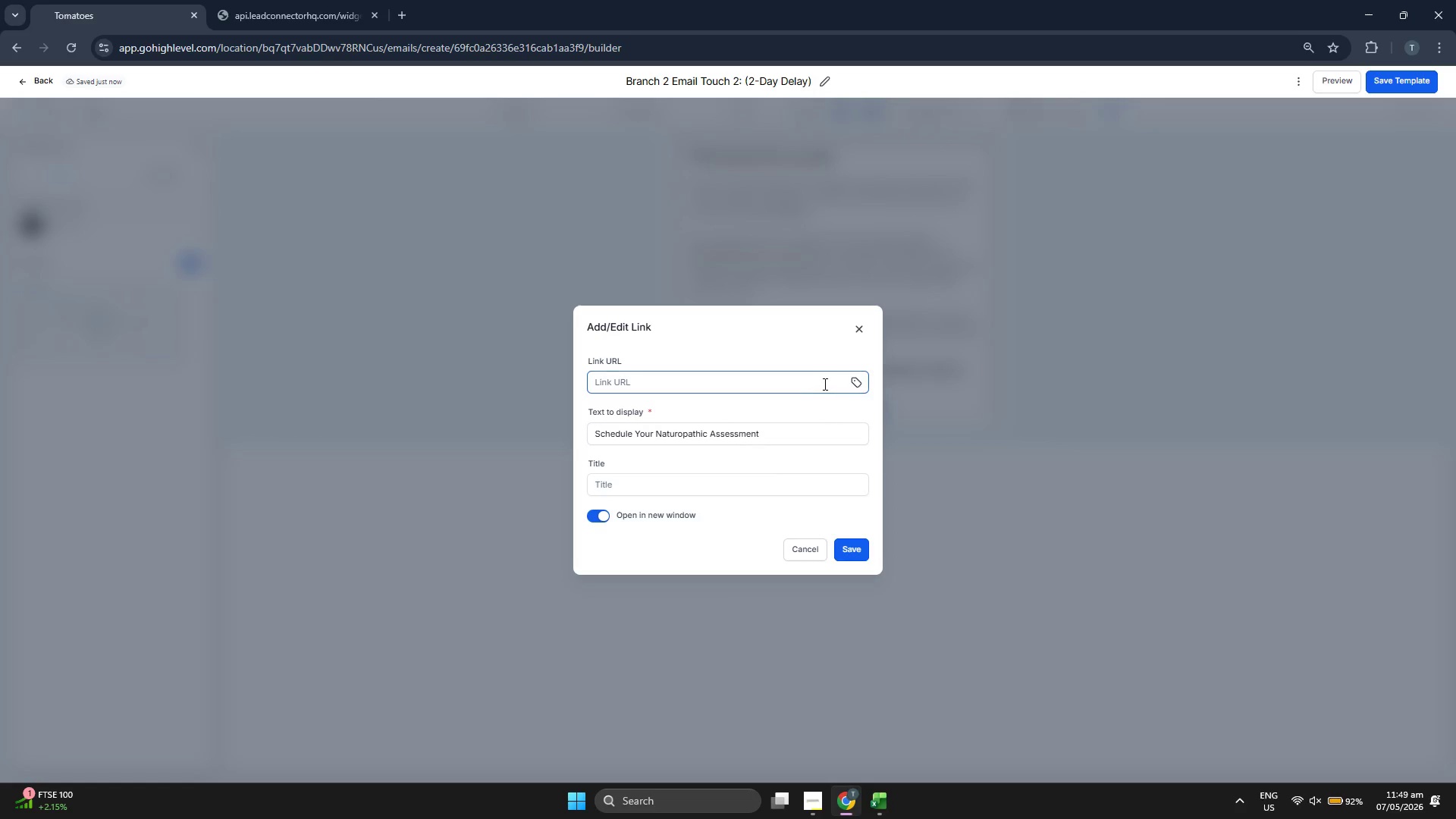 
left_click([861, 379])
 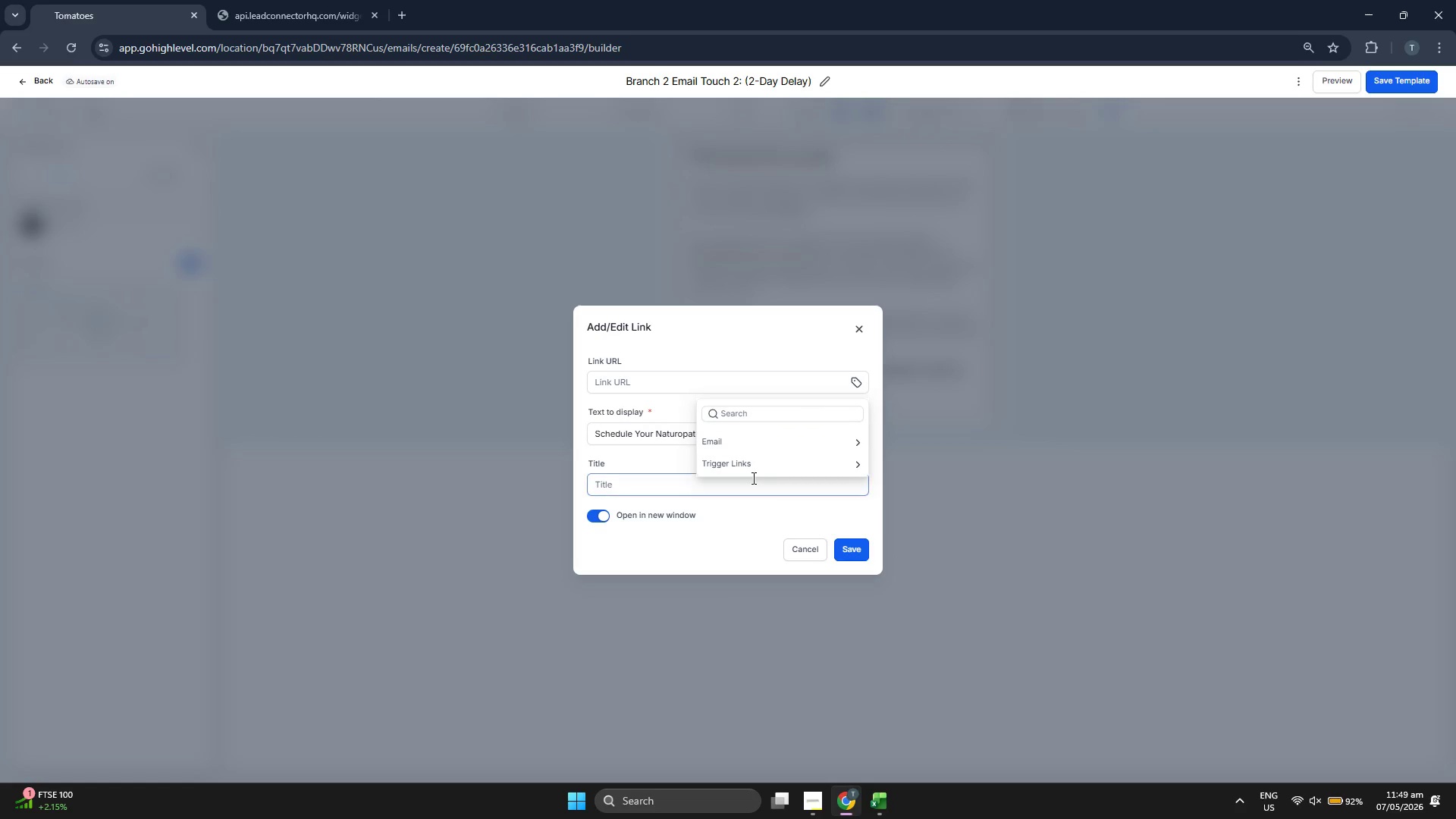 
left_click([767, 458])
 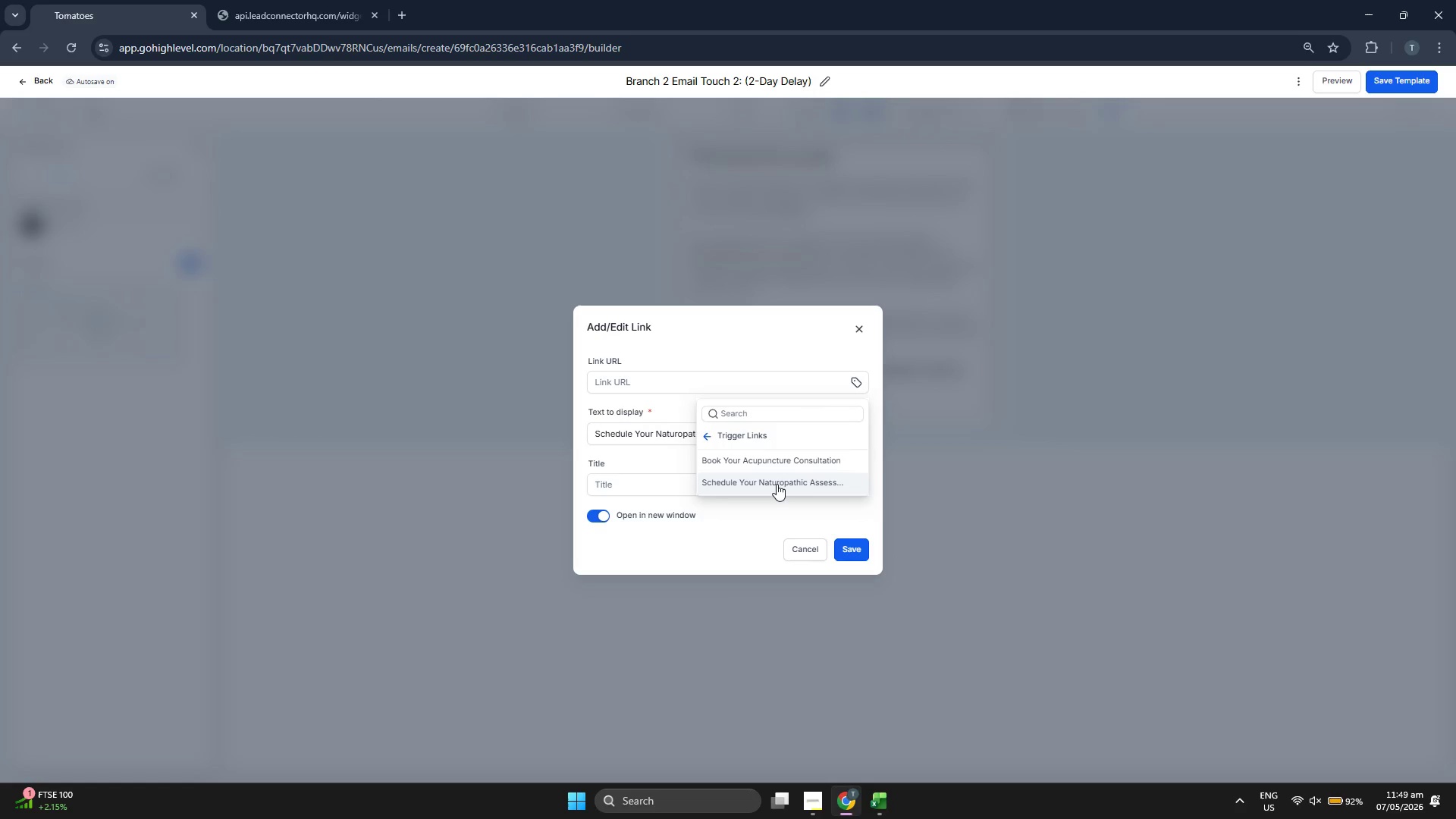 
left_click([777, 484])
 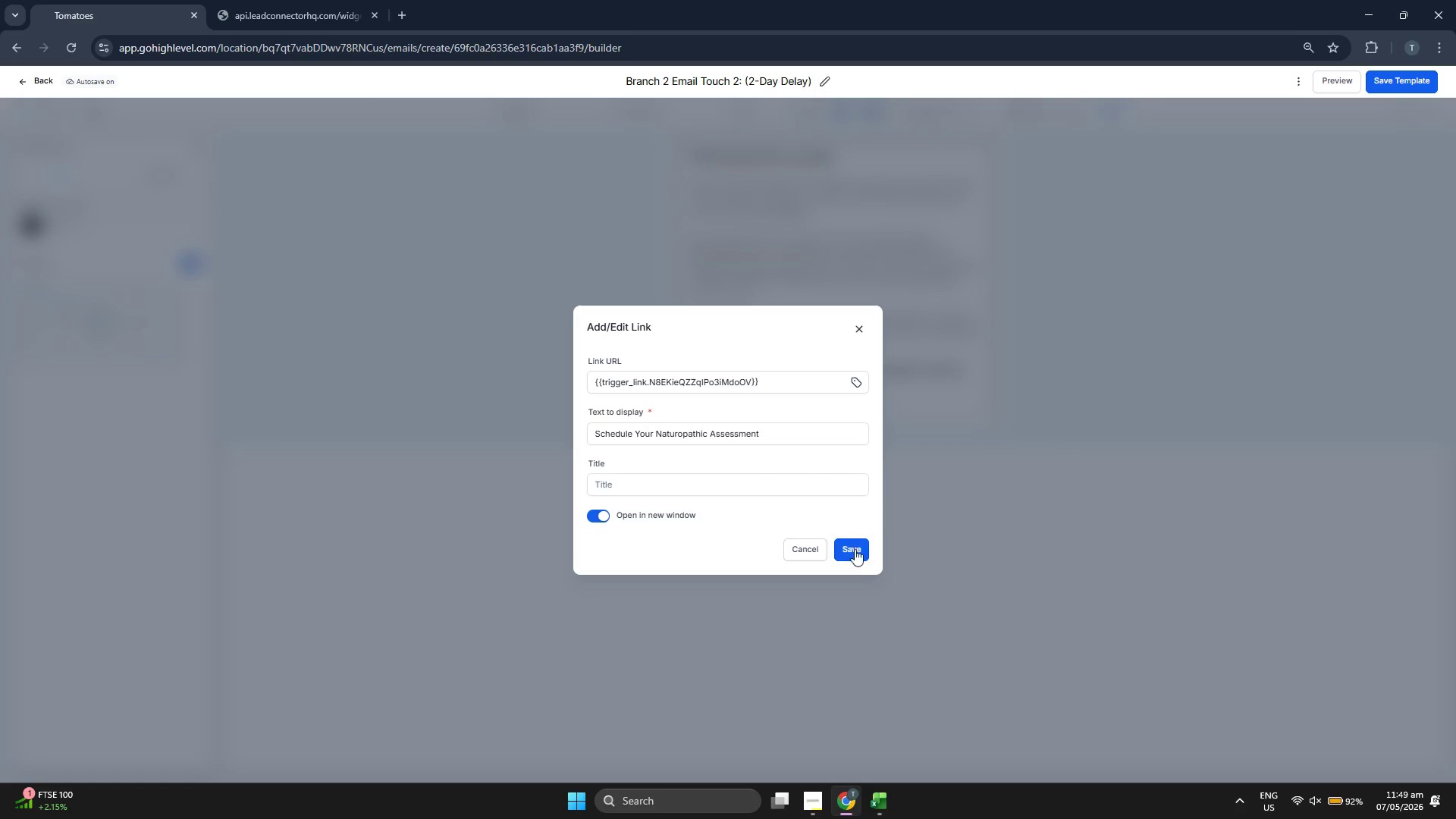 
left_click([856, 555])
 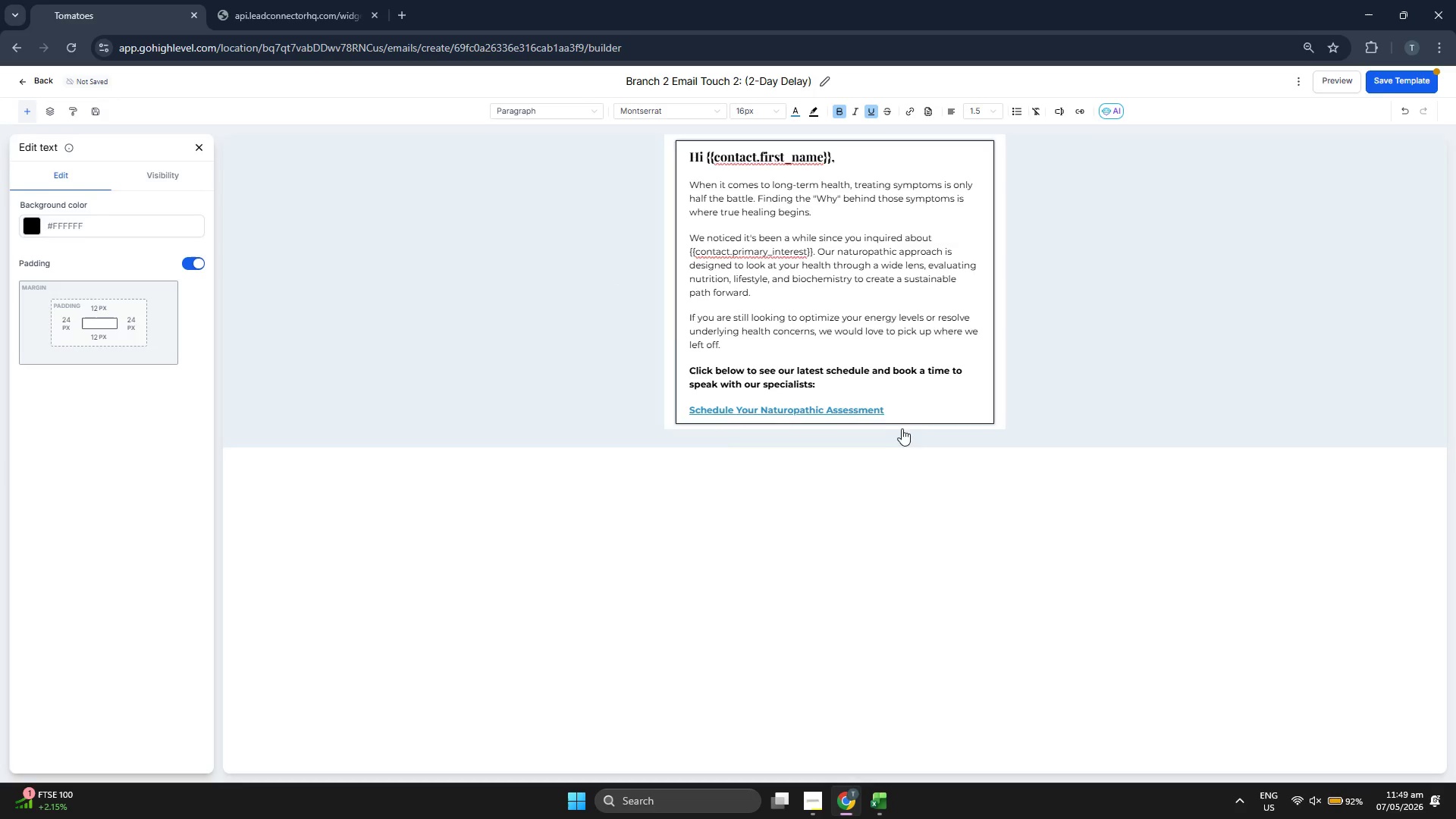 
left_click([917, 414])
 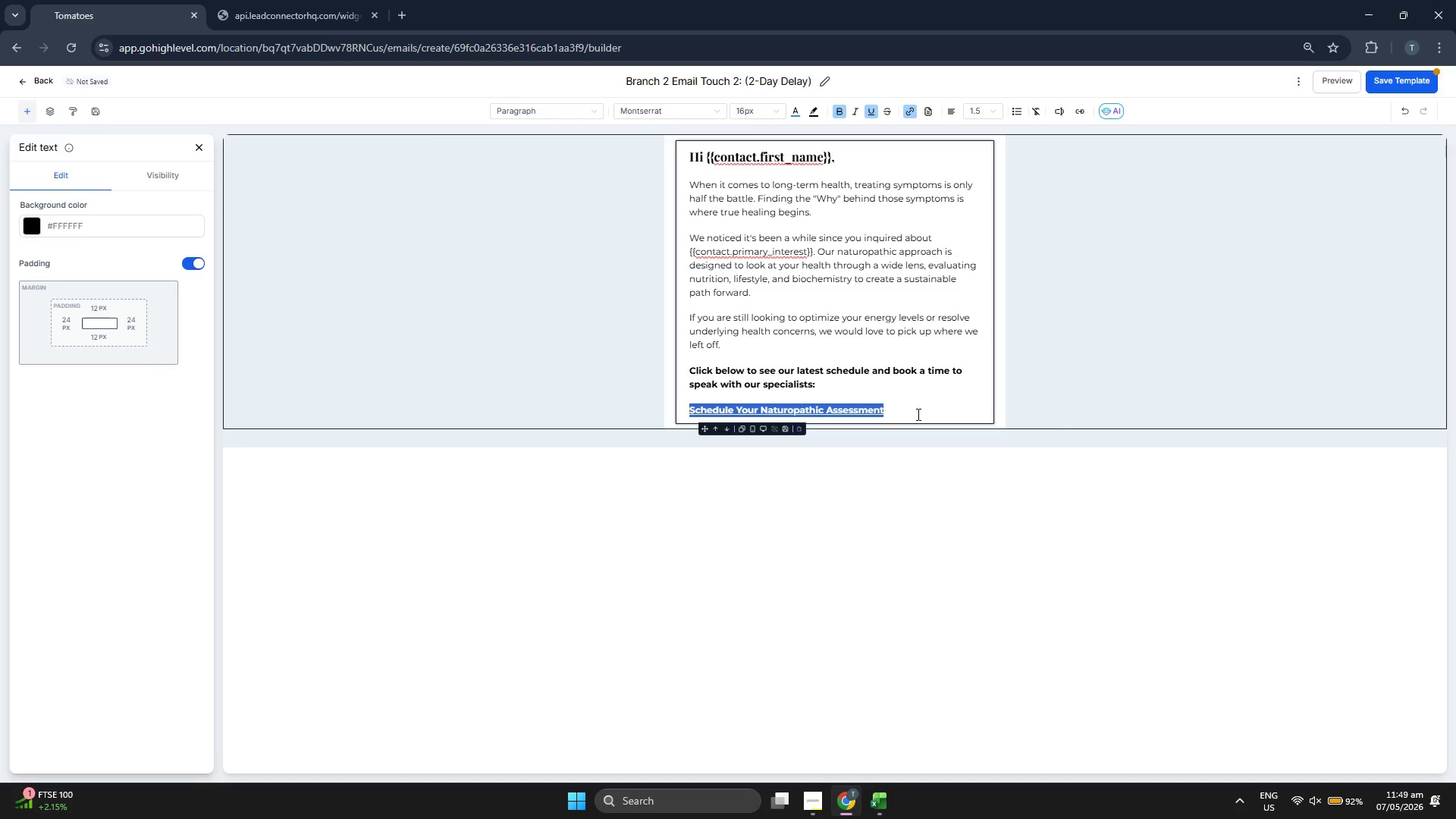 
left_click([917, 414])
 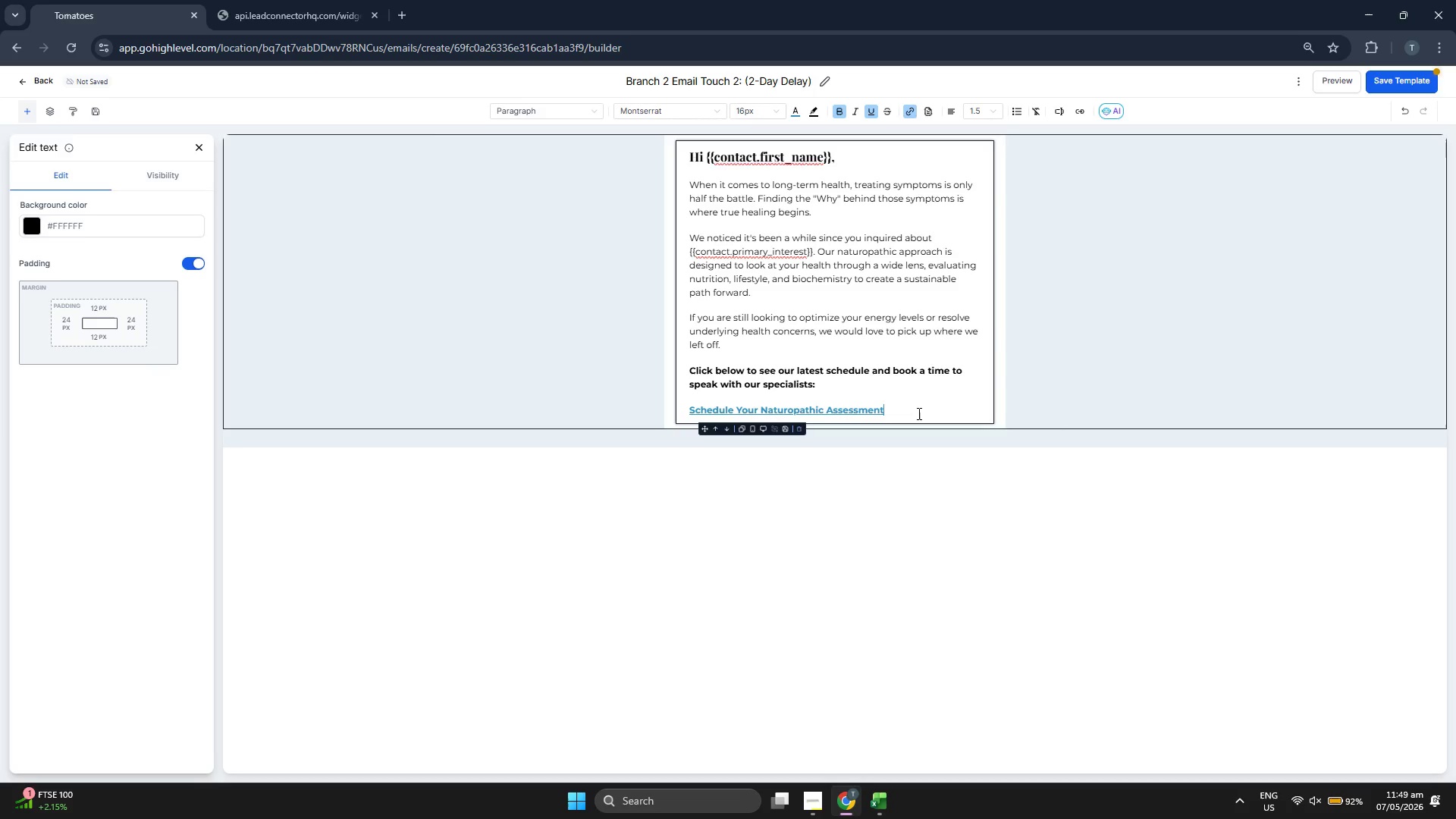 
key(Enter)
 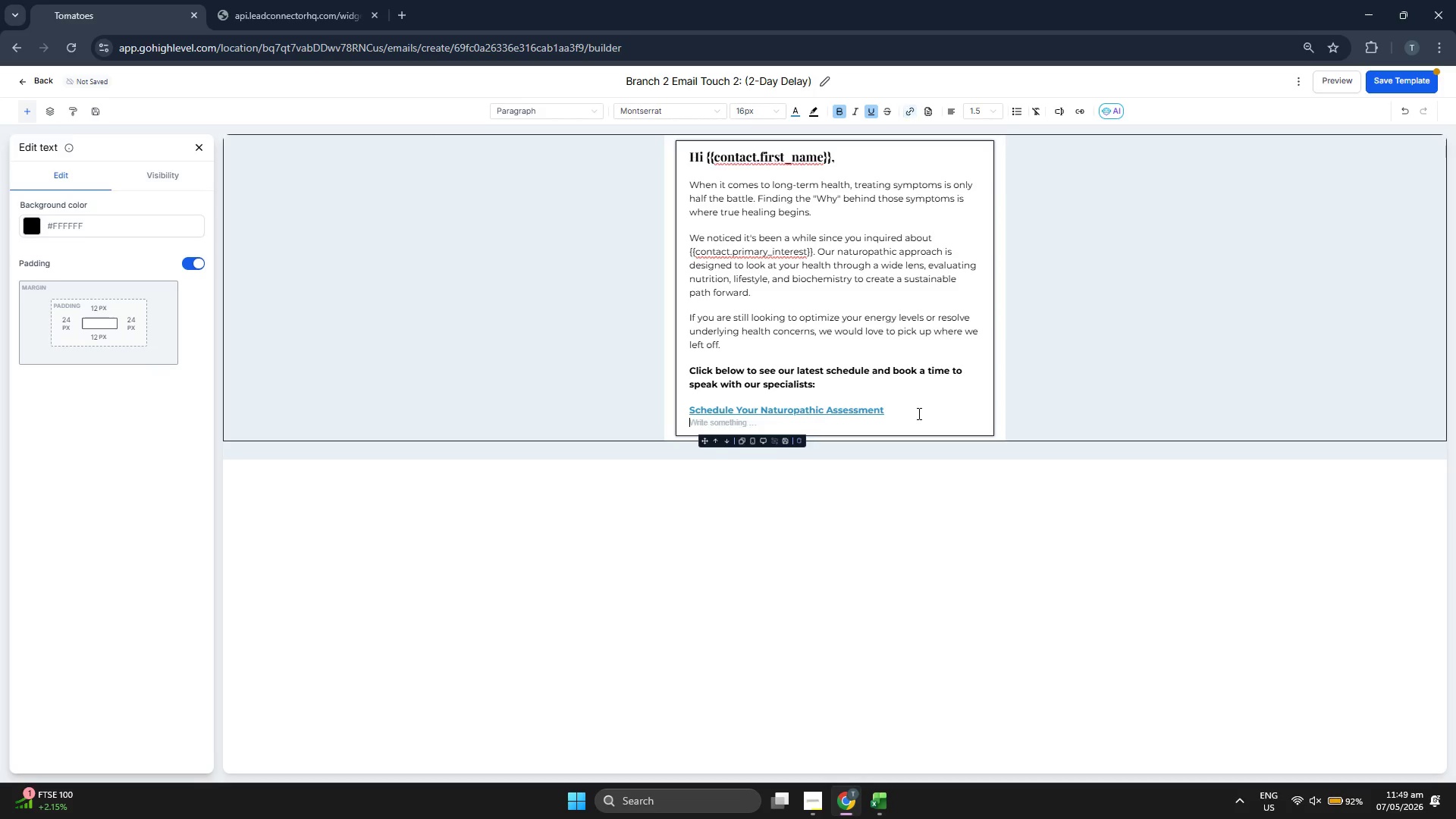 
key(Enter)
 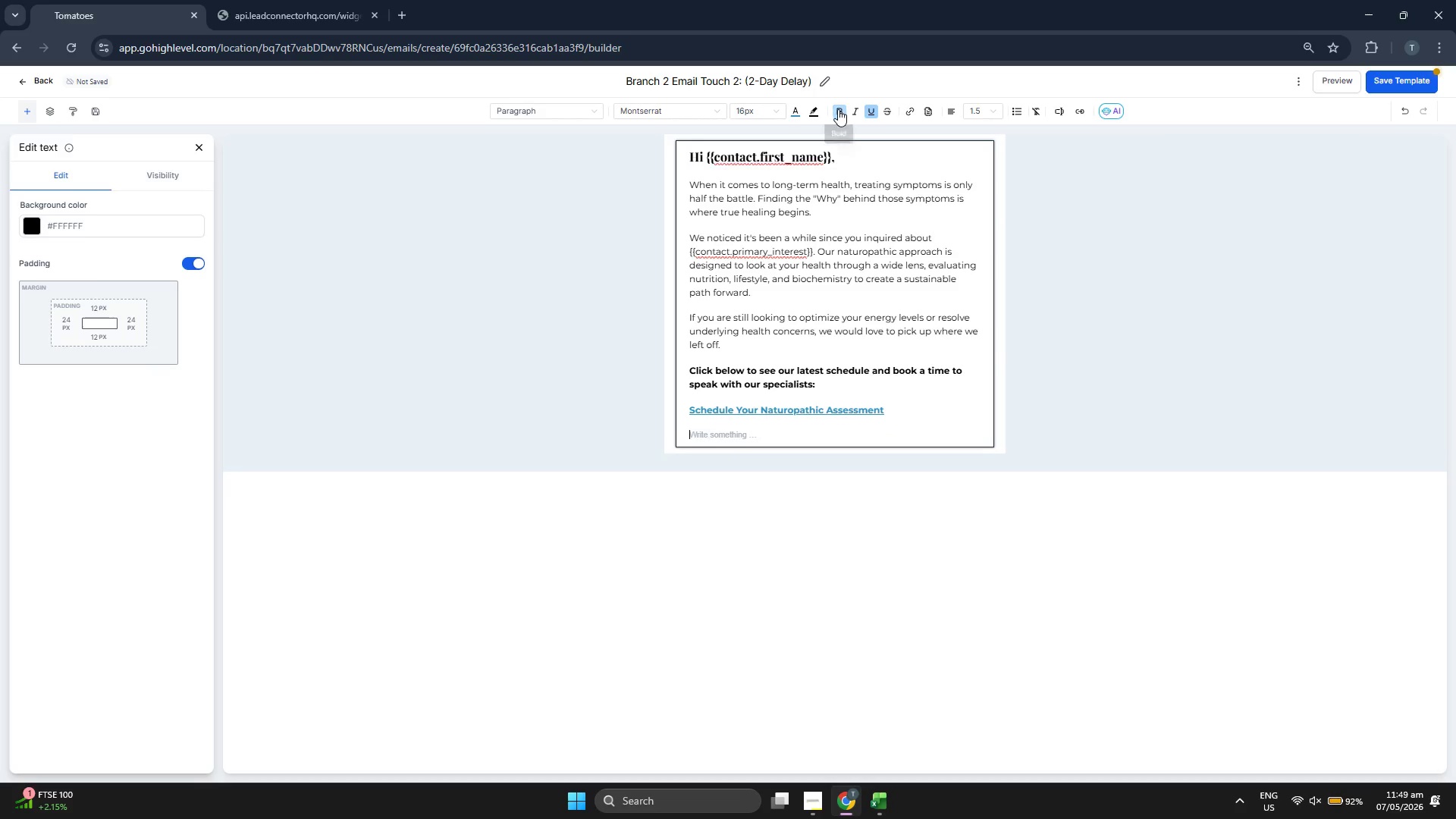 
double_click([873, 109])
 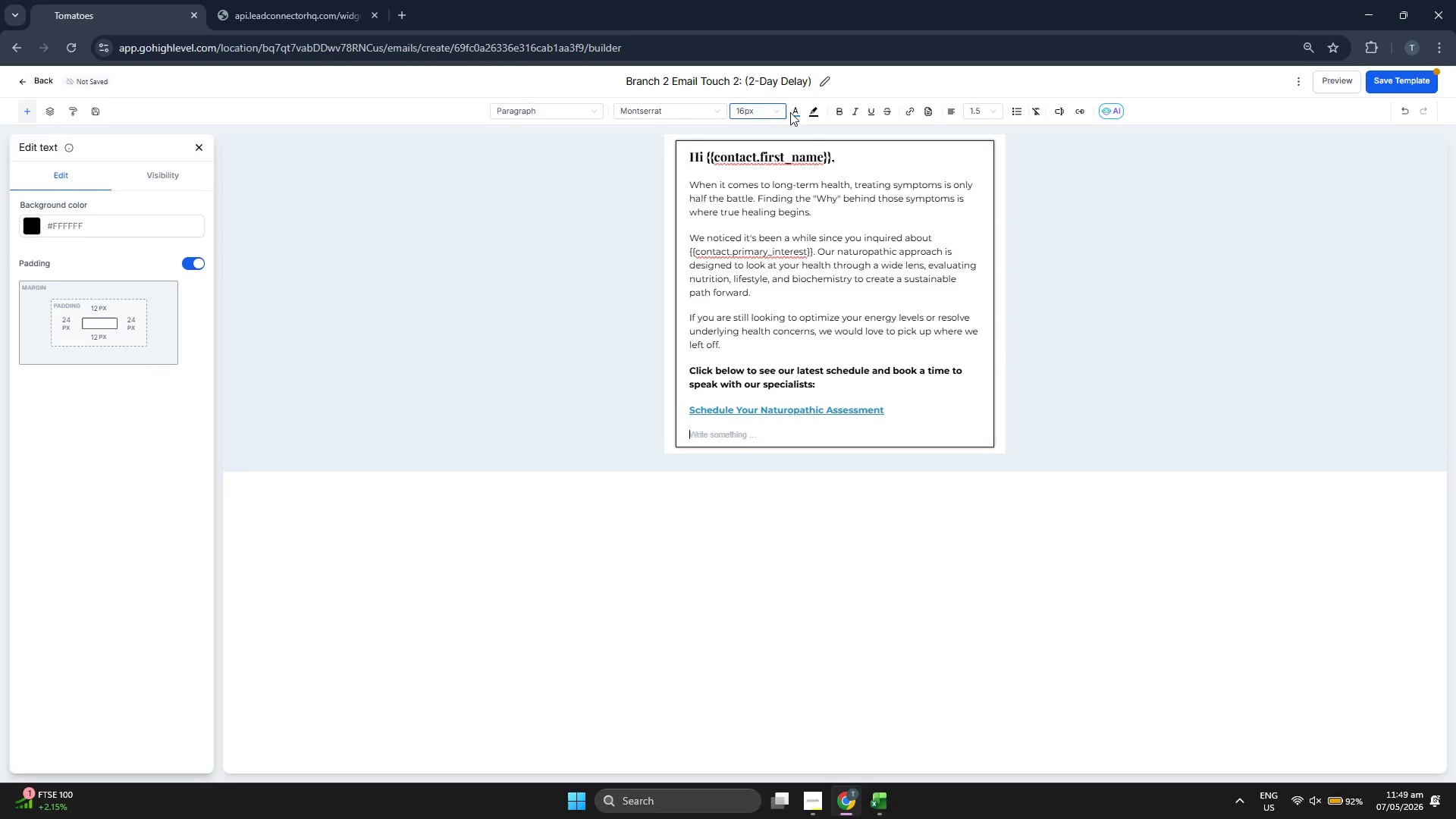 
left_click([796, 113])
 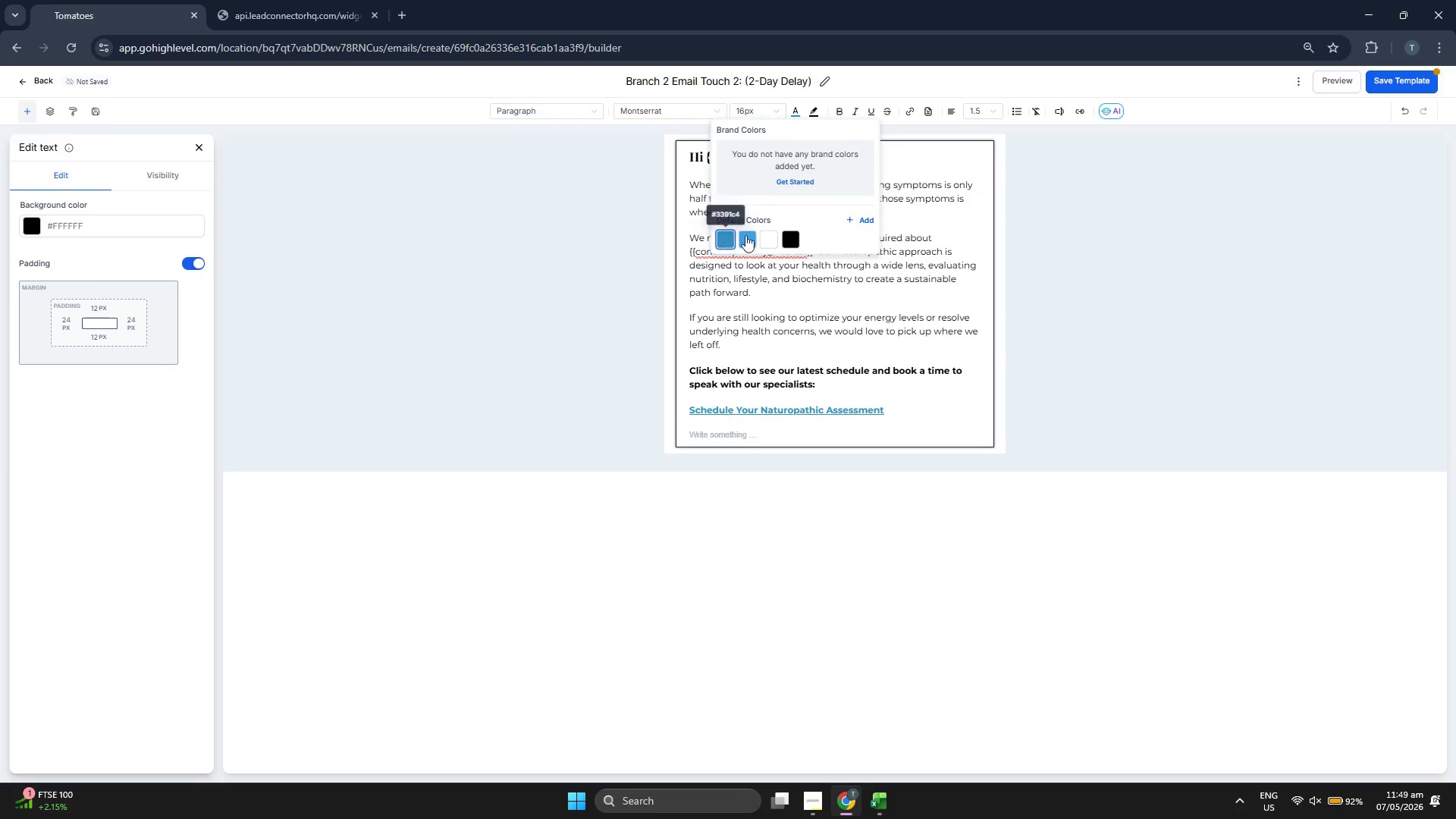 
left_click([795, 239])
 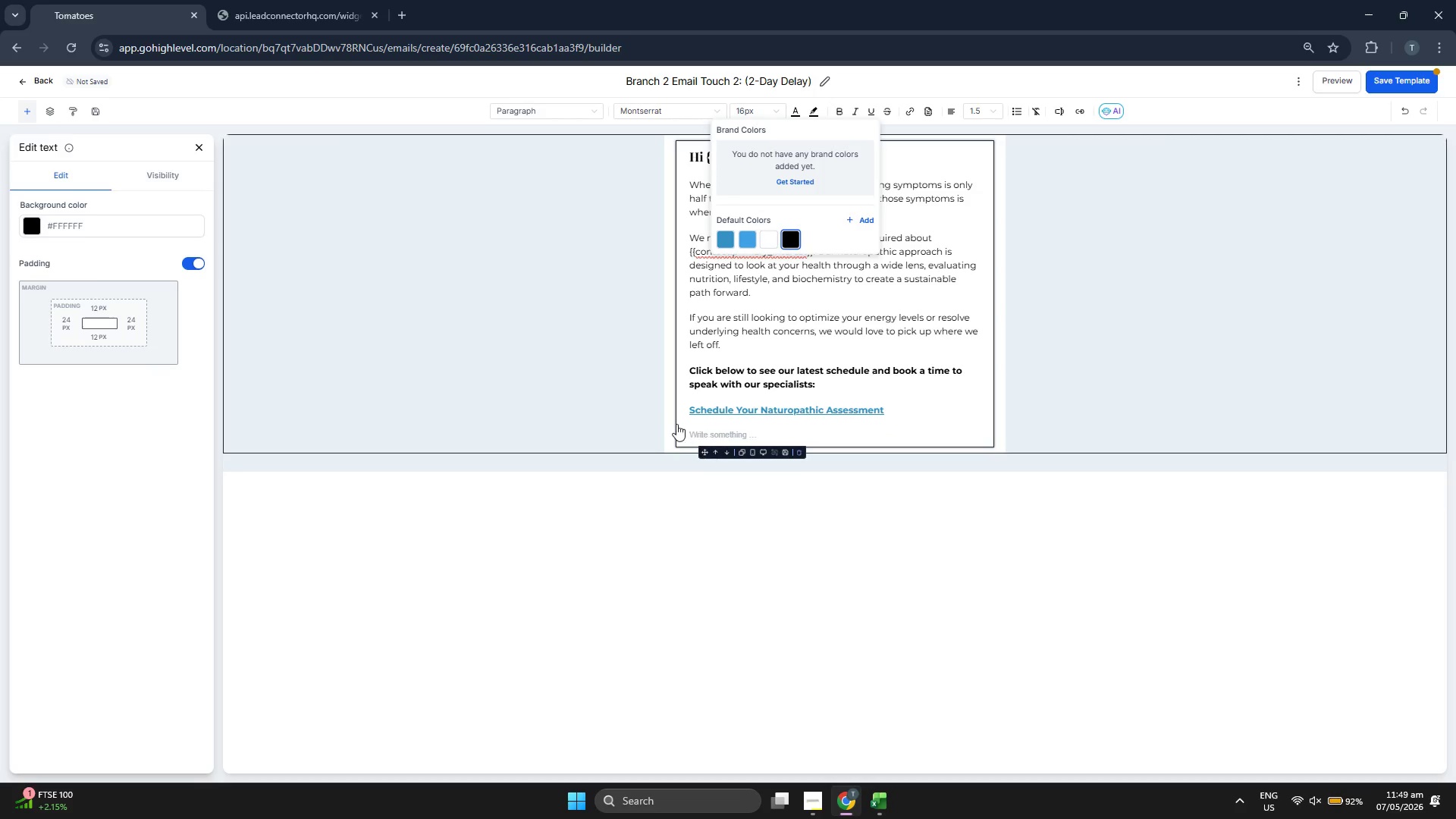 
left_click([697, 429])
 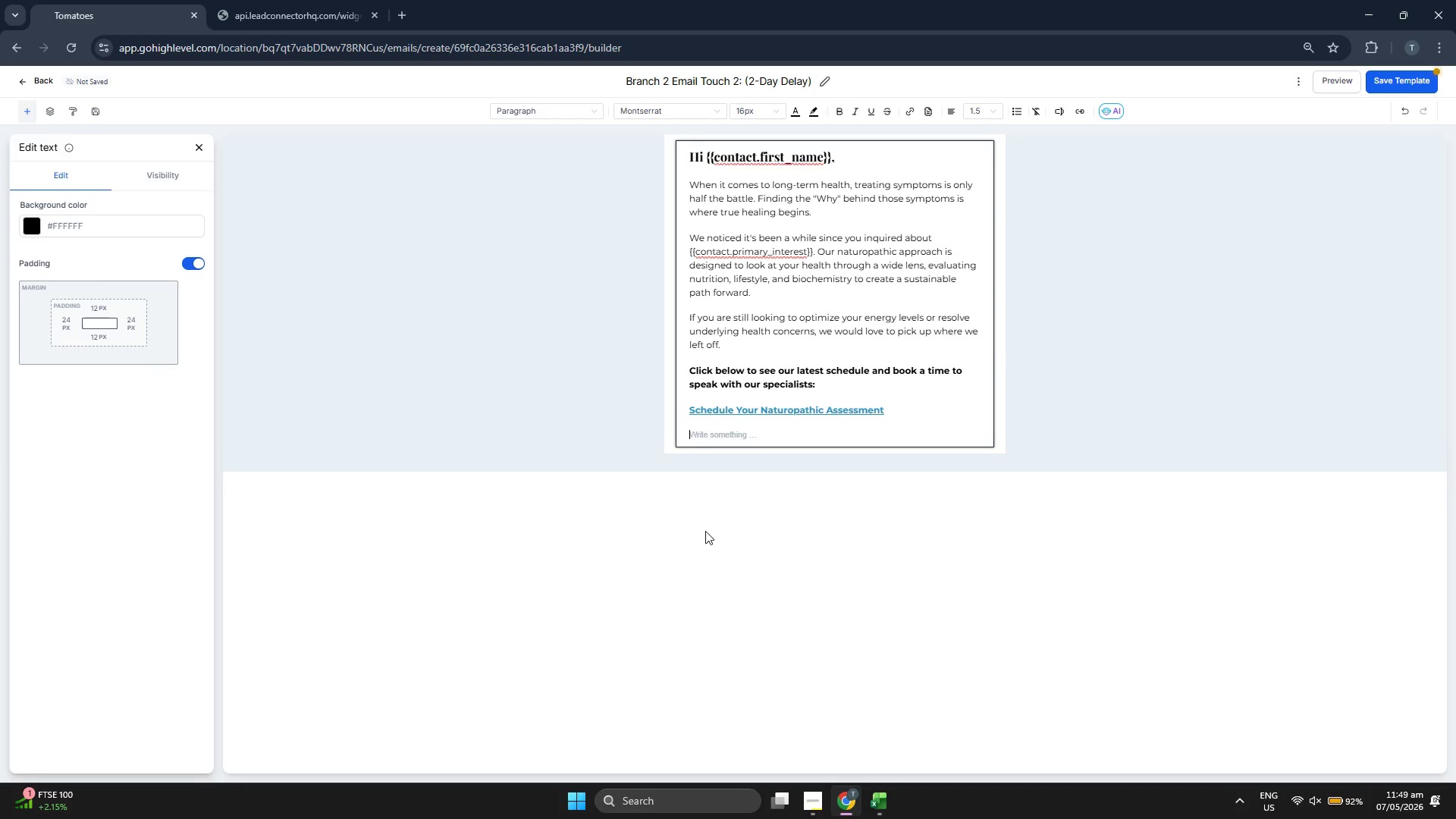 
type(as)
key(Backspace)
key(Backspace)
key(Backspace)
 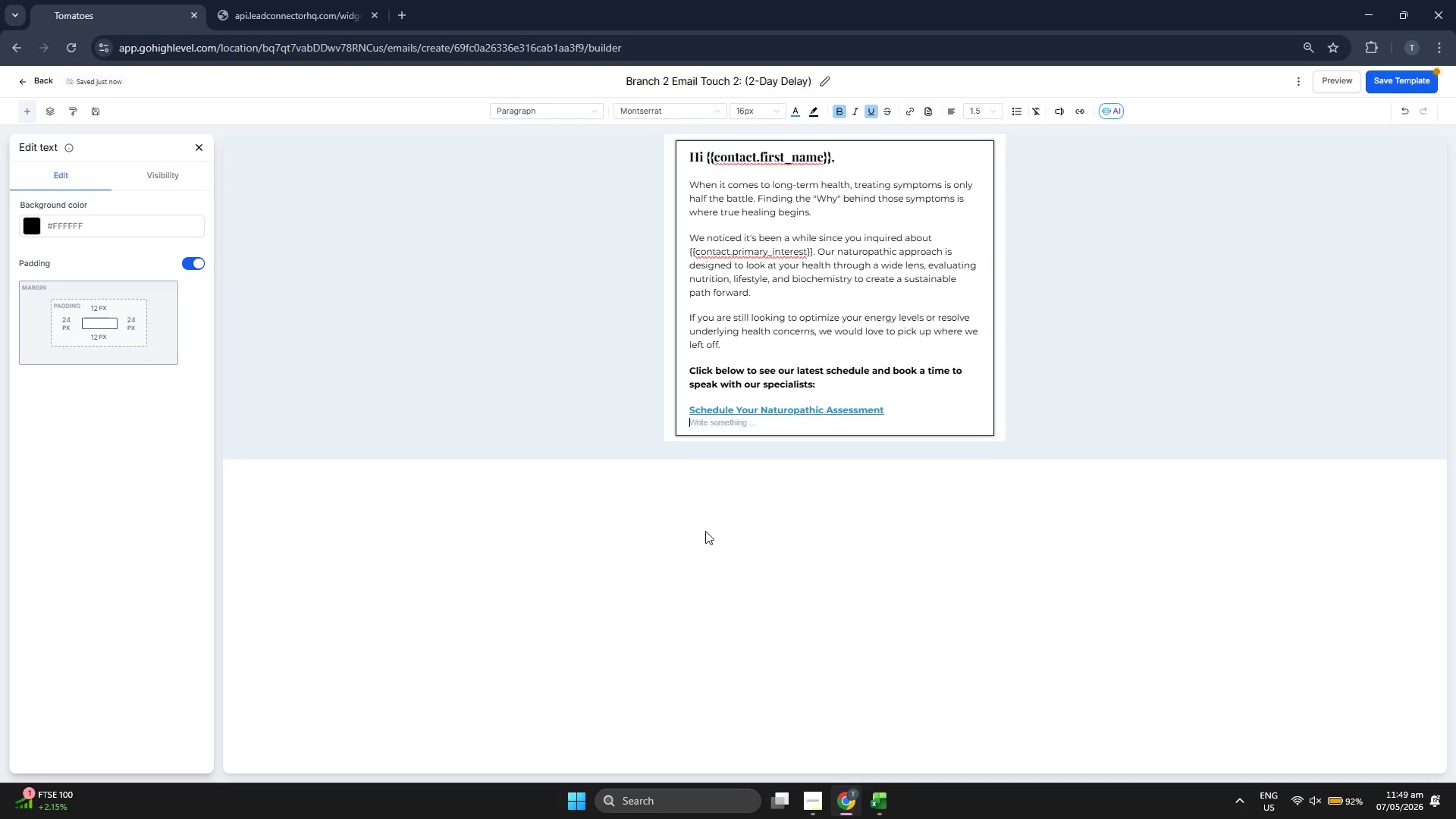 
key(Enter)
 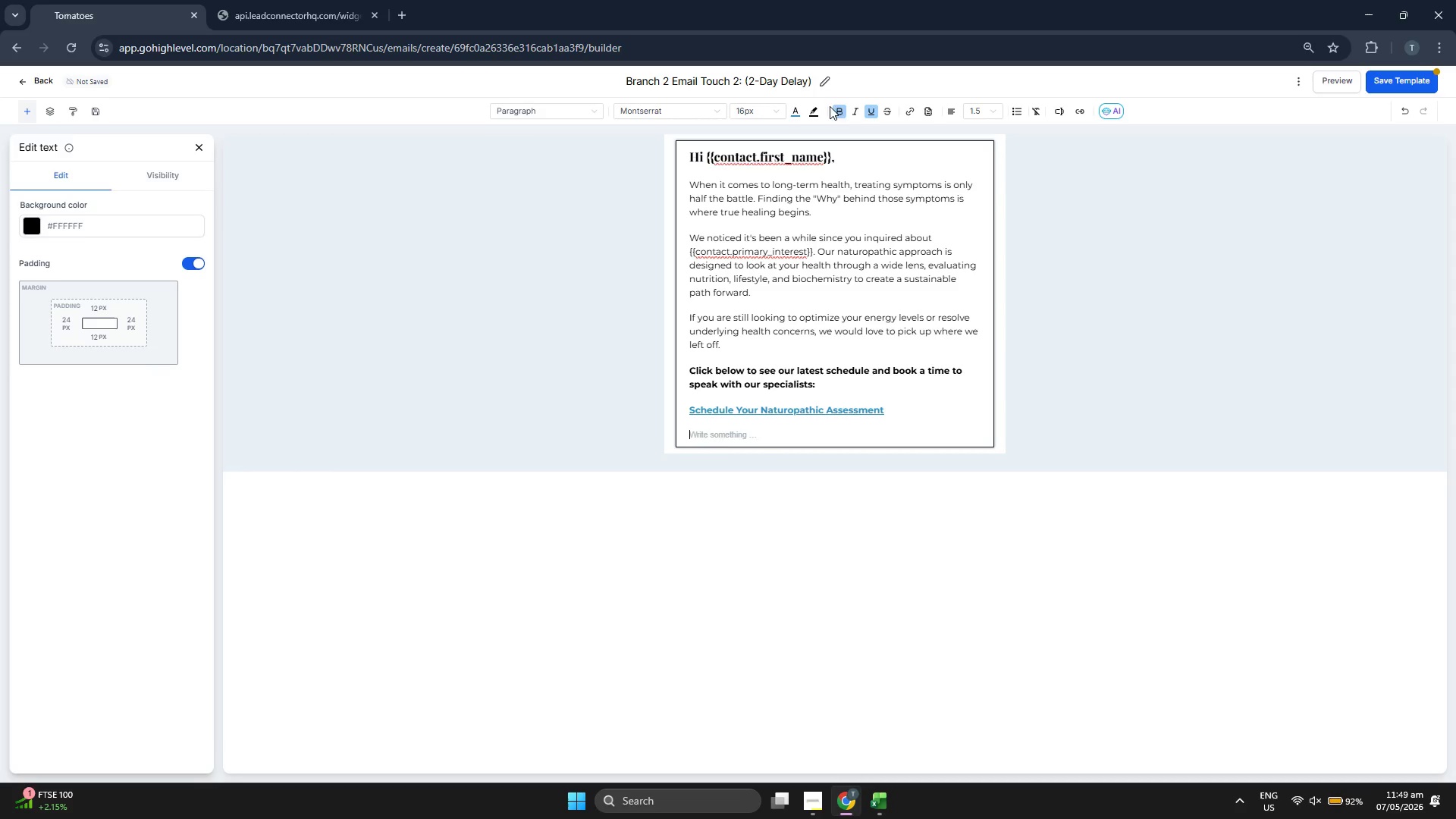 
left_click([799, 109])
 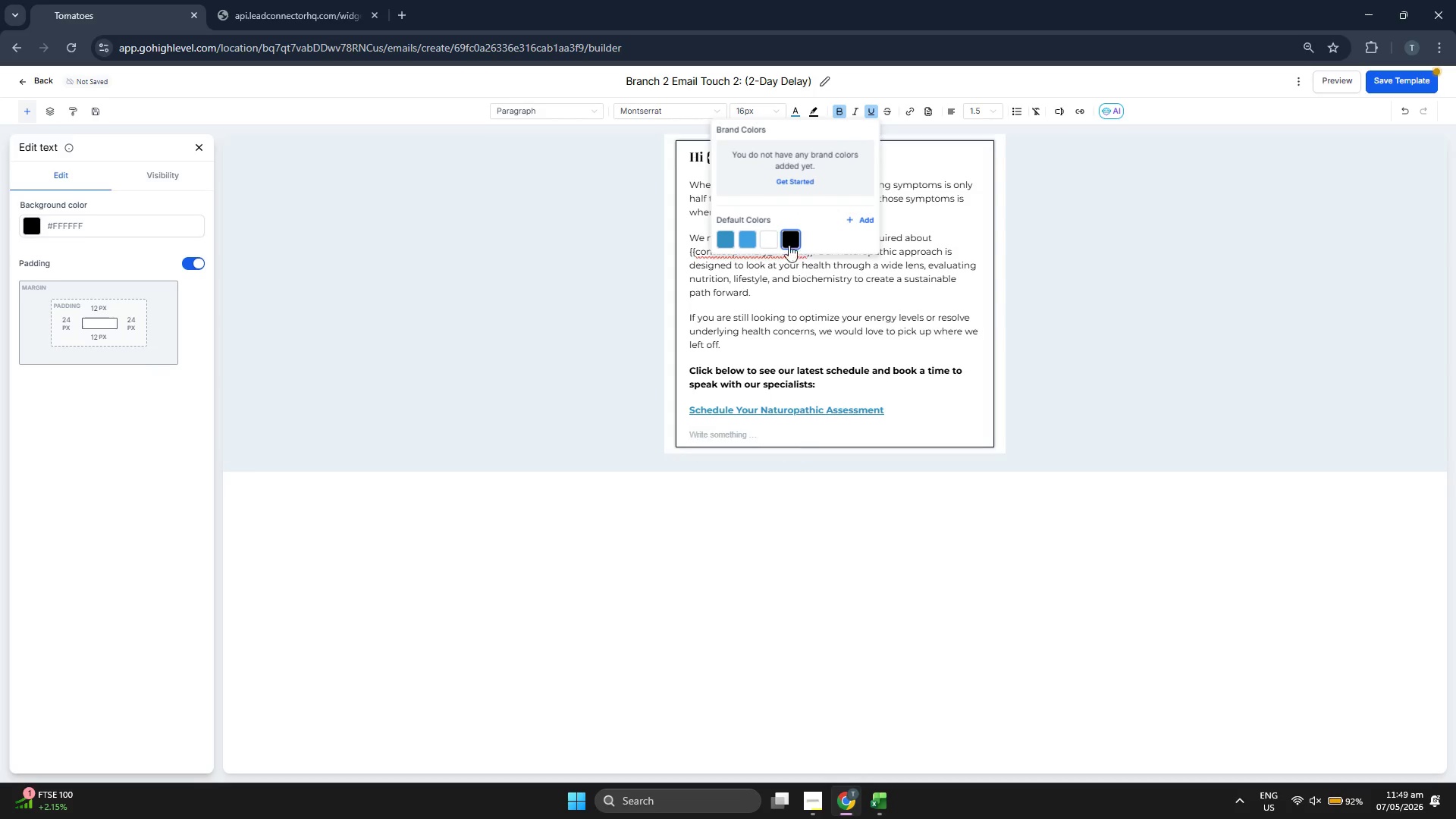 
left_click([788, 241])
 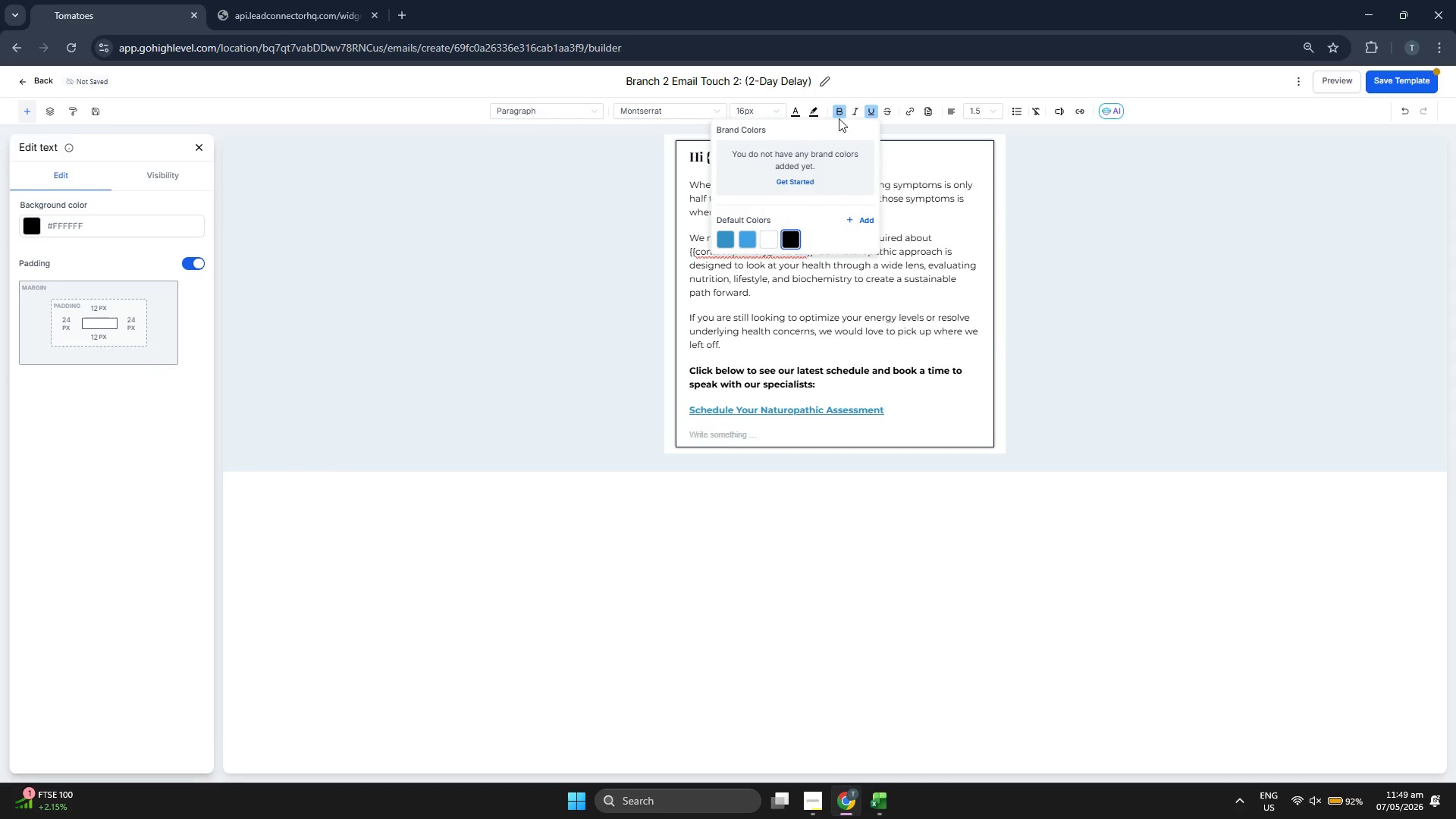 
left_click([838, 111])
 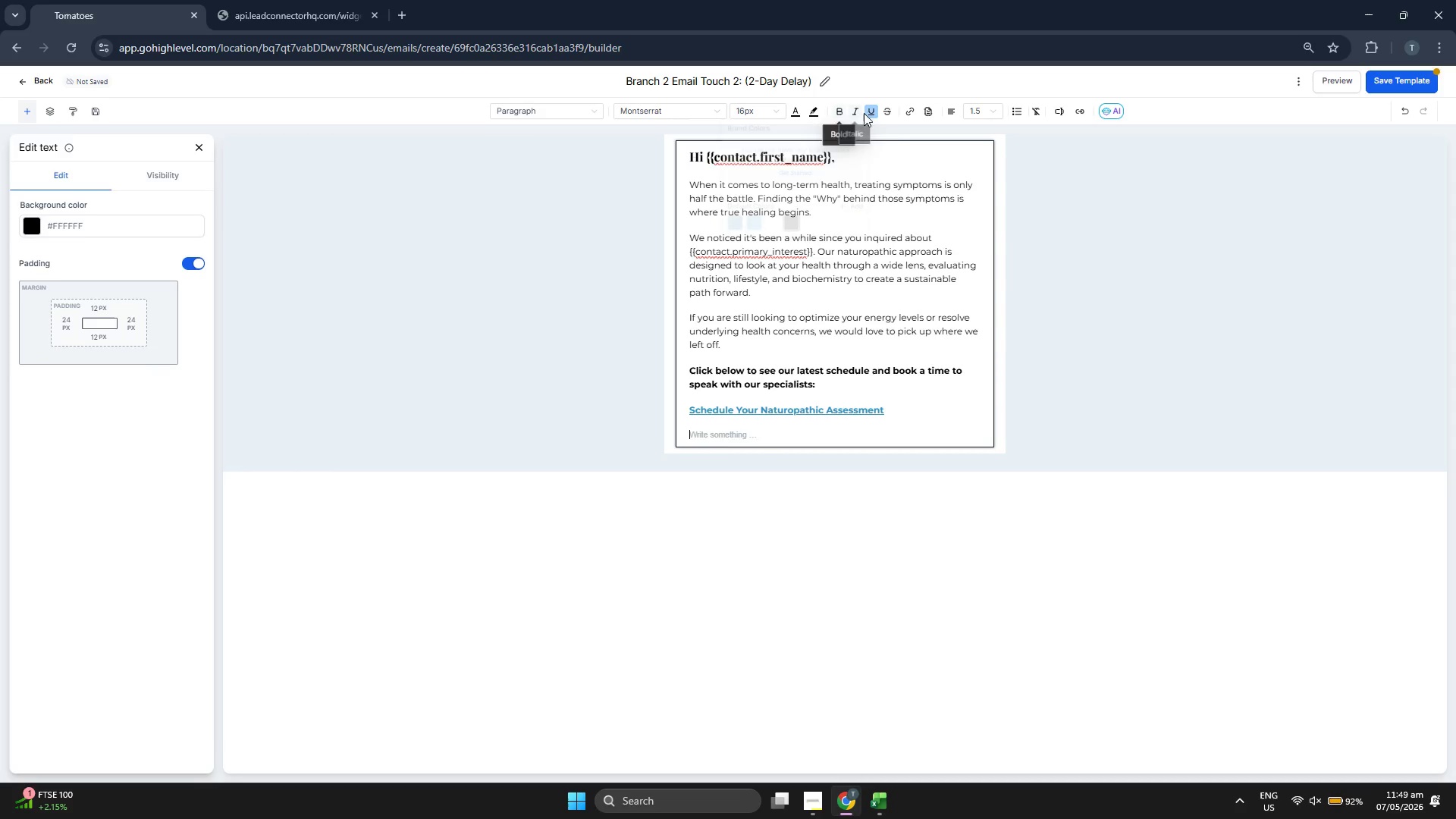 
left_click([868, 113])
 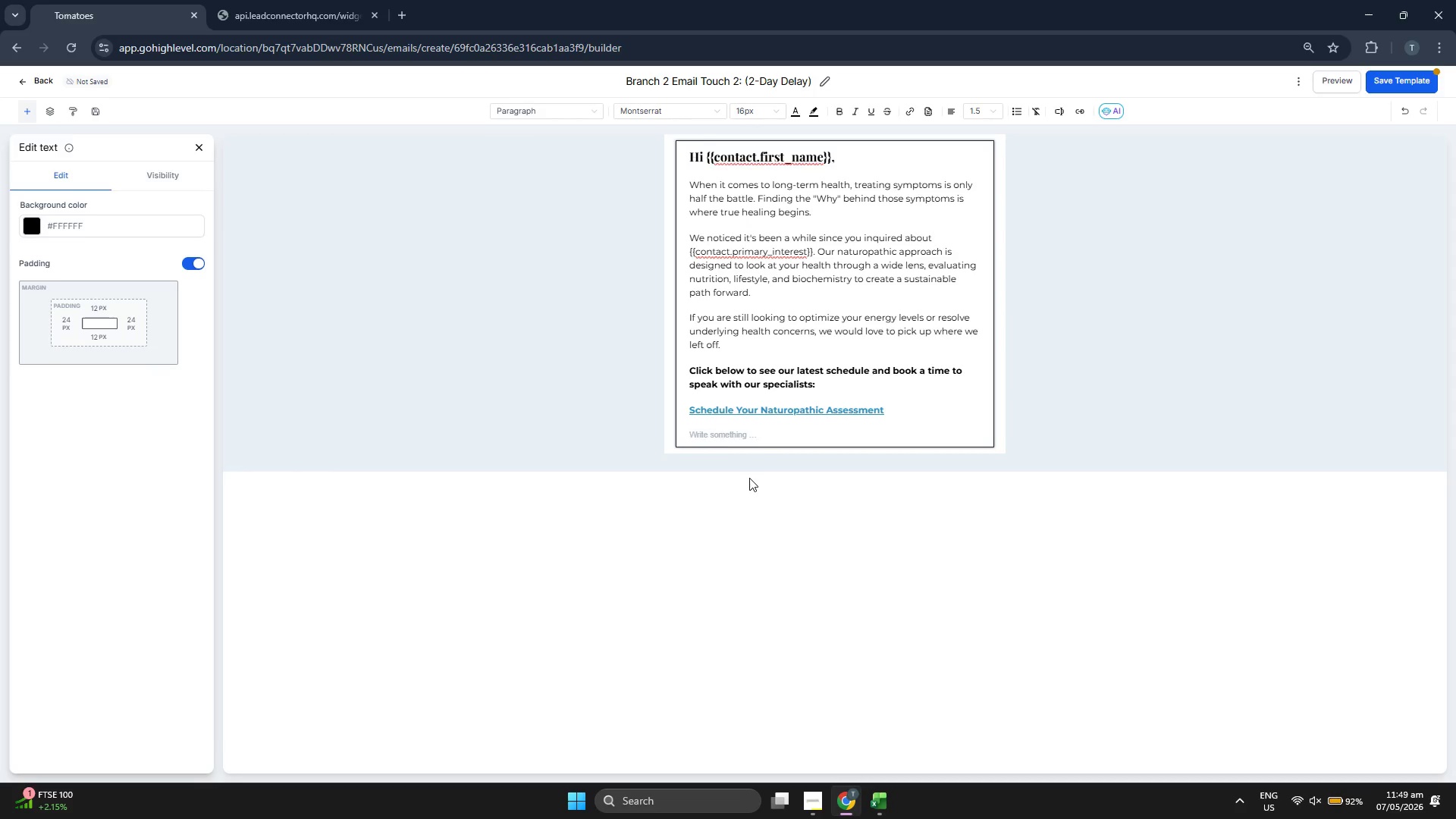 
type(TO YOU)
key(Backspace)
key(Backspace)
key(Backspace)
key(Backspace)
key(Backspace)
type(O)
key(Backspace)
type(o yu)
key(Backspace)
key(Backspace)
type(your vitality,)
 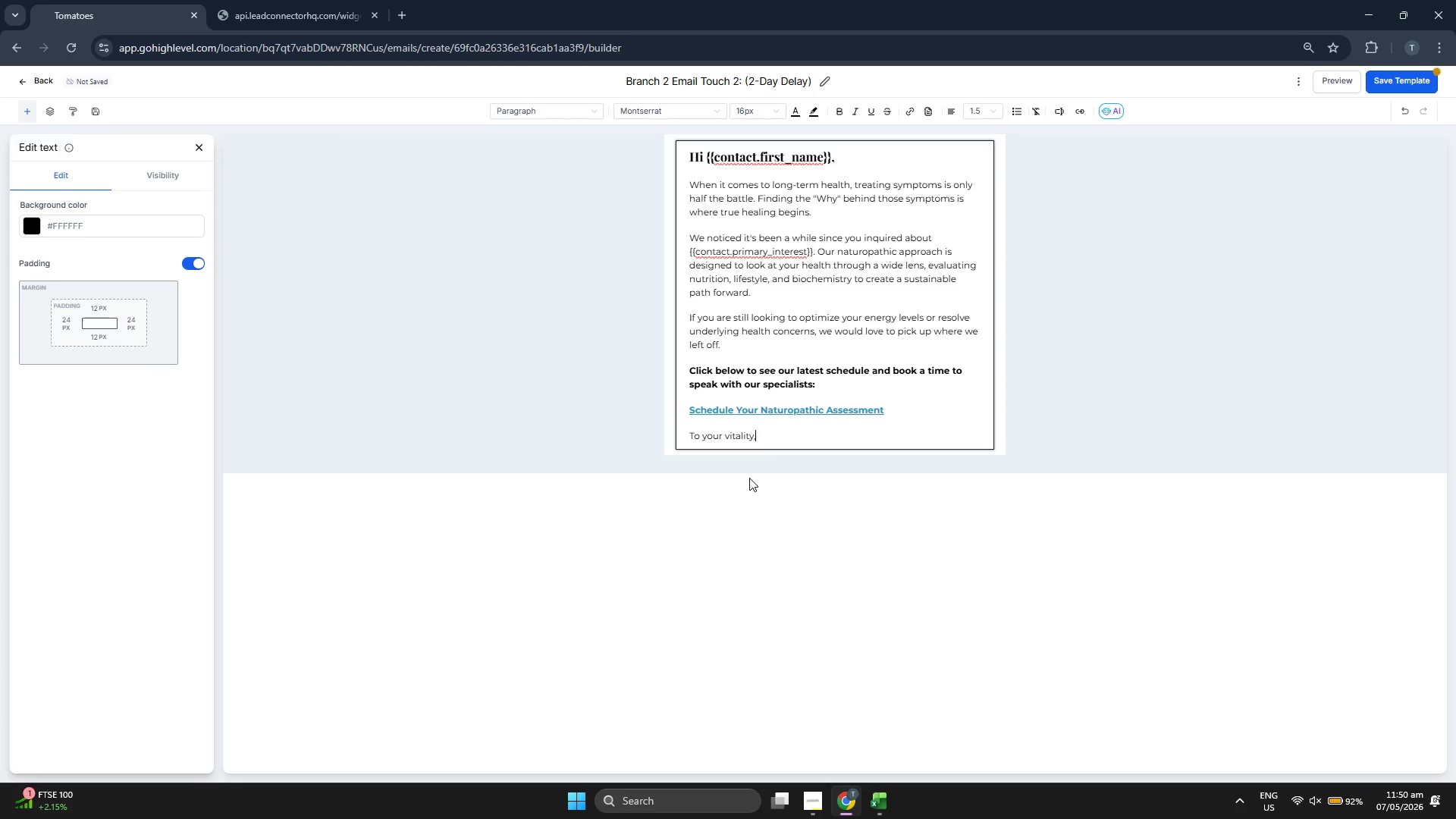 
key(Enter)
 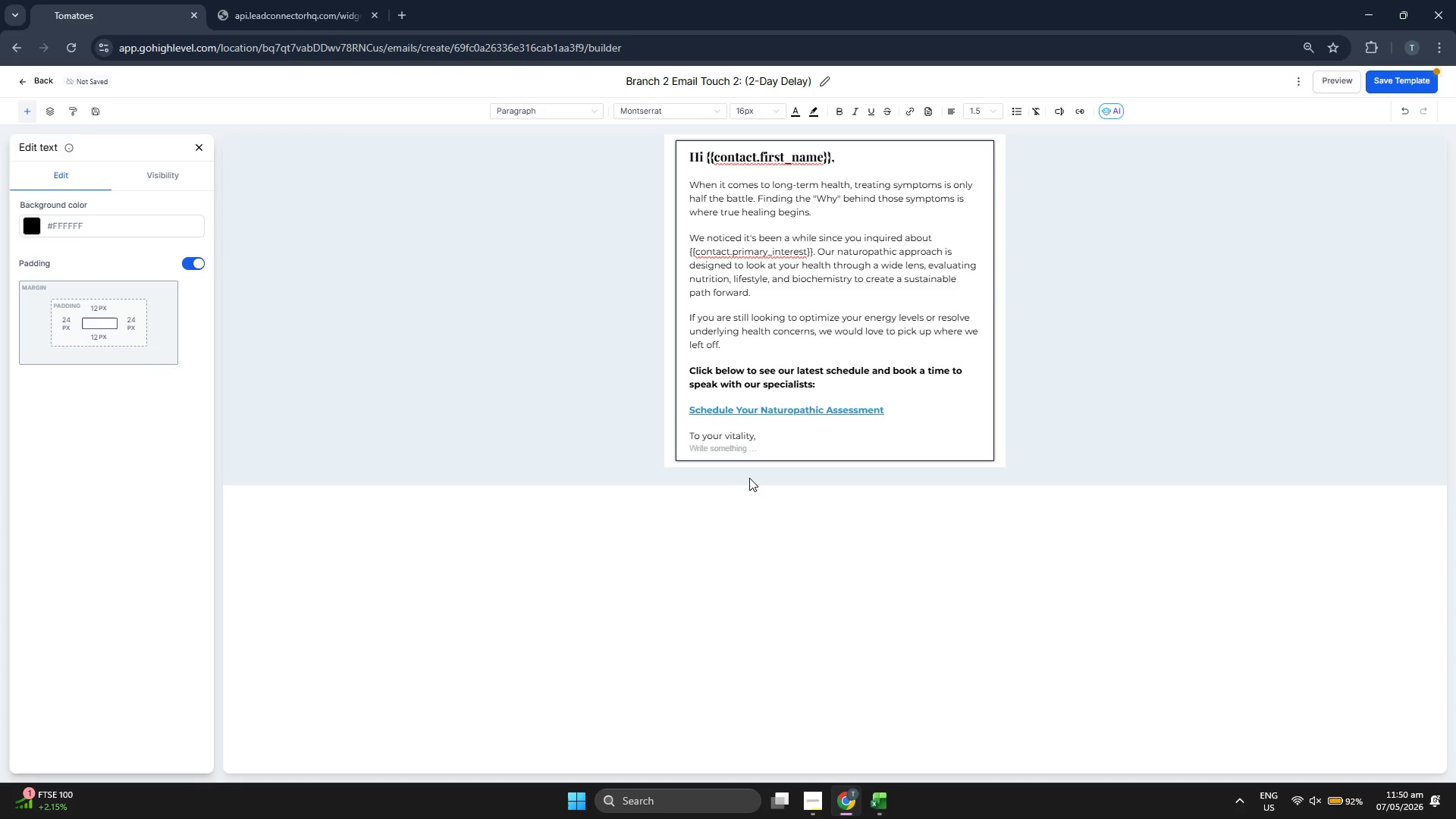 
type(The Zenith Team)
 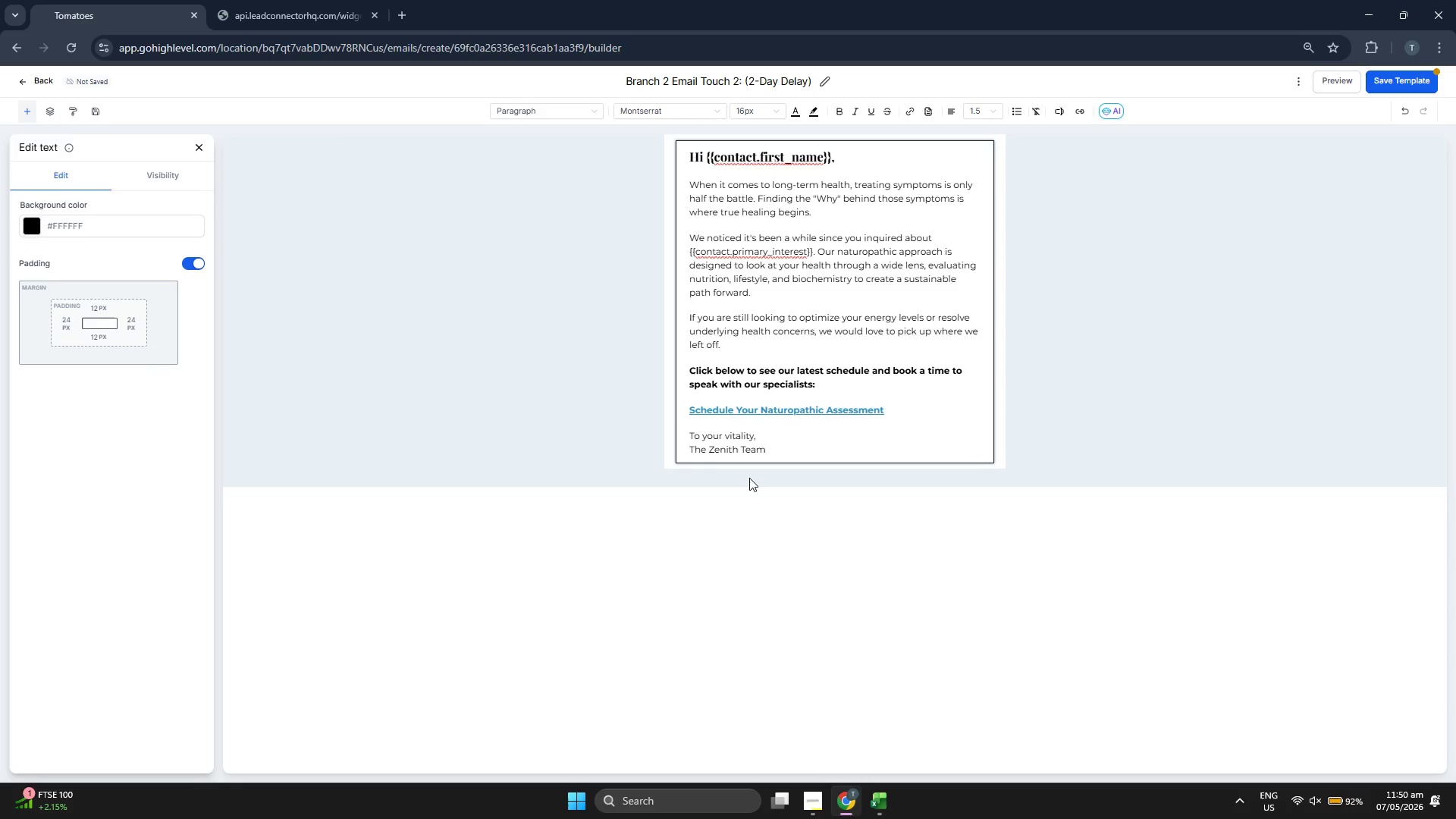 
key(Enter)
 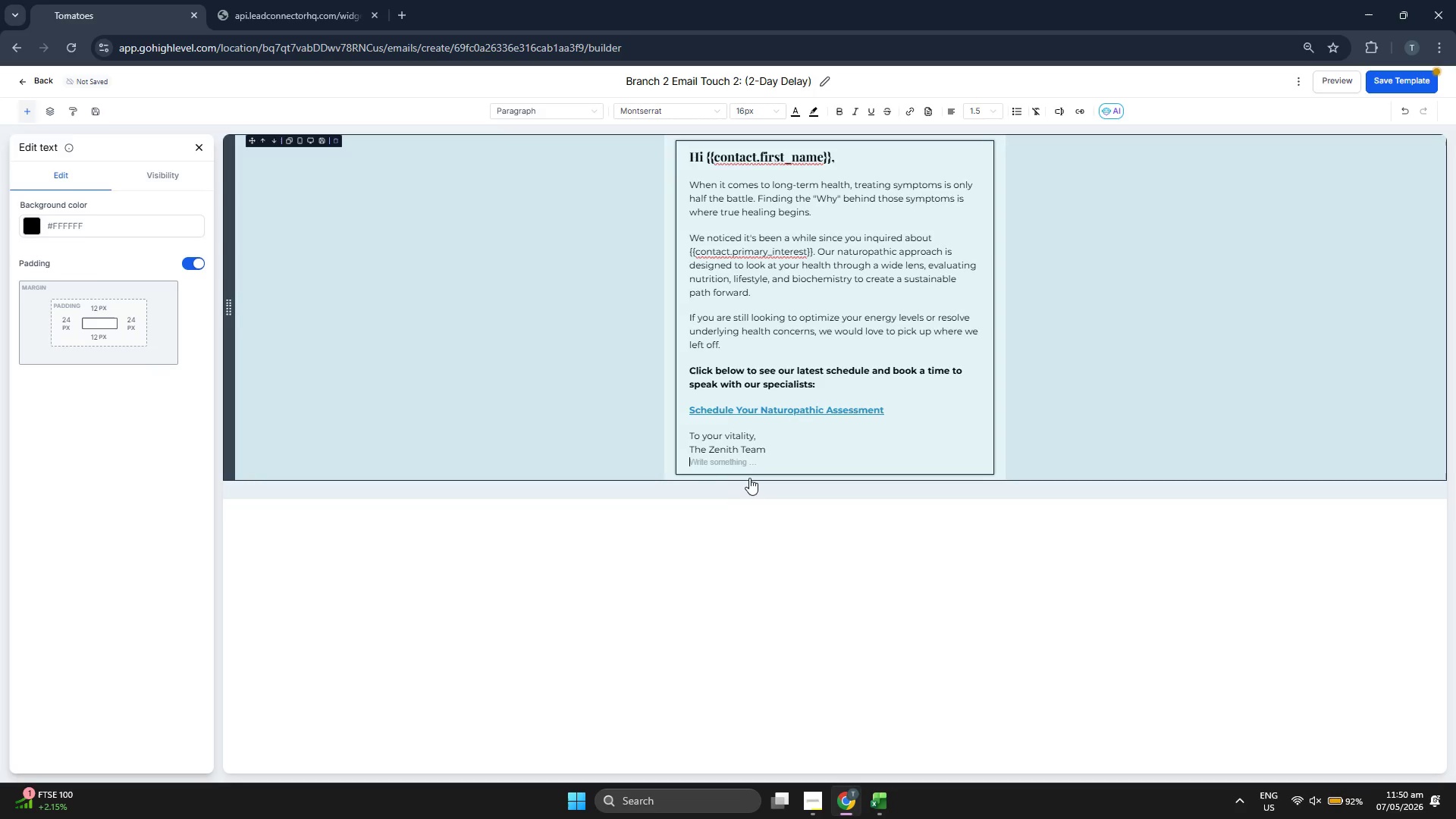 
type(Zenith Integrative Wellness)
 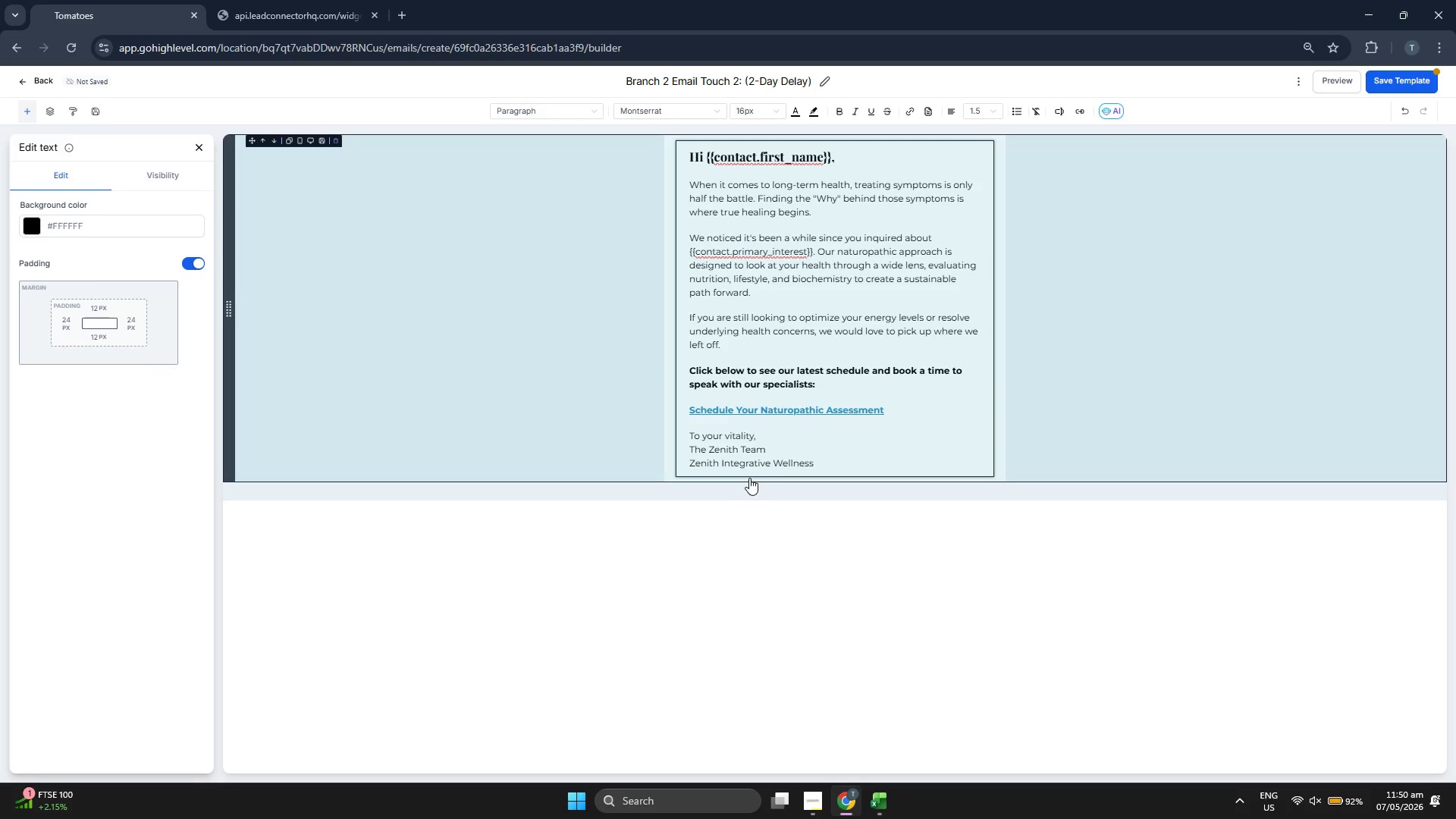 
left_click([784, 544])
 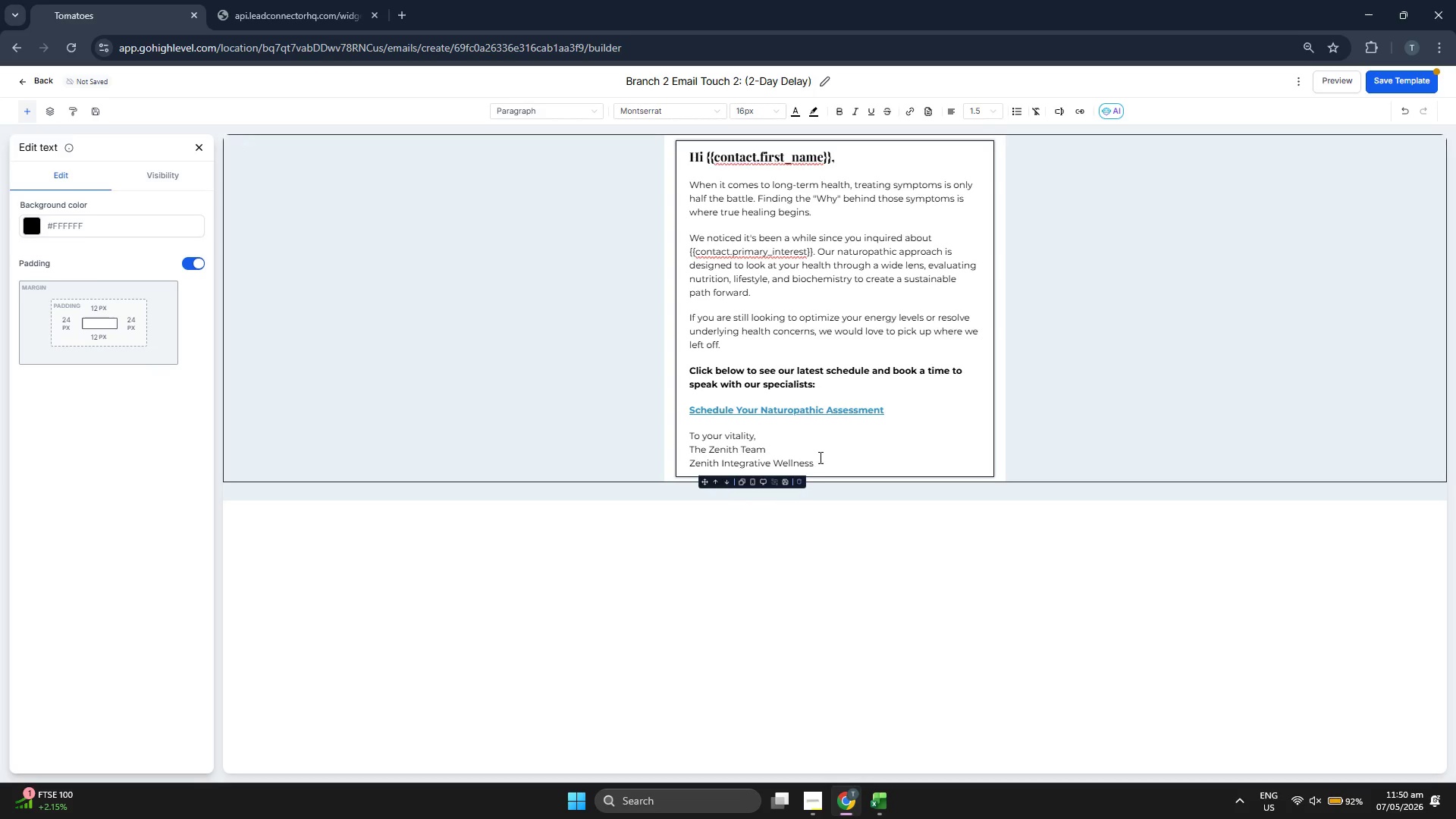 
left_click_drag(start_coordinate=[821, 460], to_coordinate=[689, 442])
 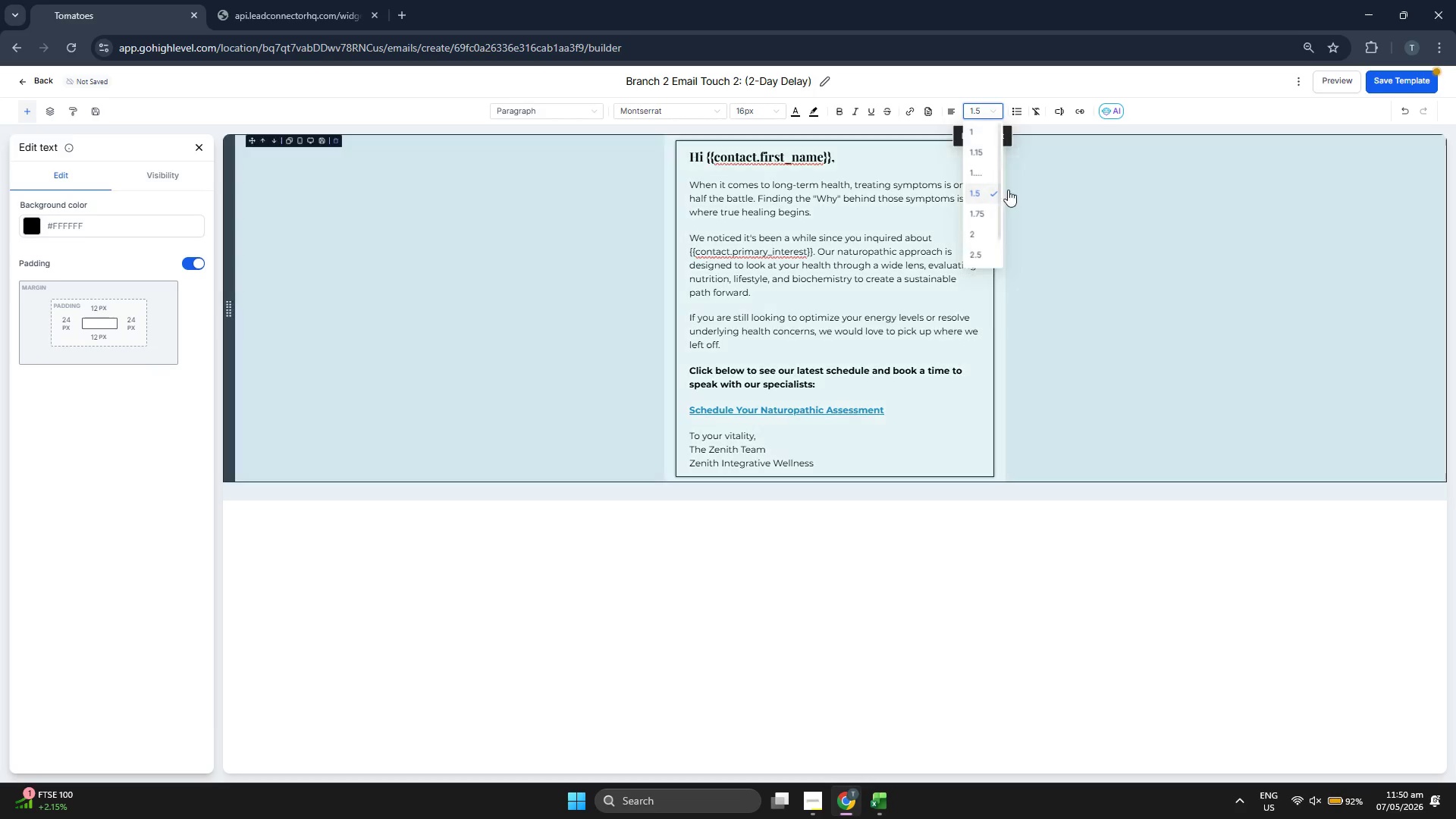 
left_click([989, 211])
 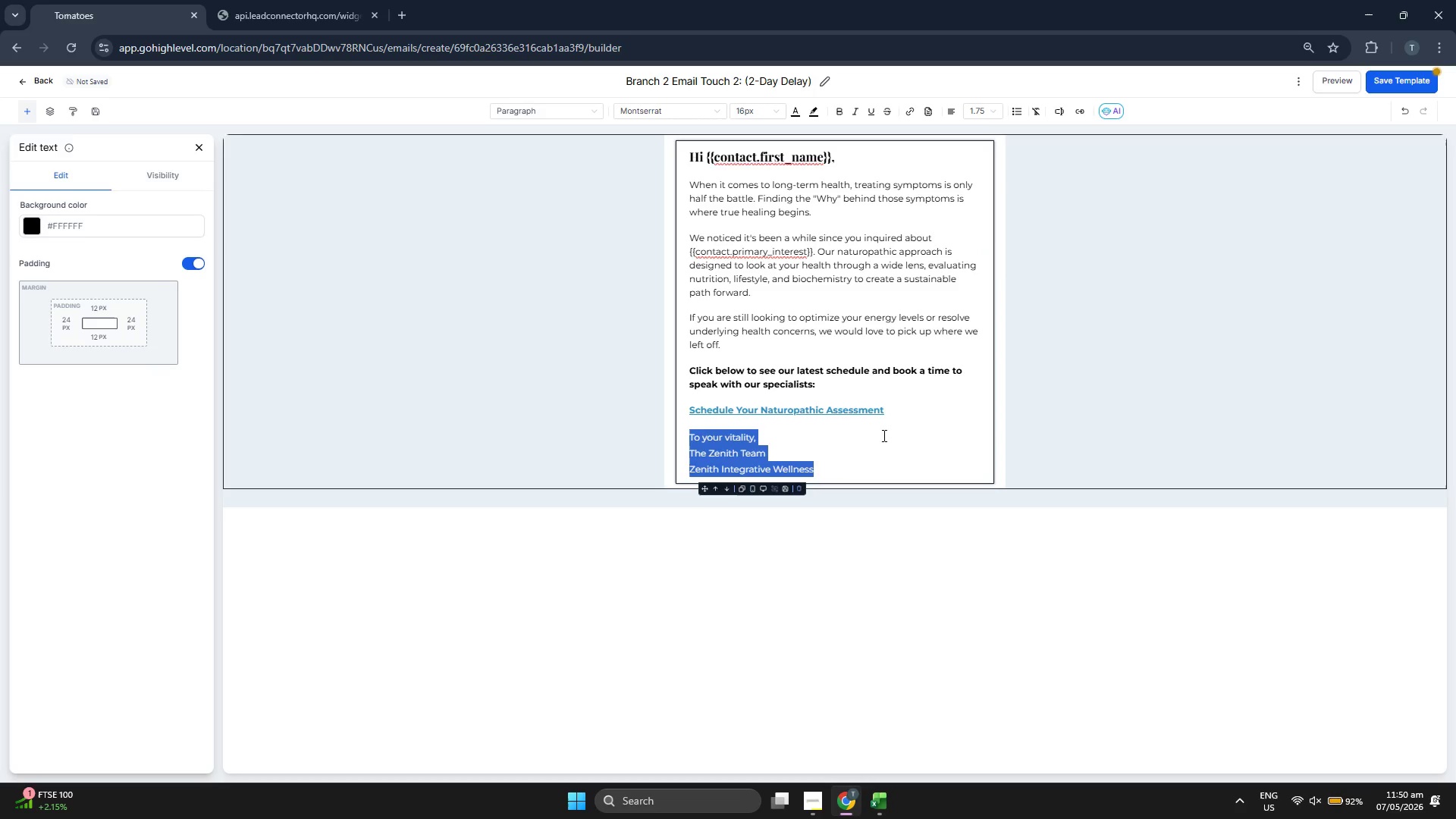 
left_click([893, 453])
 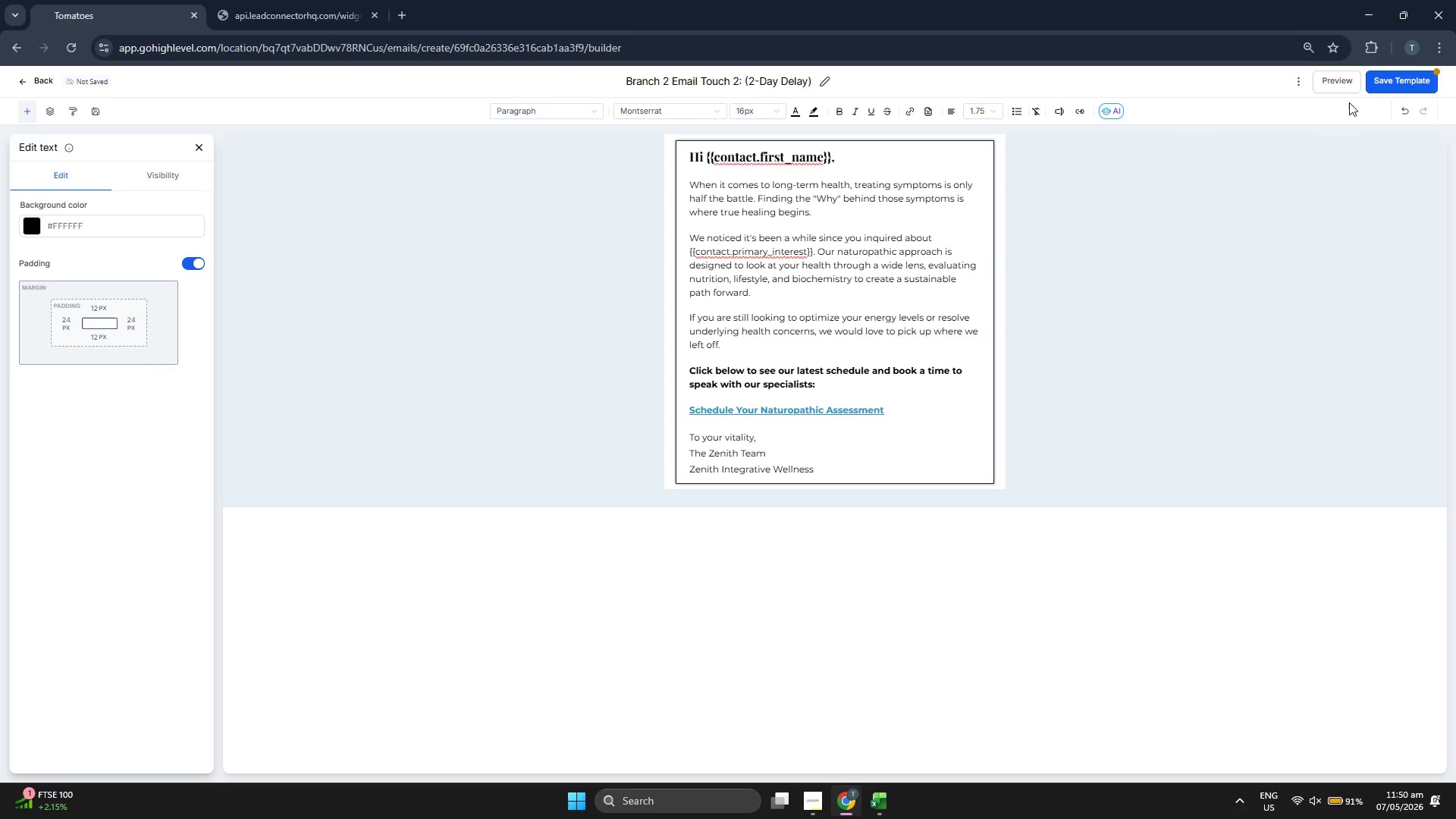 
left_click([1417, 87])
 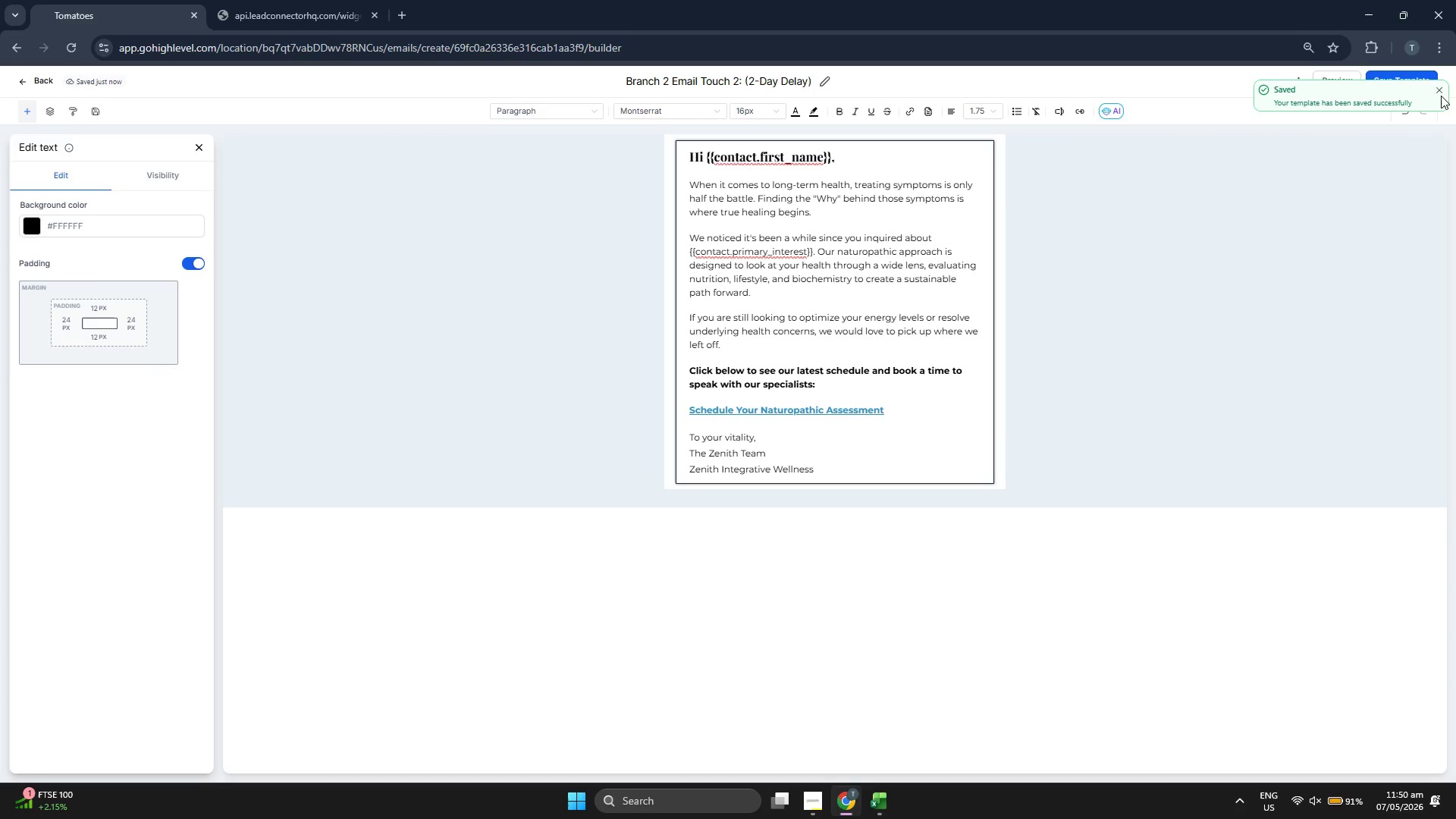 
double_click([1330, 86])
 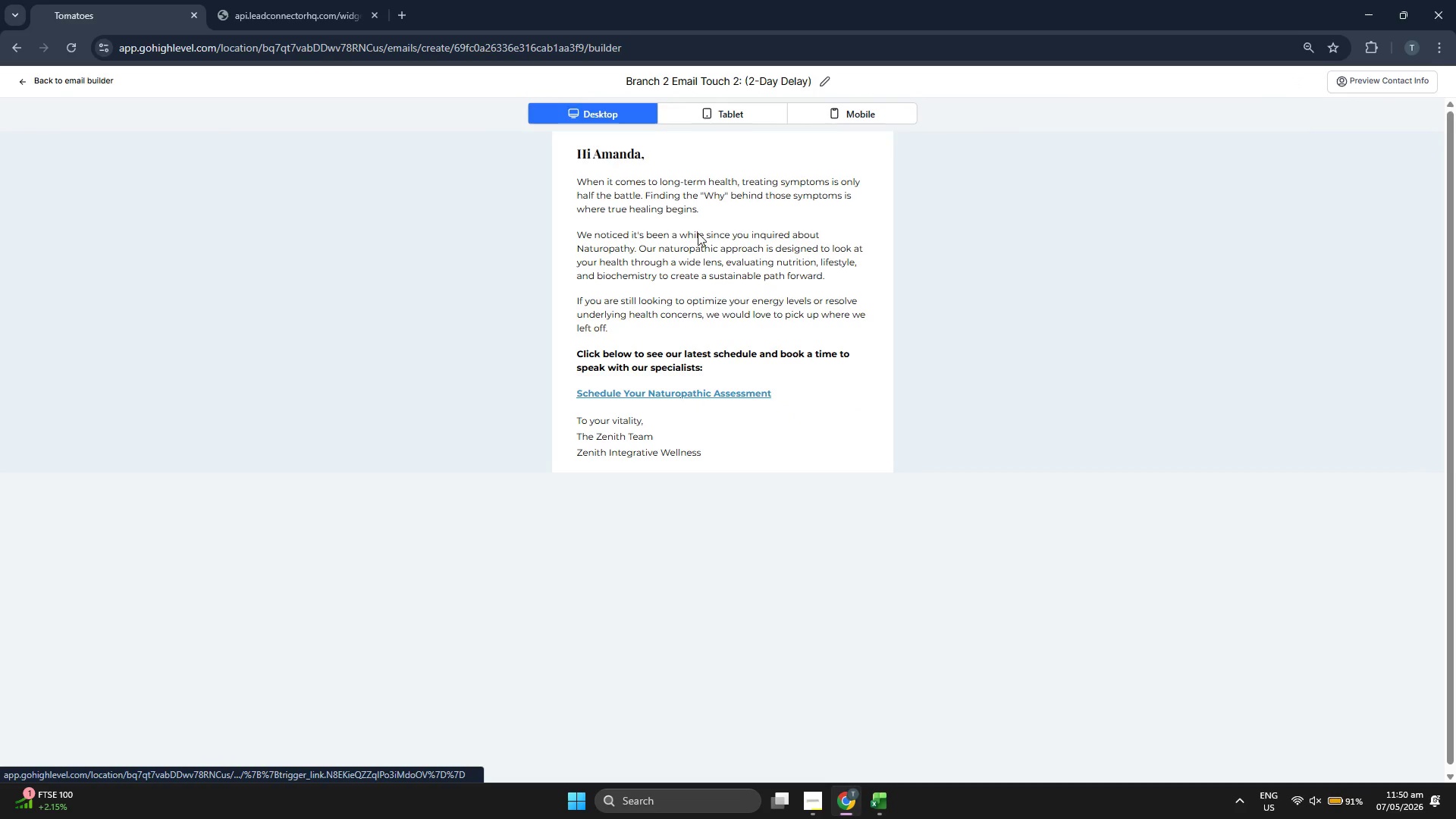 
left_click([736, 108])
 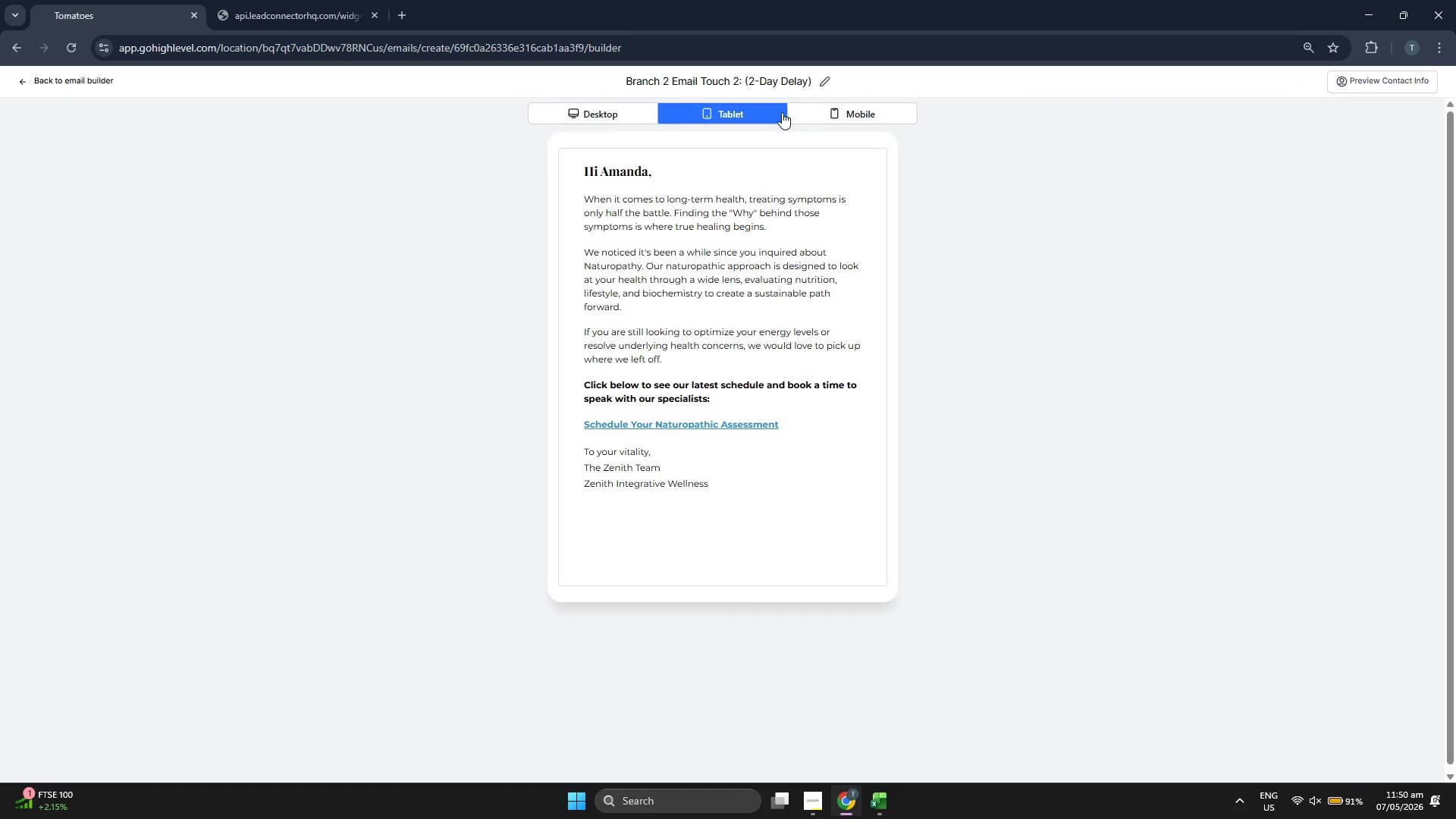 
left_click([874, 107])
 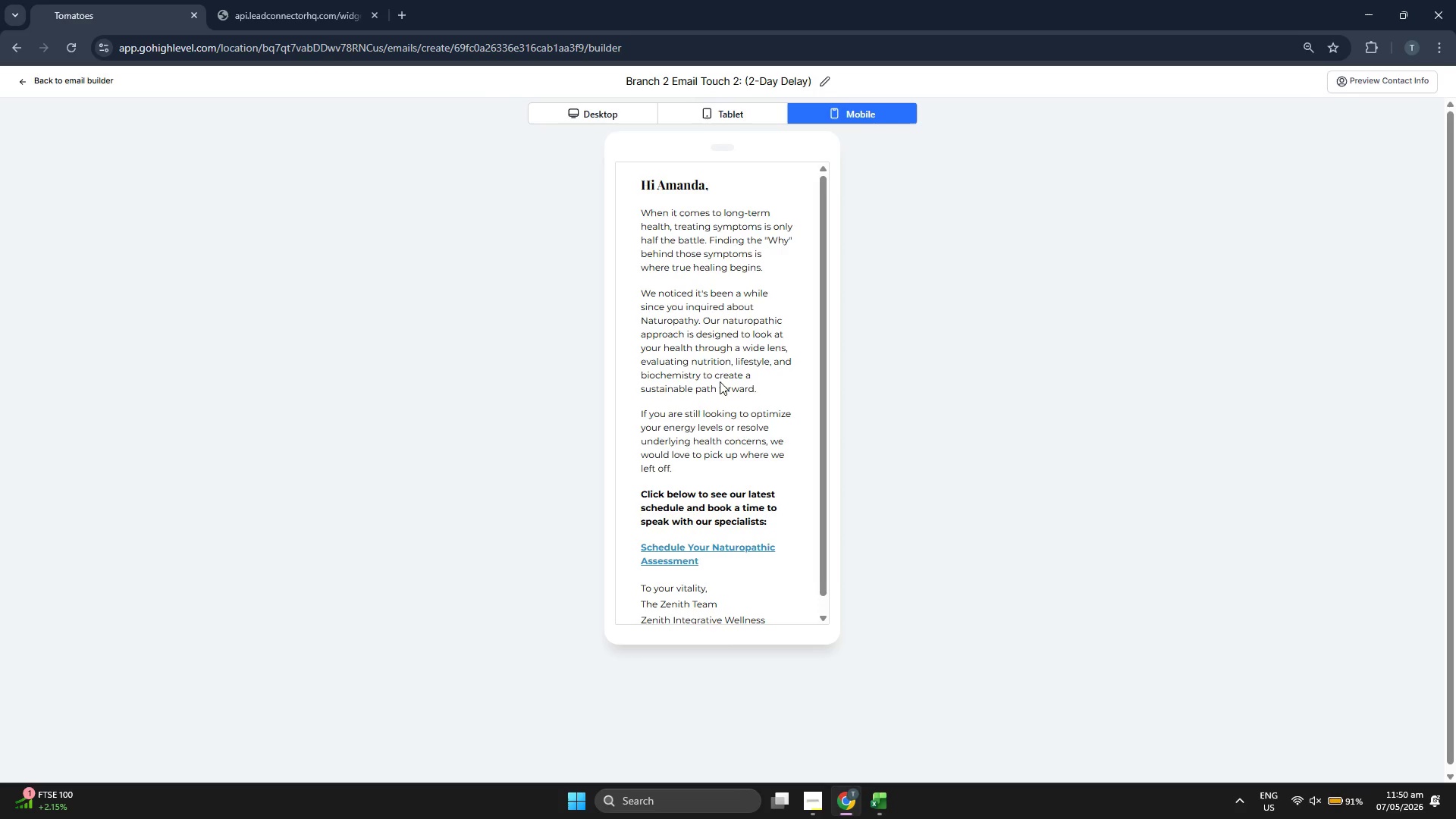 
scroll: coordinate [699, 391], scroll_direction: down, amount: 3.0
 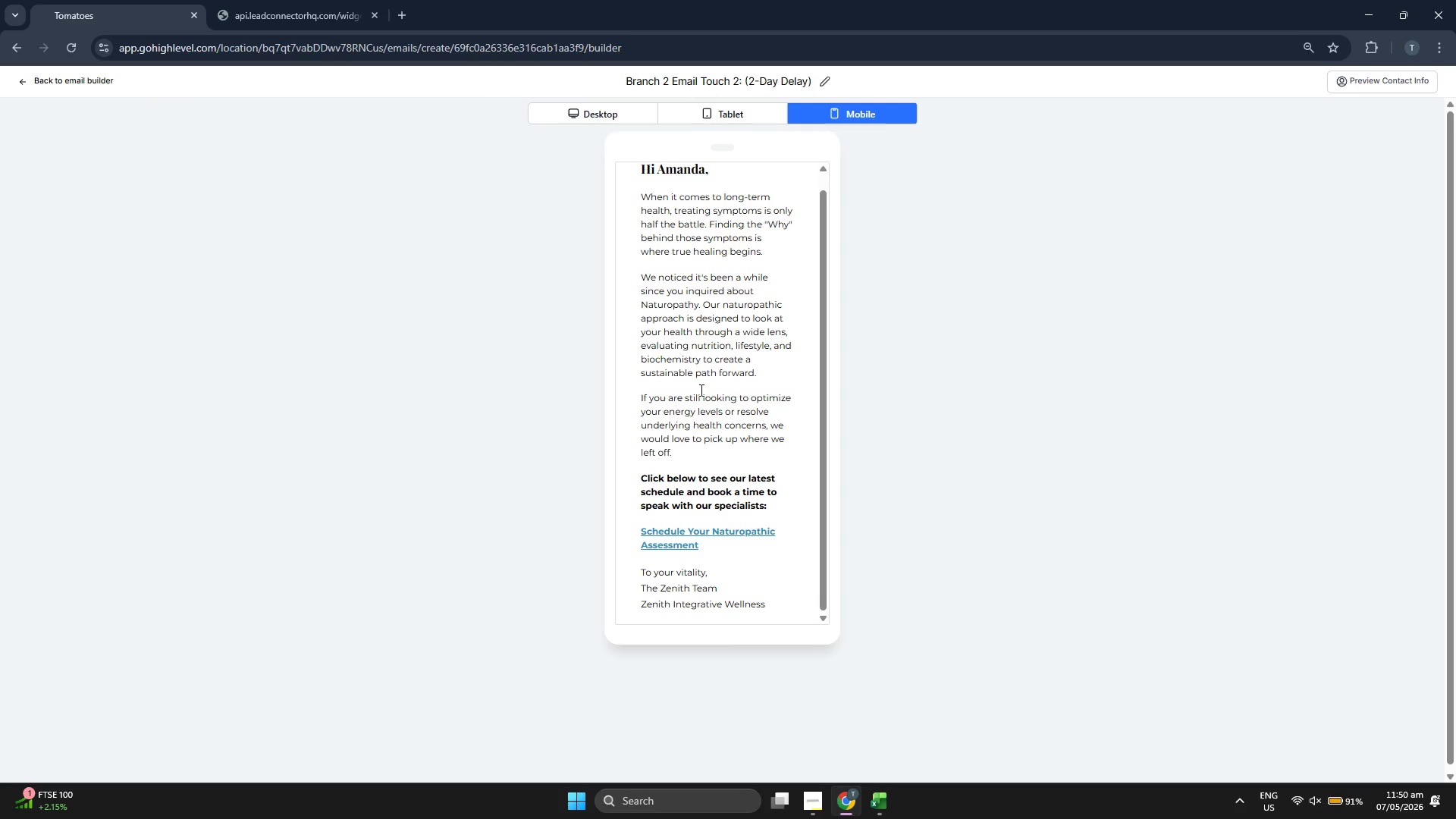 
scroll: coordinate [700, 390], scroll_direction: up, amount: 1.0
 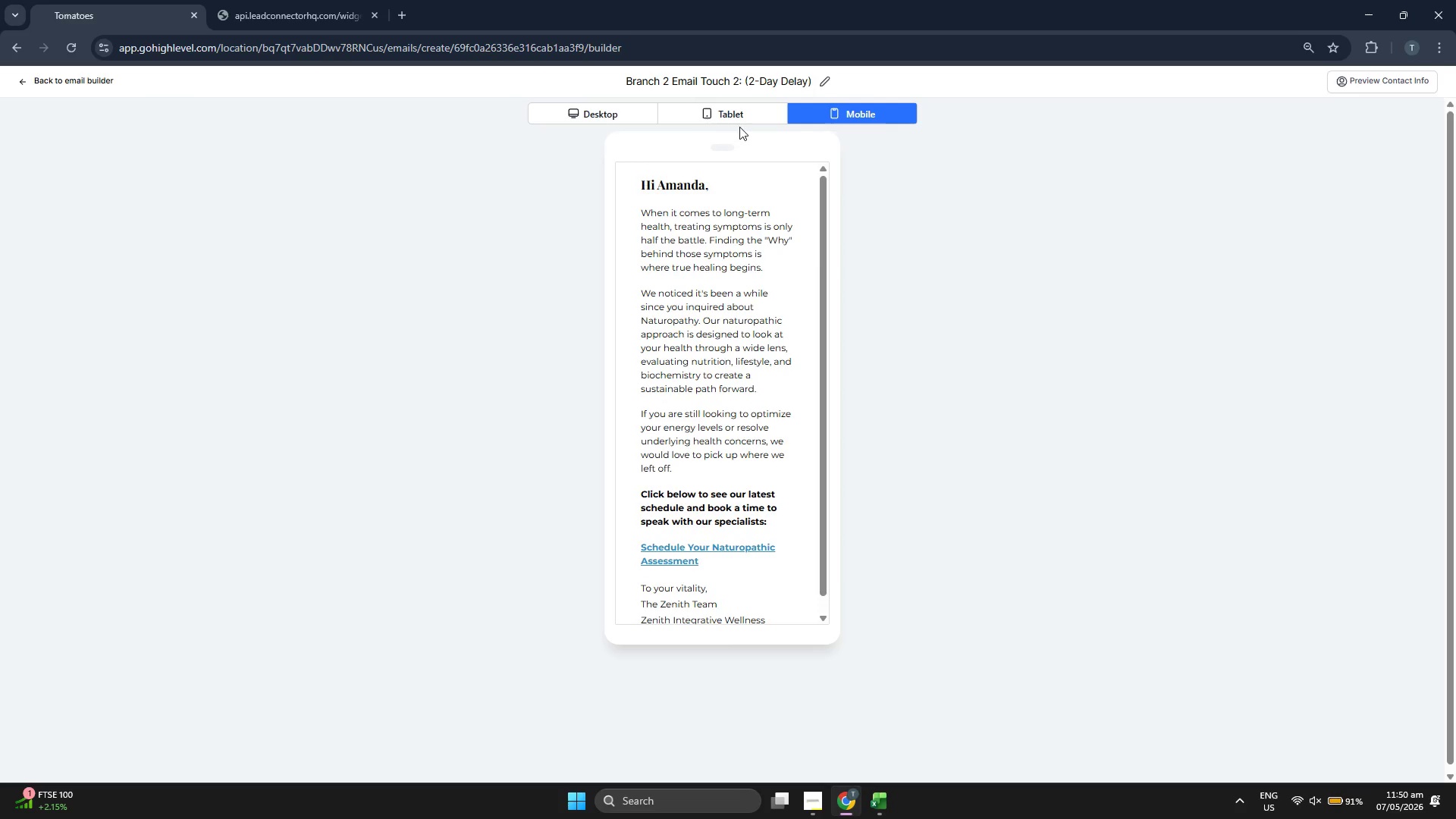 
left_click([741, 118])
 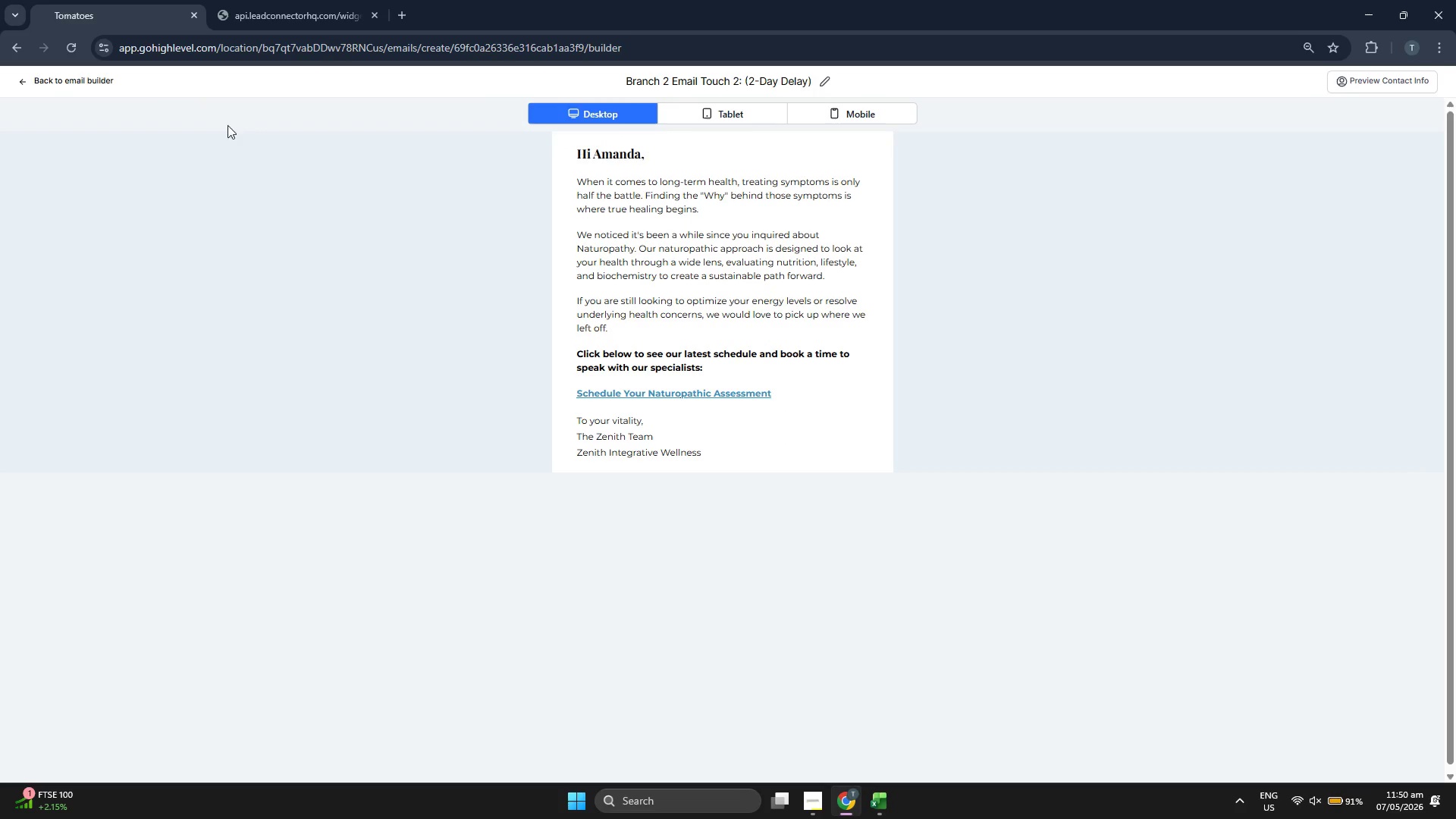 
left_click([96, 84])
 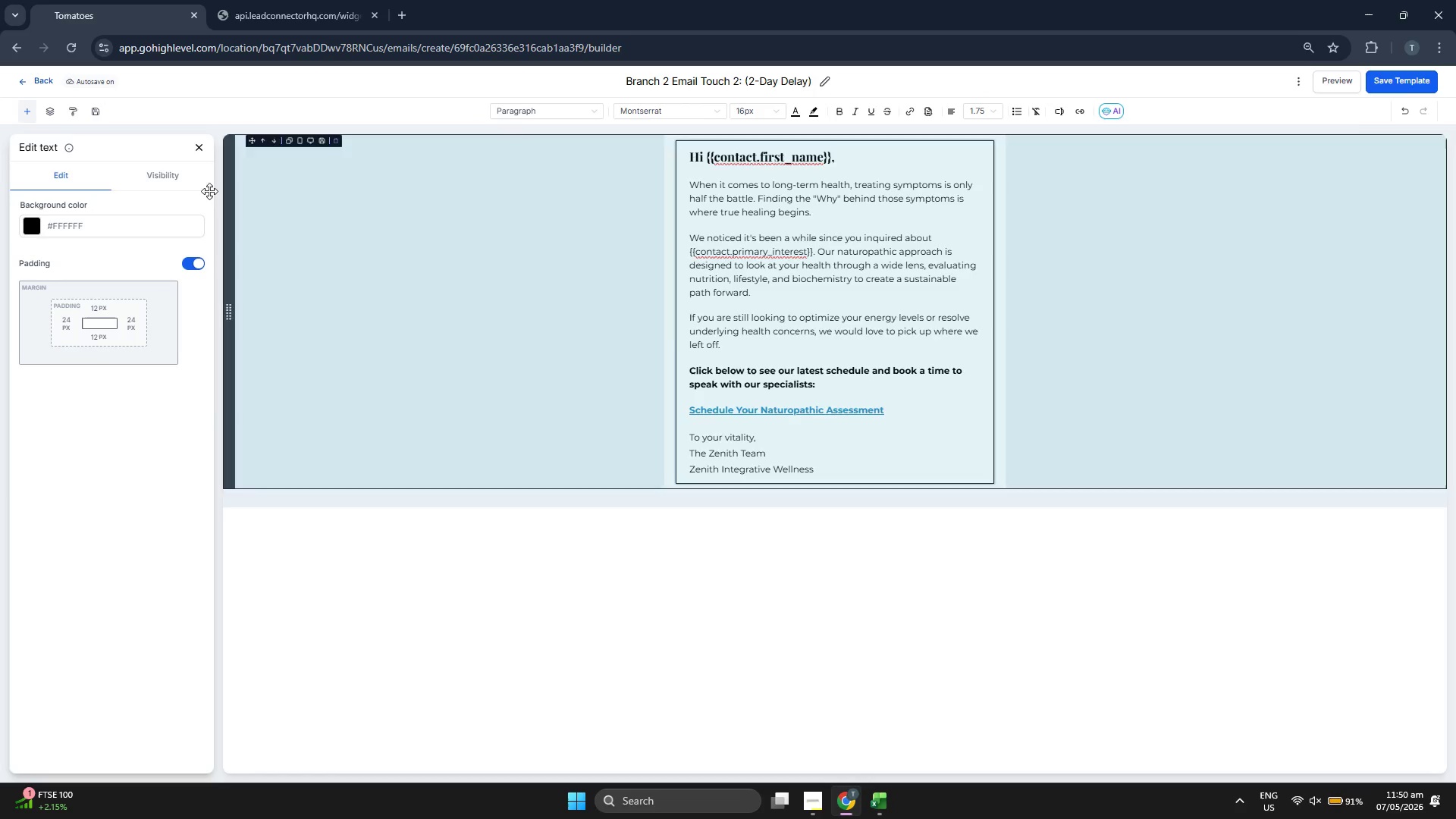 
left_click([26, 74])
 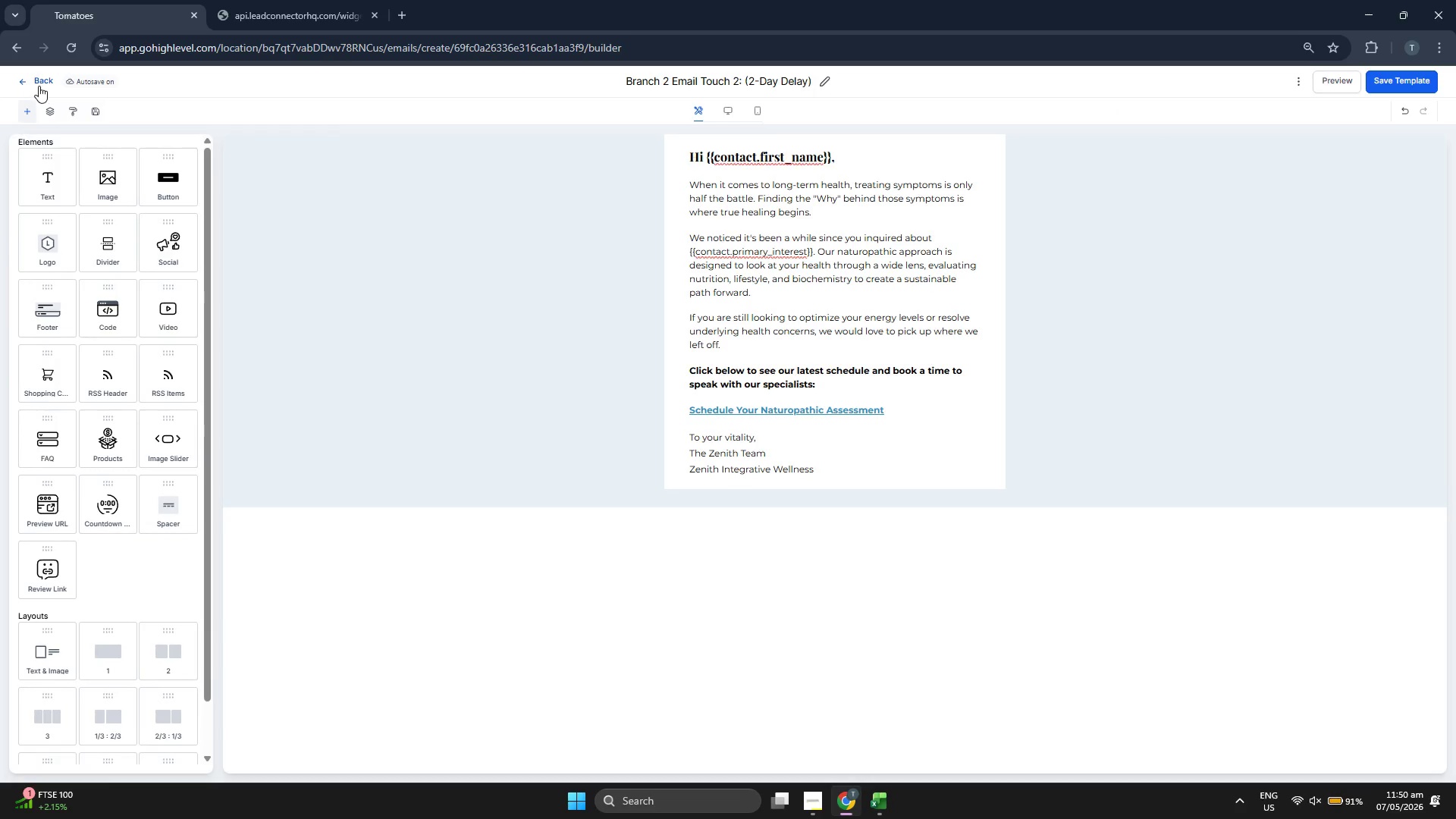 
left_click([38, 86])
 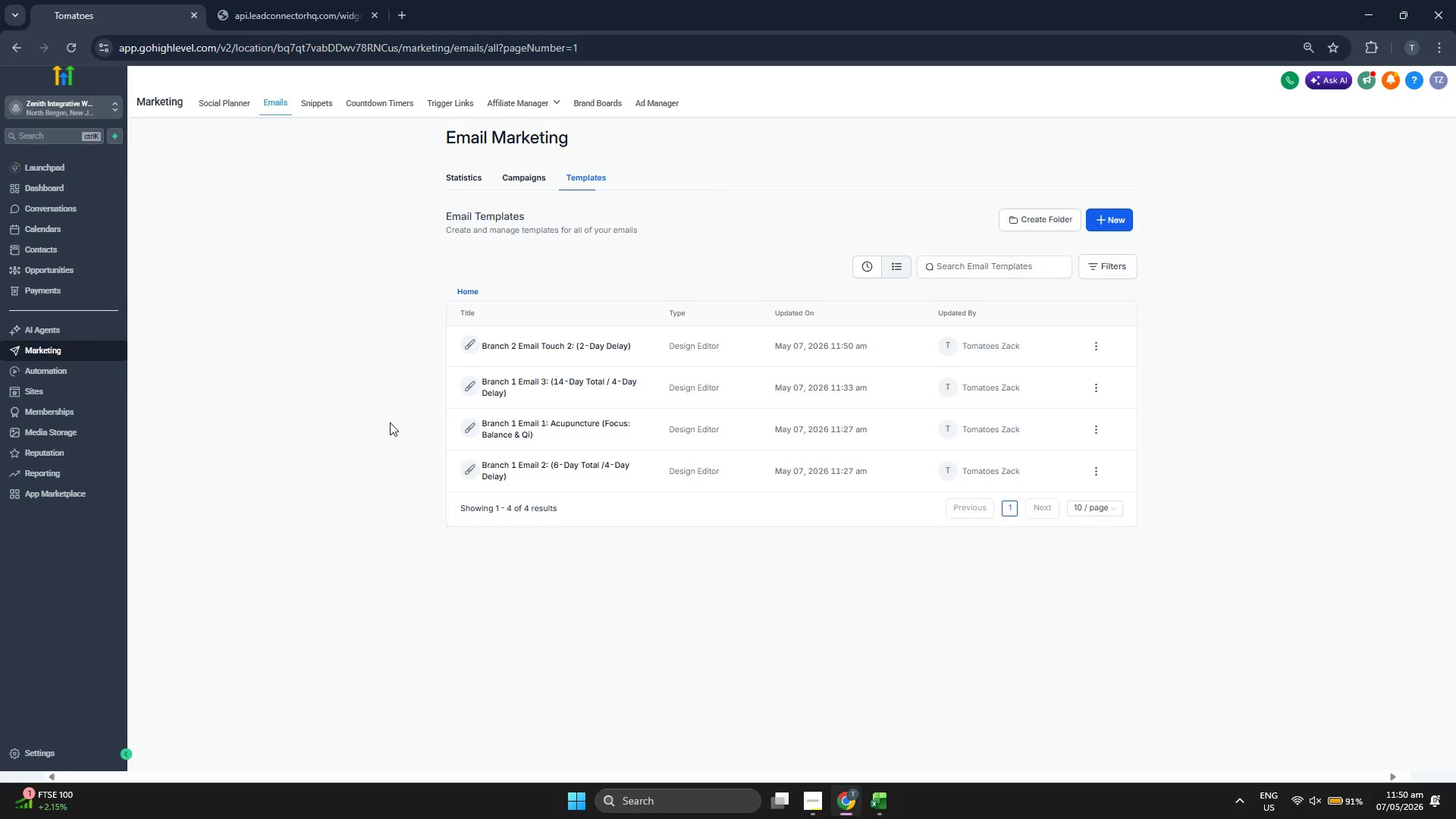 
wait(7.41)
 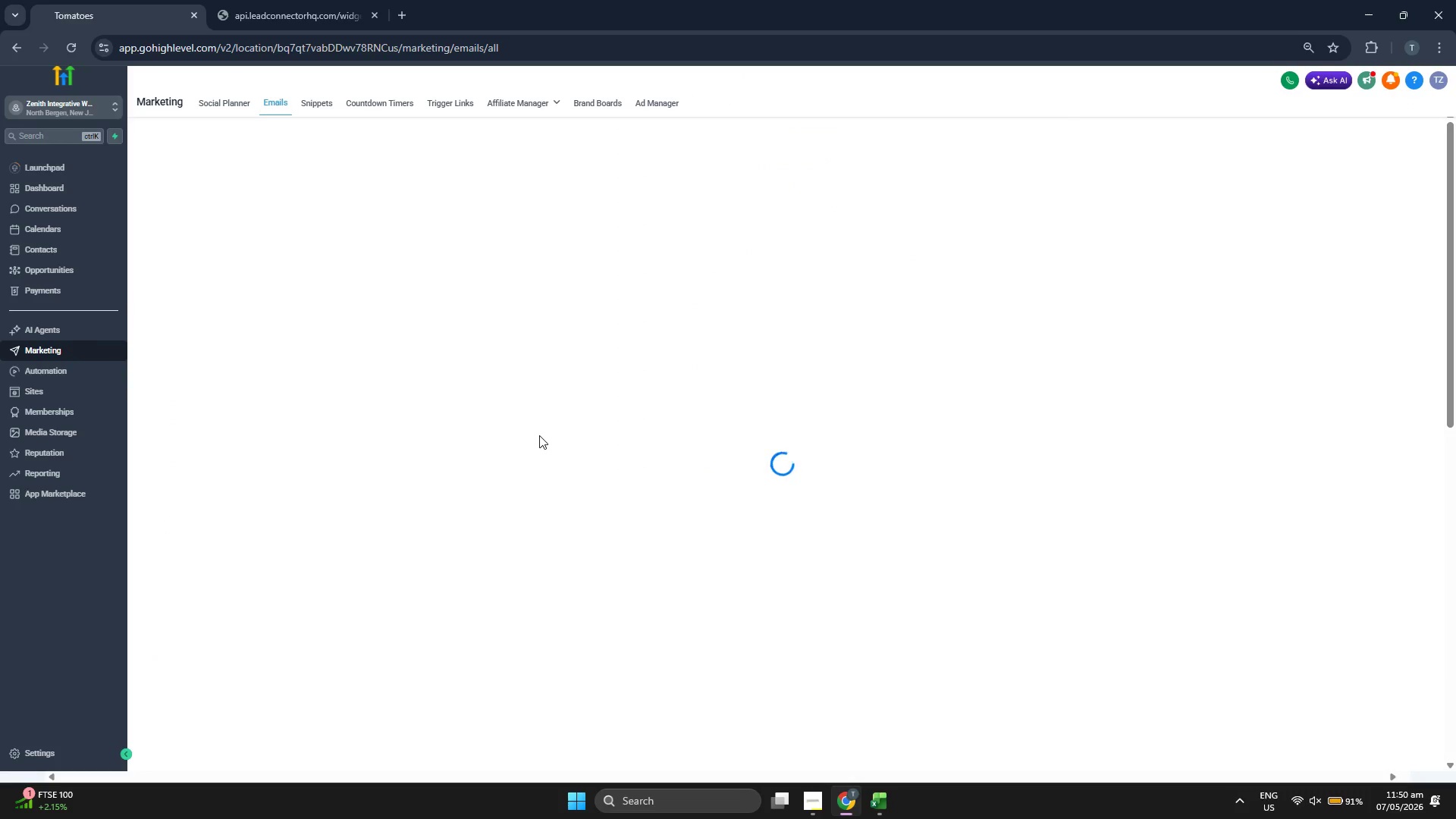 
left_click([490, 428])
 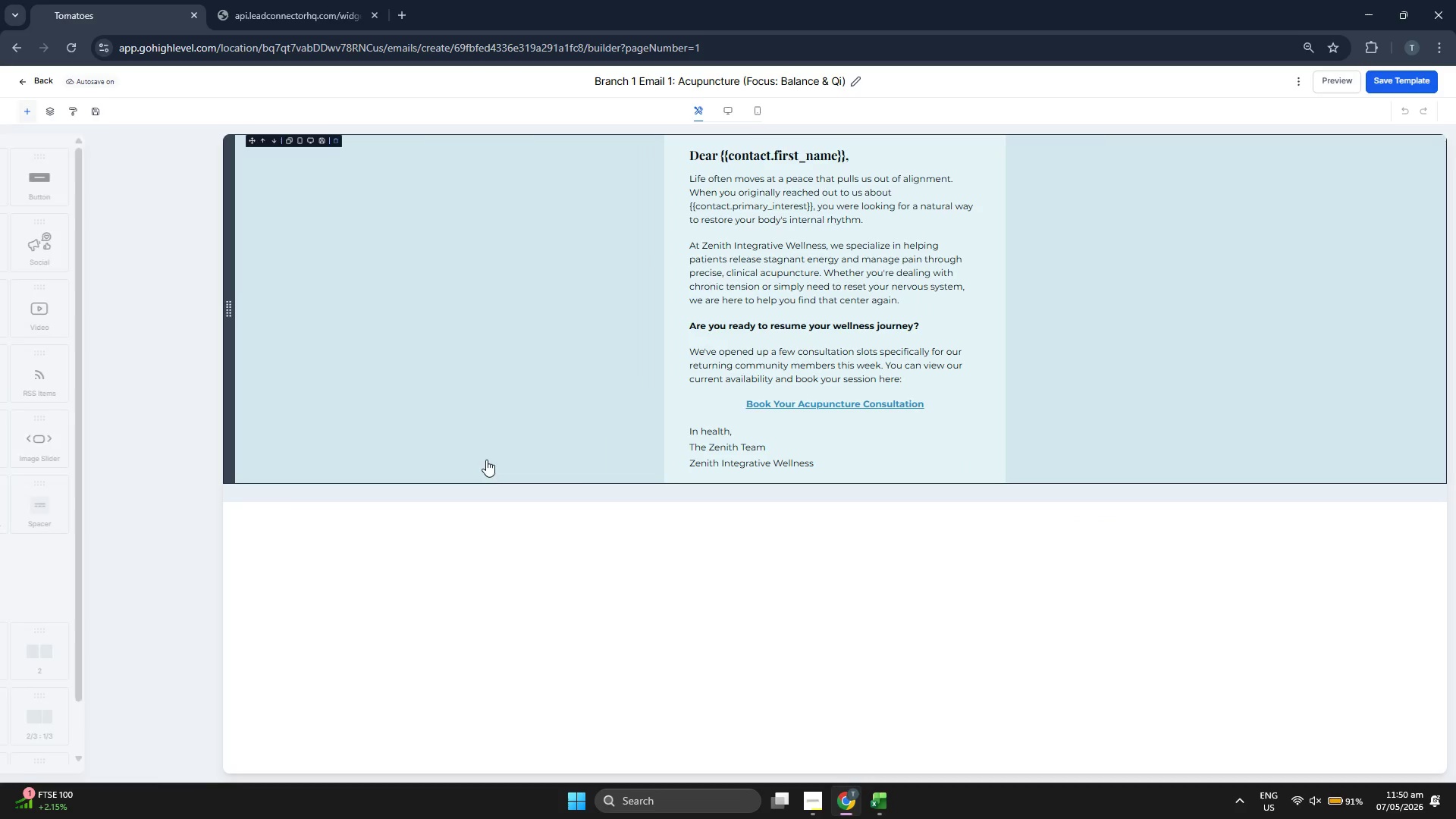 
wait(6.69)
 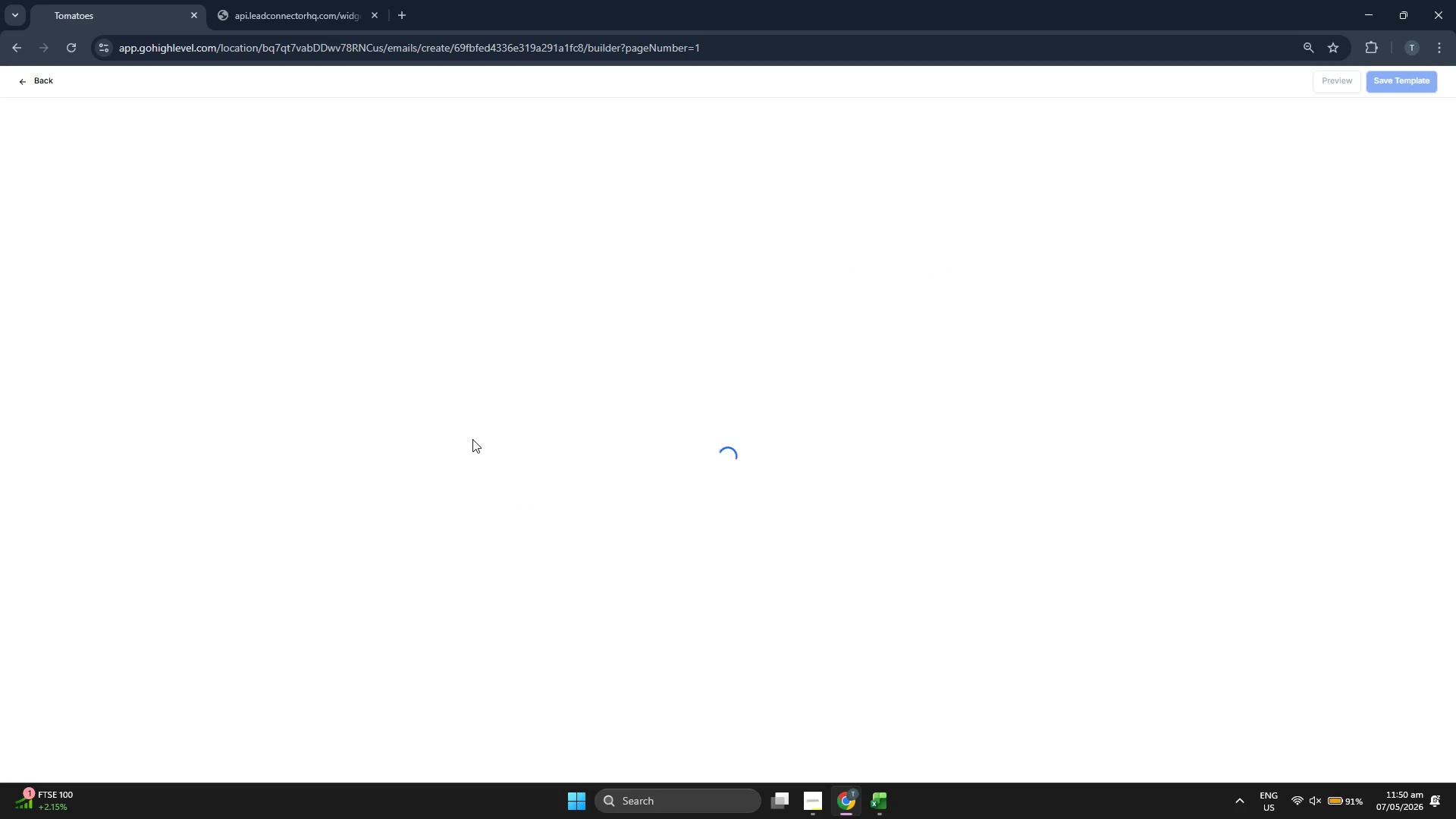 
double_click([925, 403])
 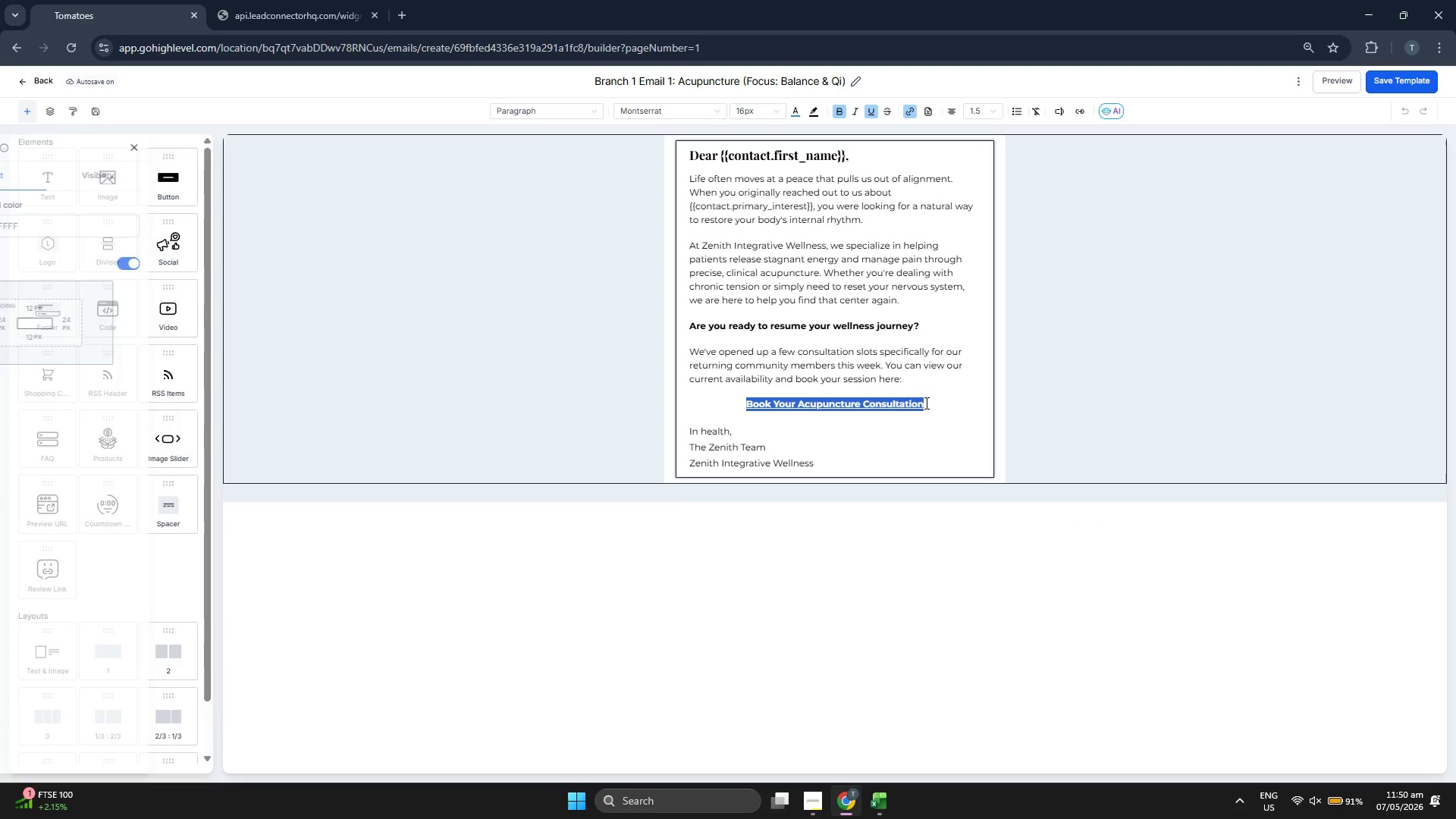 
triple_click([925, 403])
 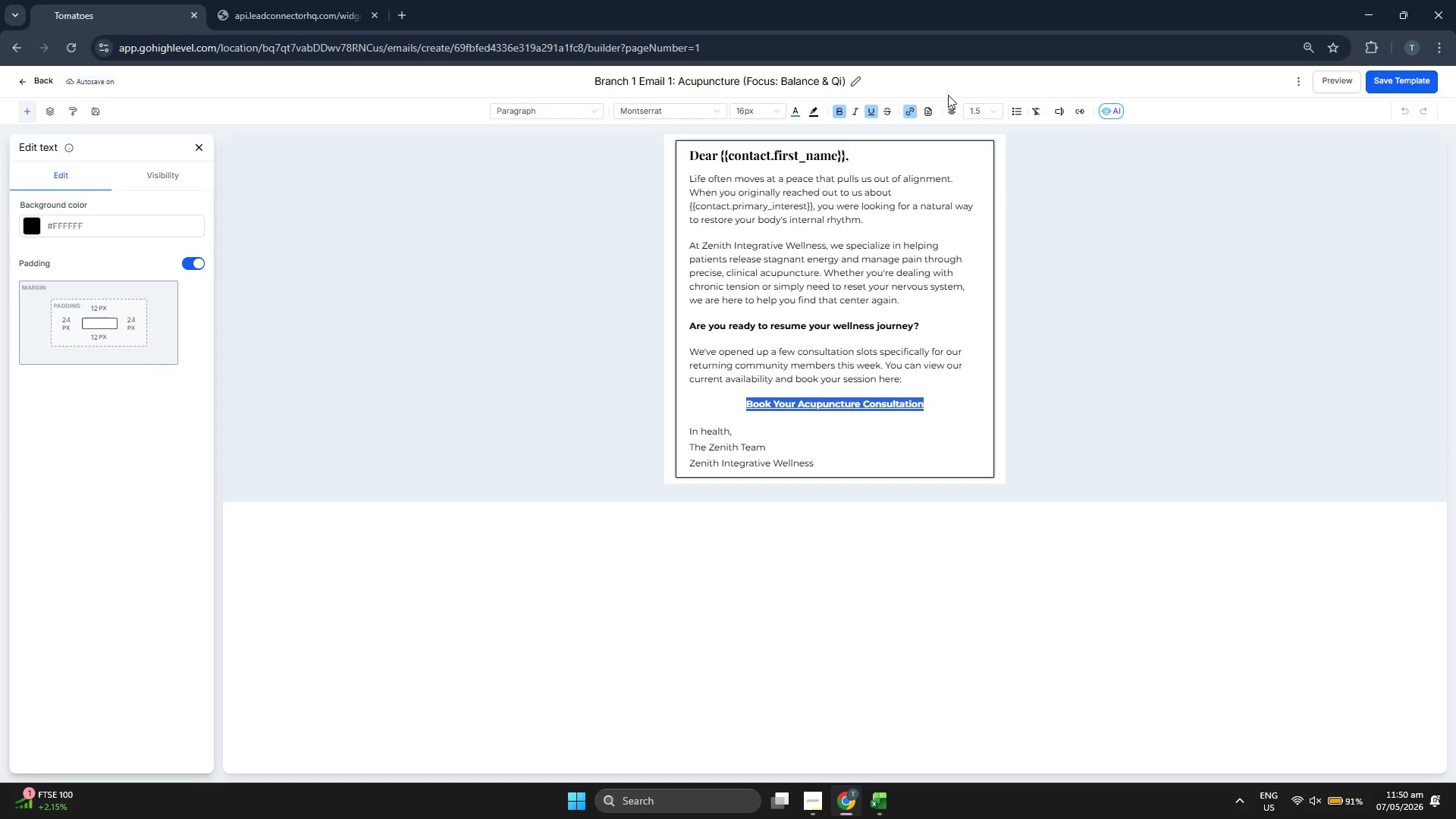 
left_click([949, 112])
 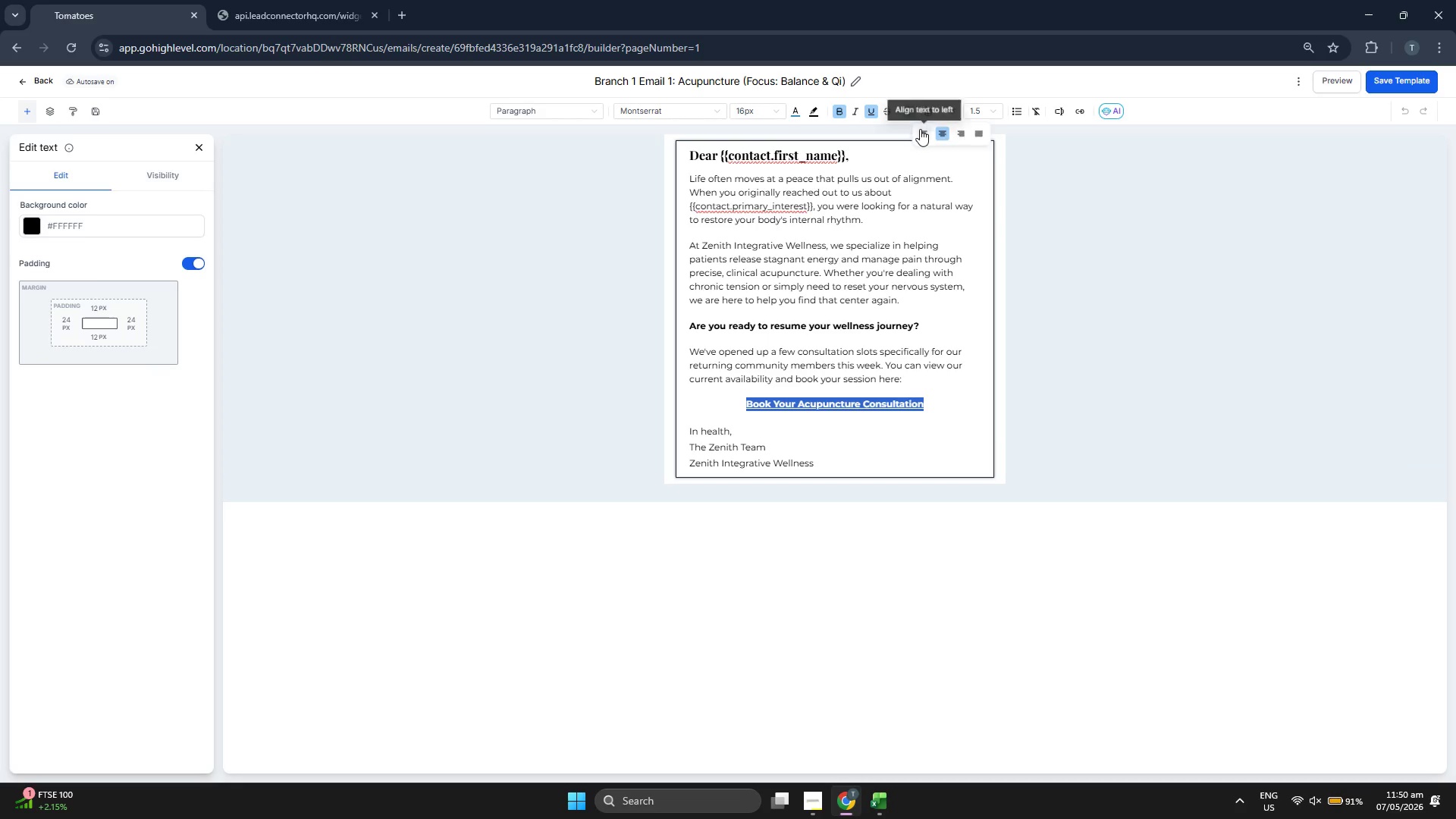 
left_click([920, 131])
 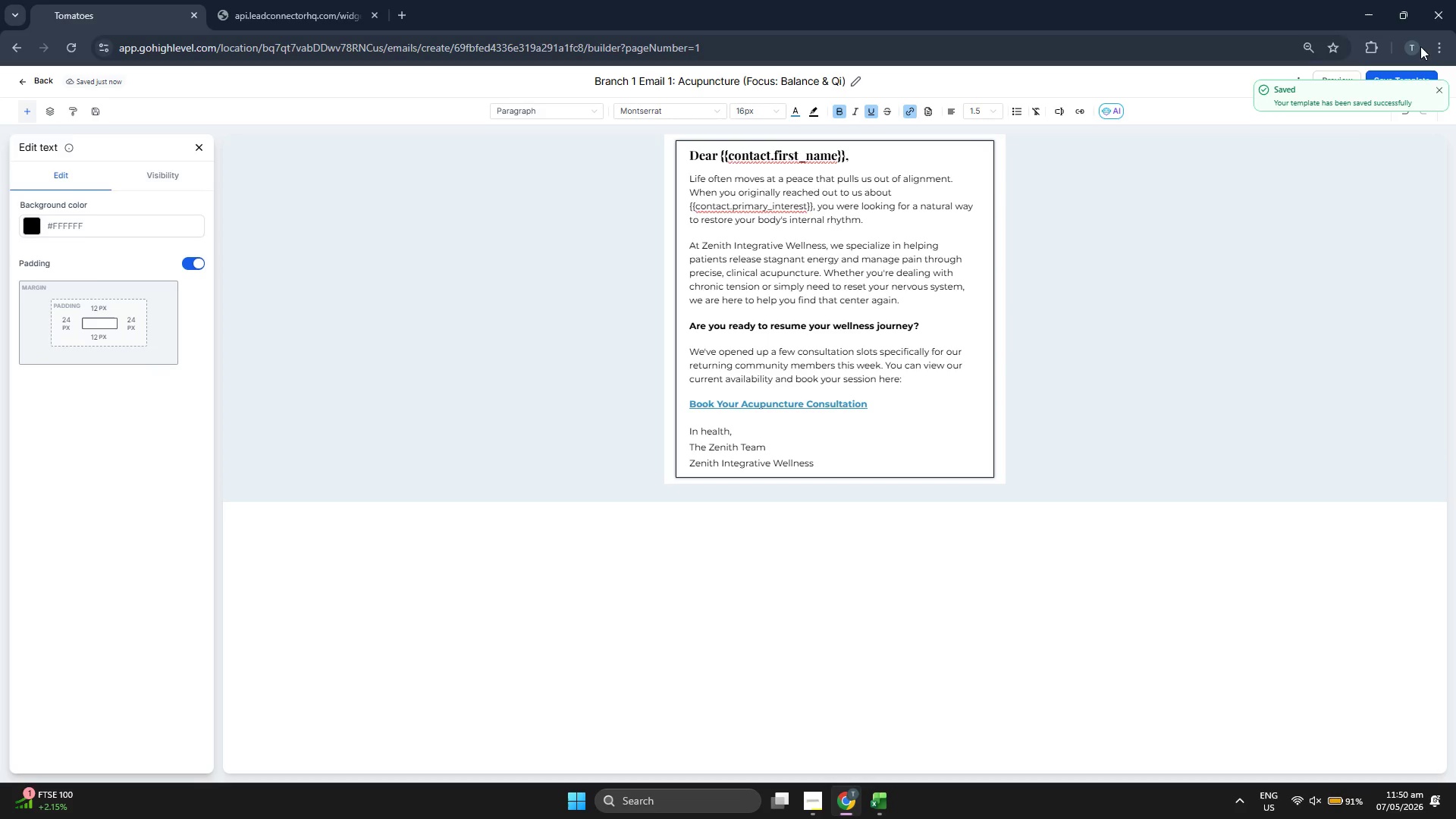 
double_click([1351, 85])
 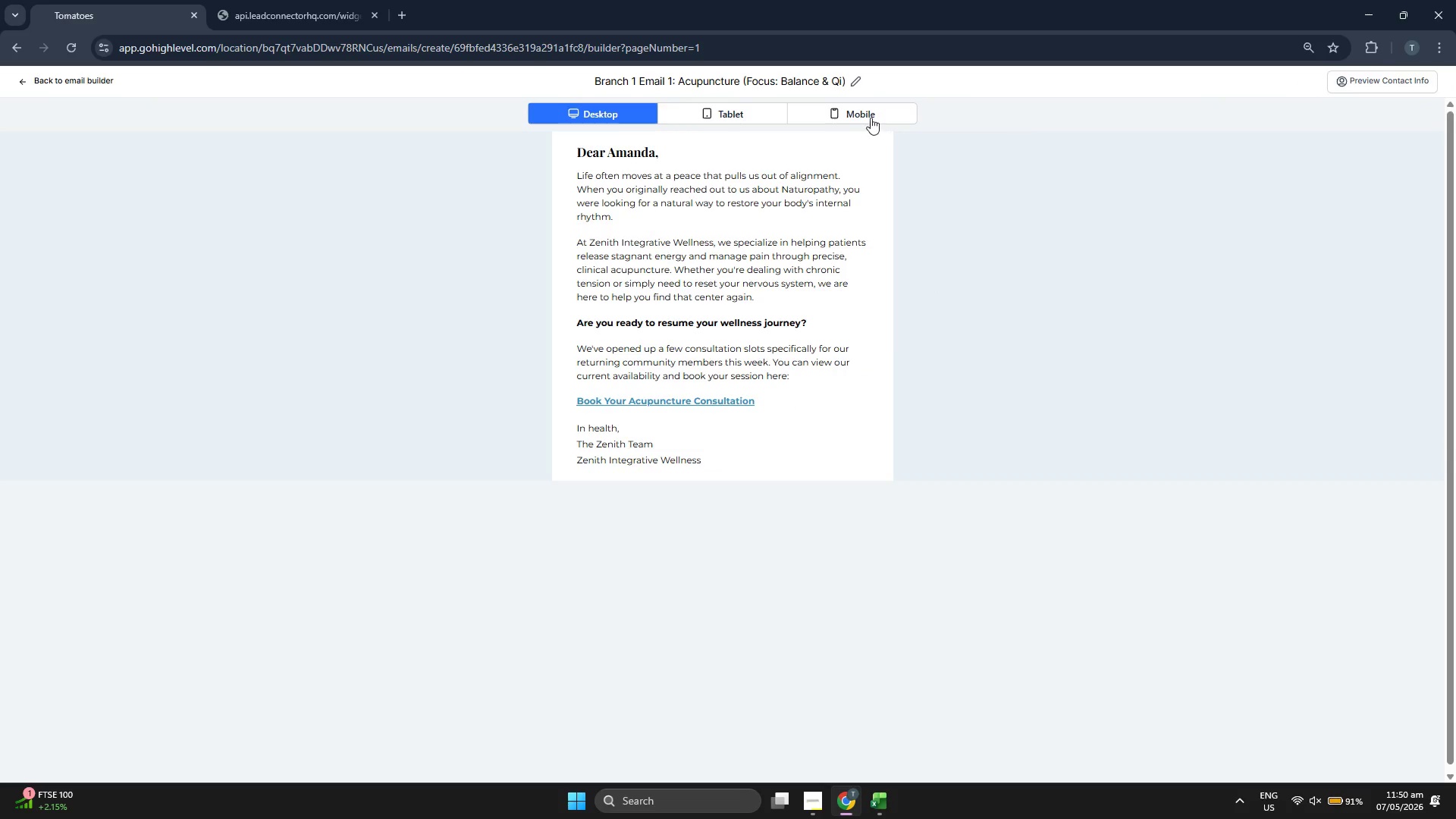 
left_click([873, 111])
 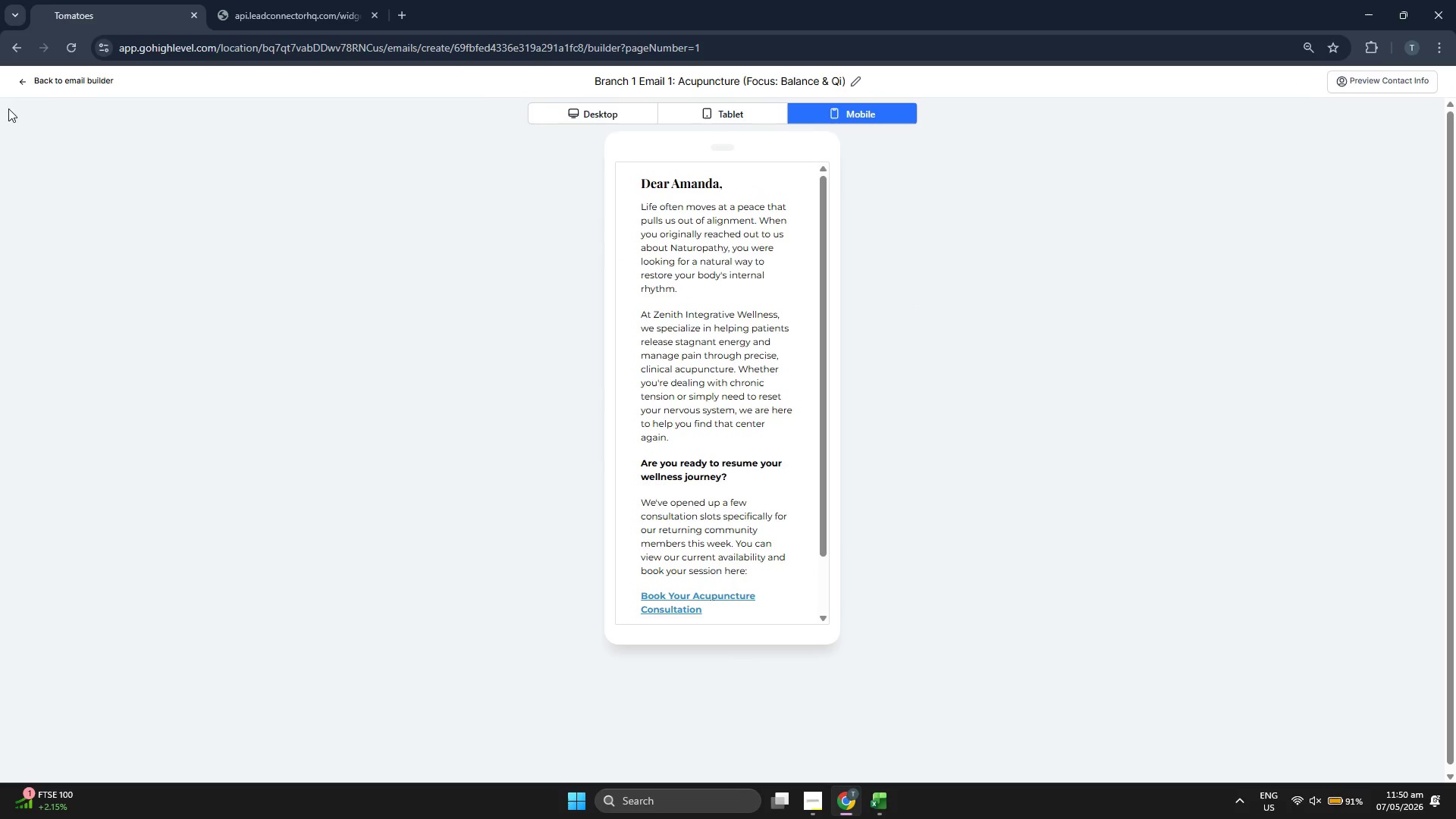 
left_click([32, 77])
 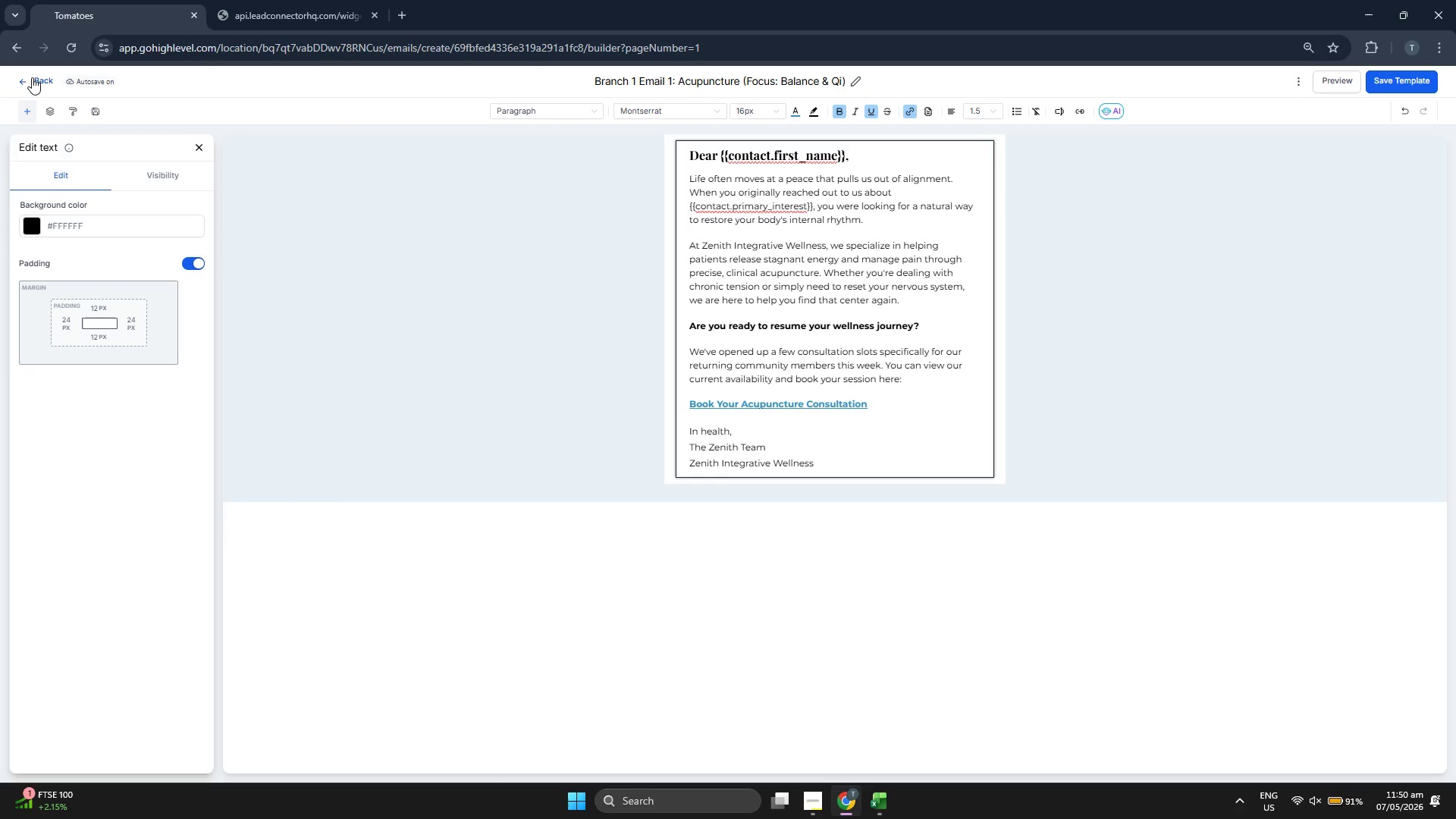 
left_click([32, 77])
 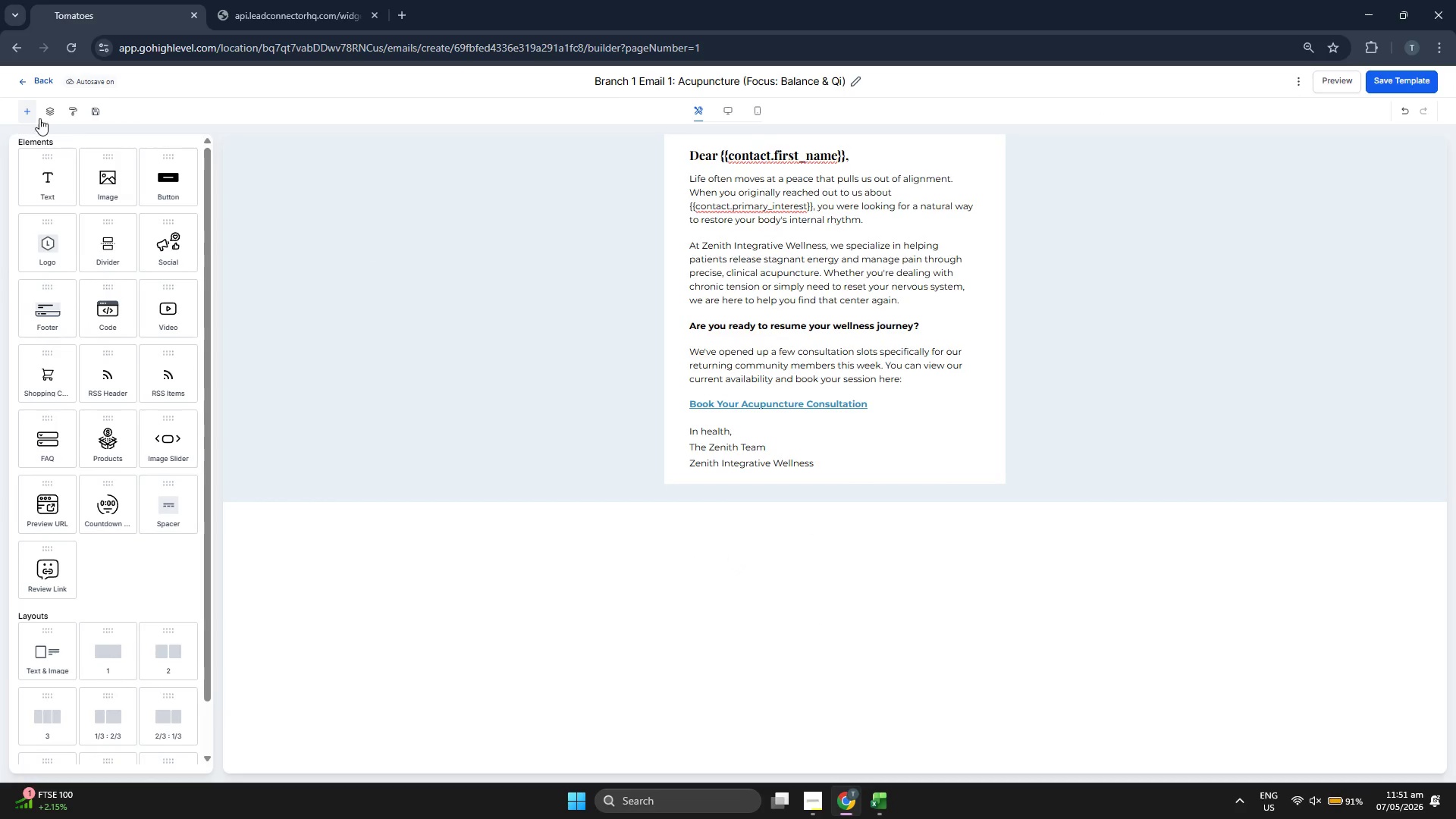 
left_click([36, 85])
 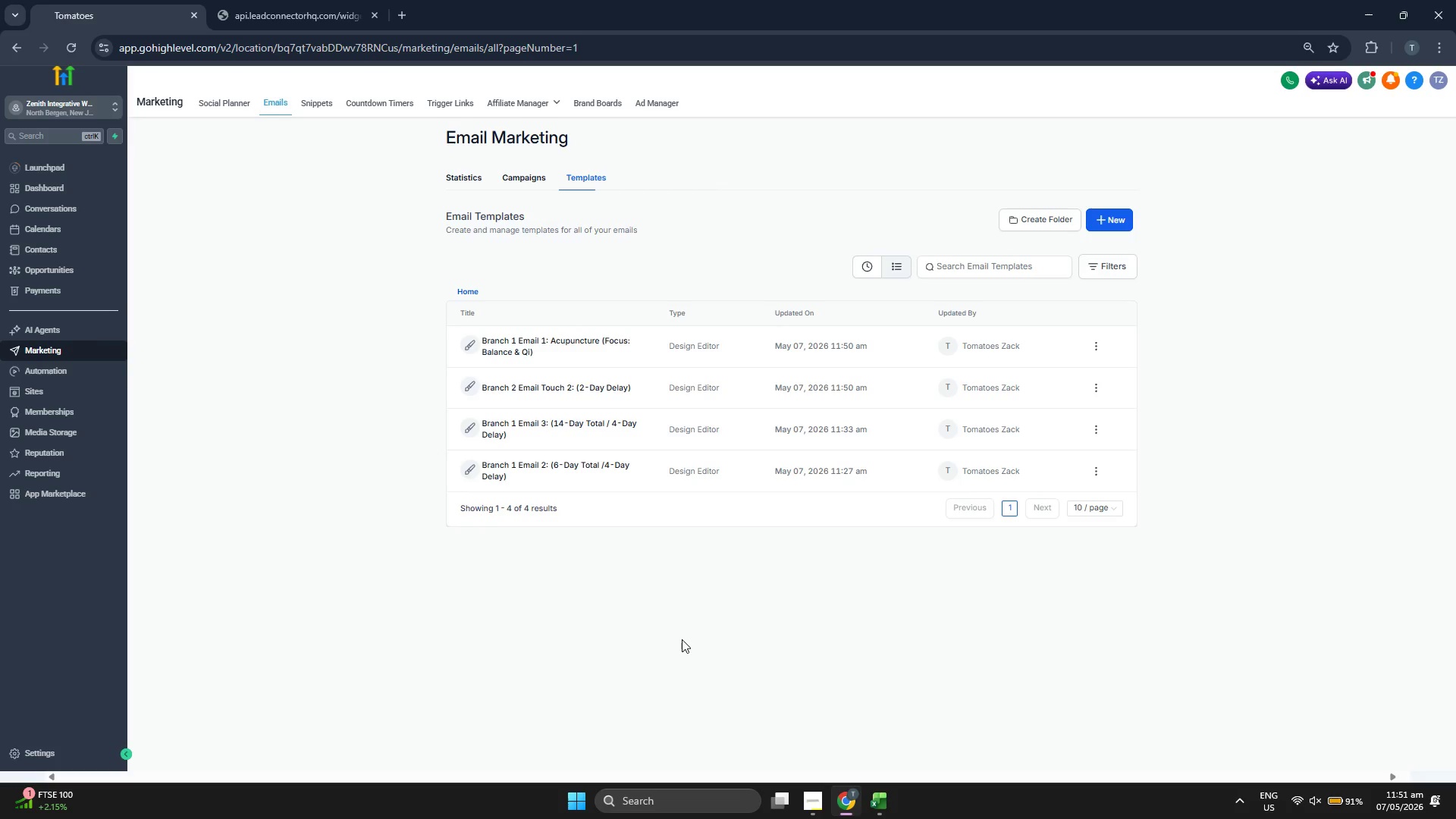 
wait(9.81)
 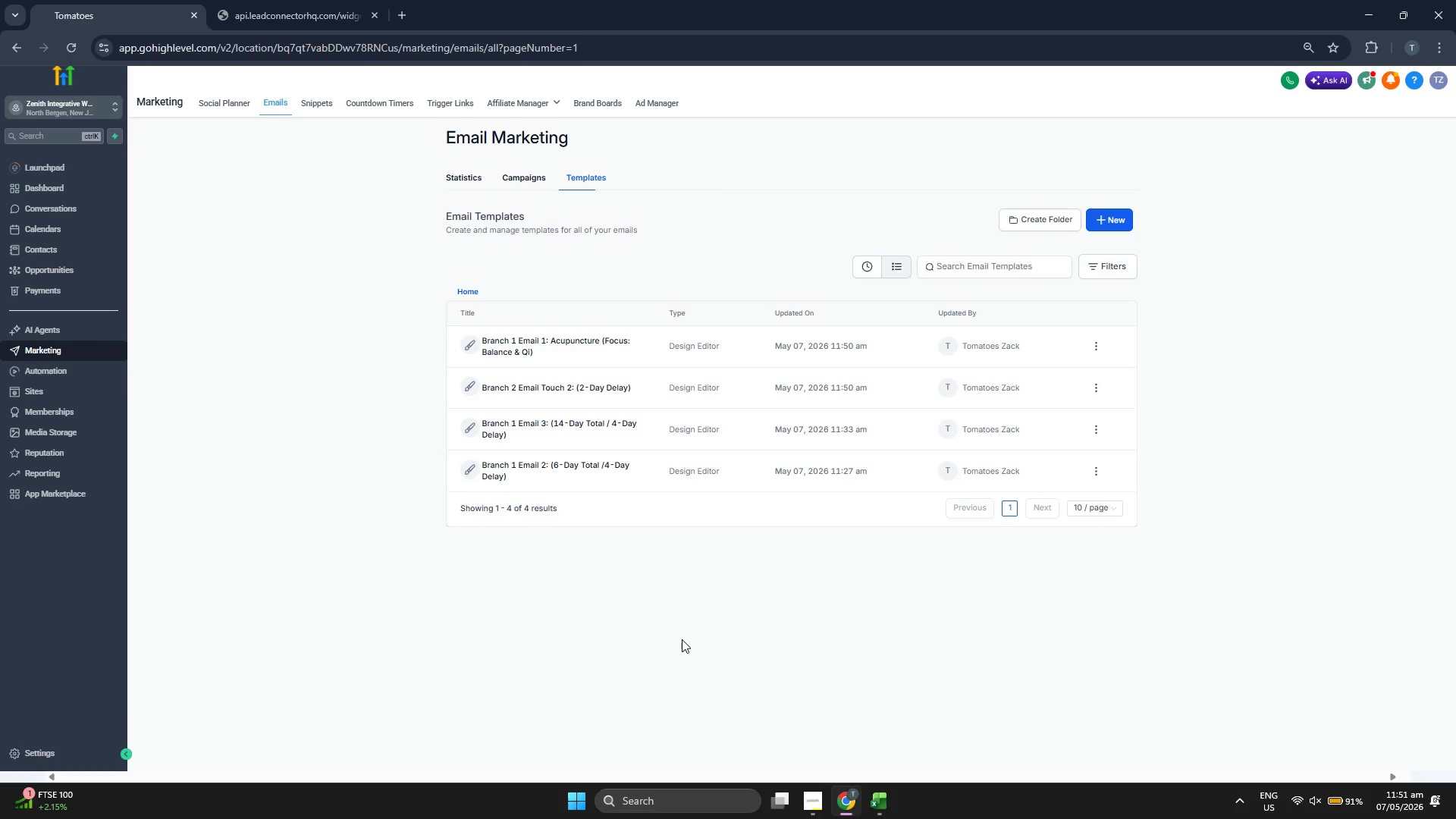 
left_click([1110, 228])
 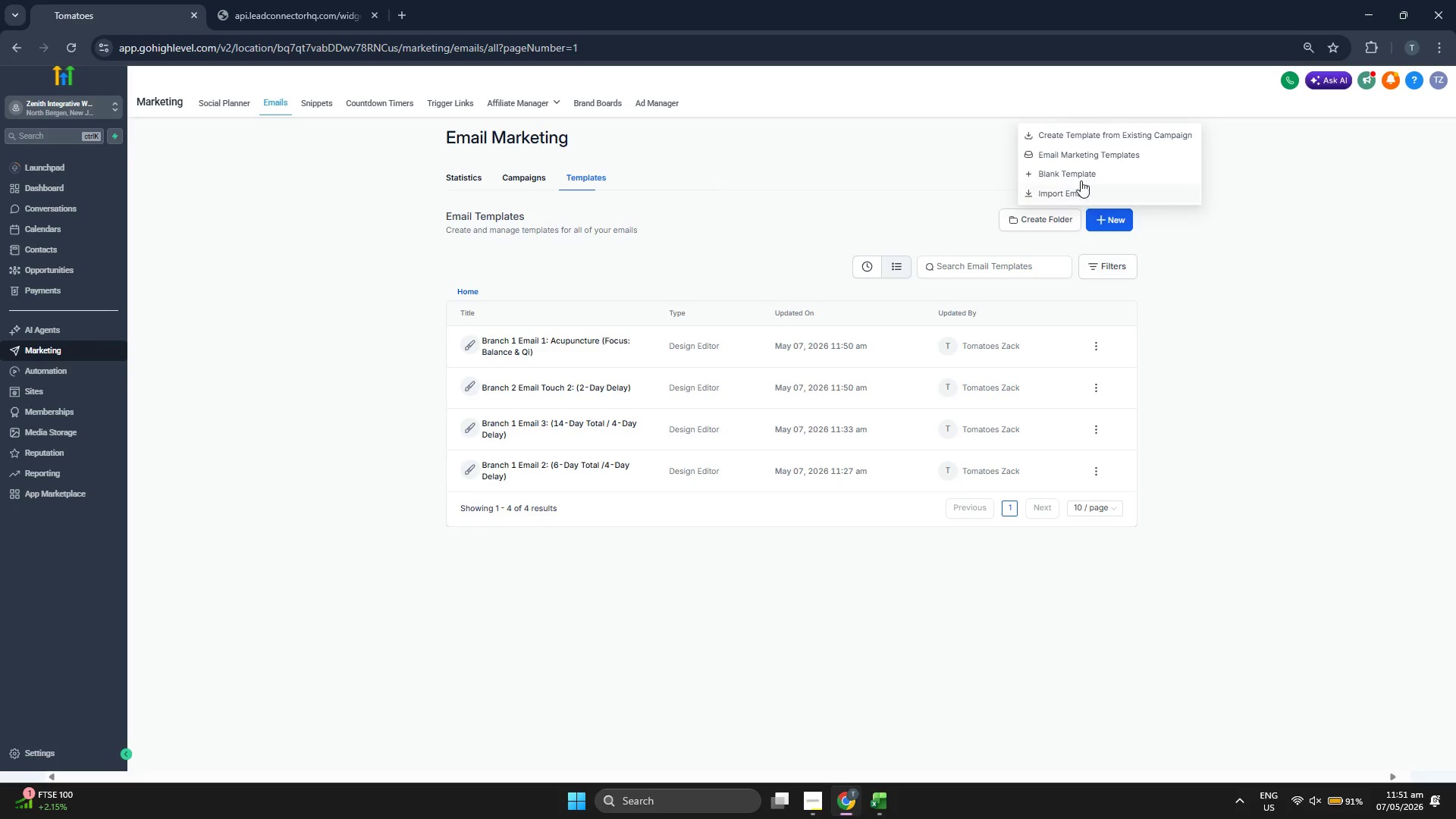 
left_click([1080, 175])
 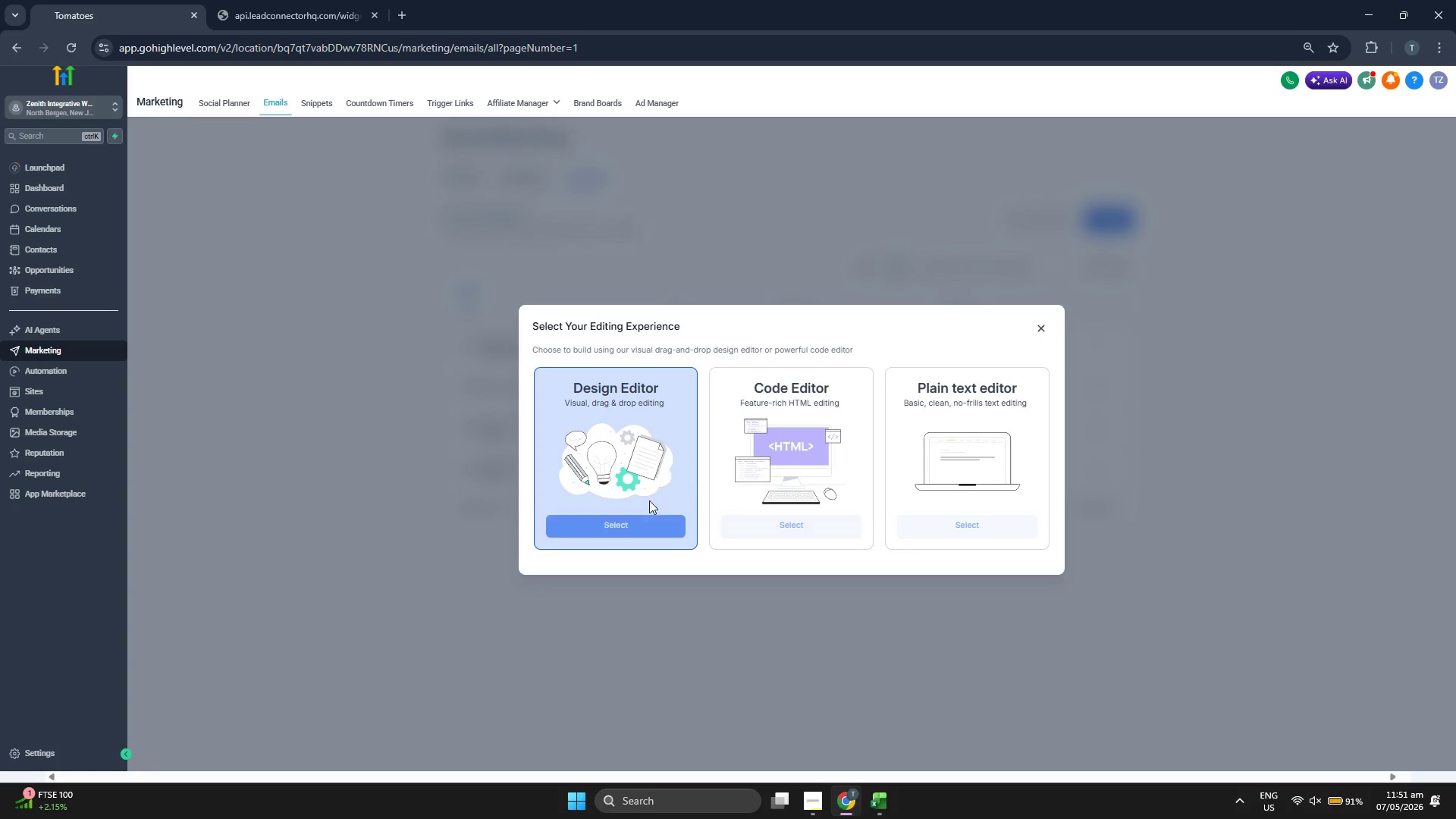 
left_click([646, 523])
 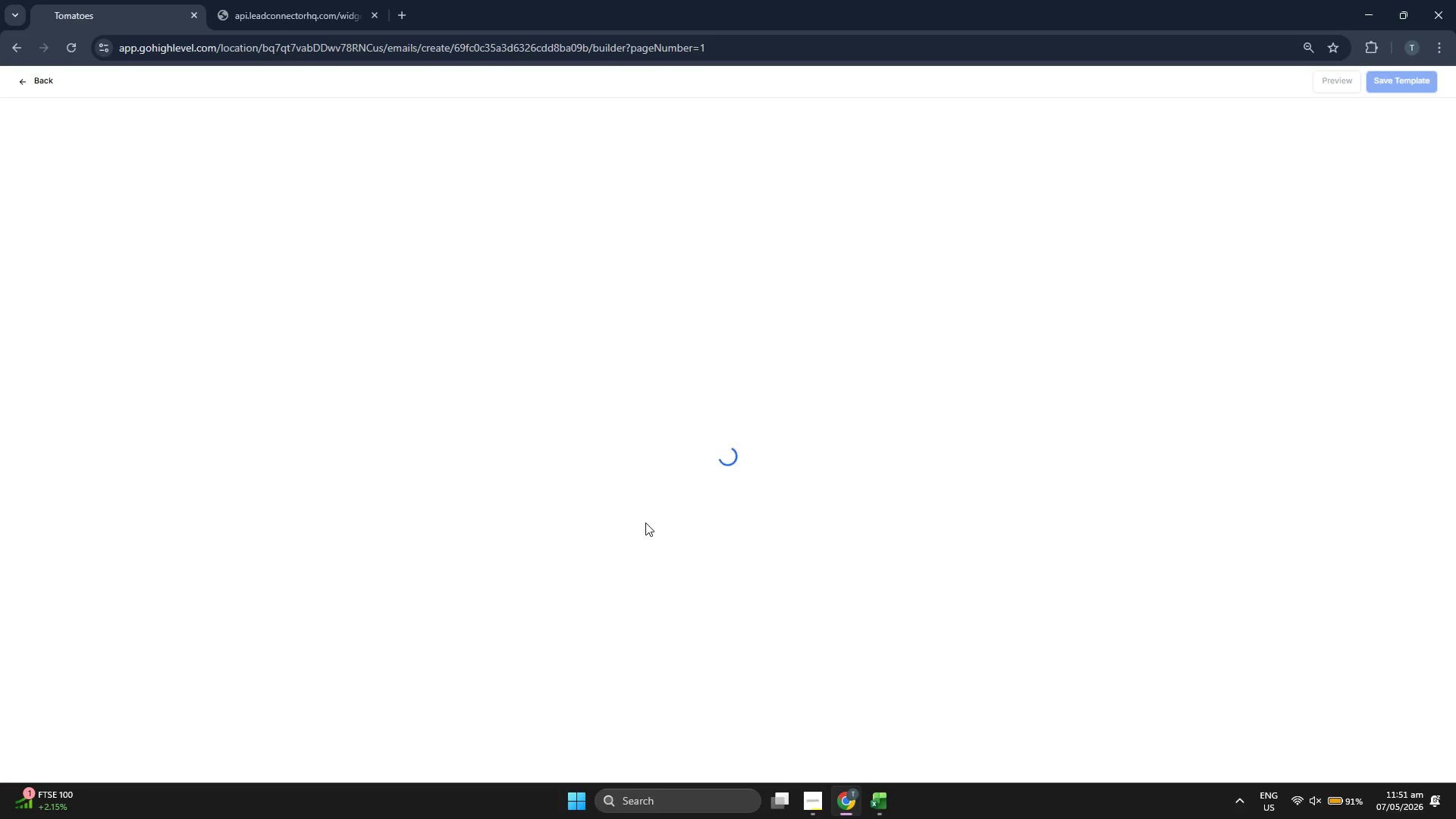 
wait(8.97)
 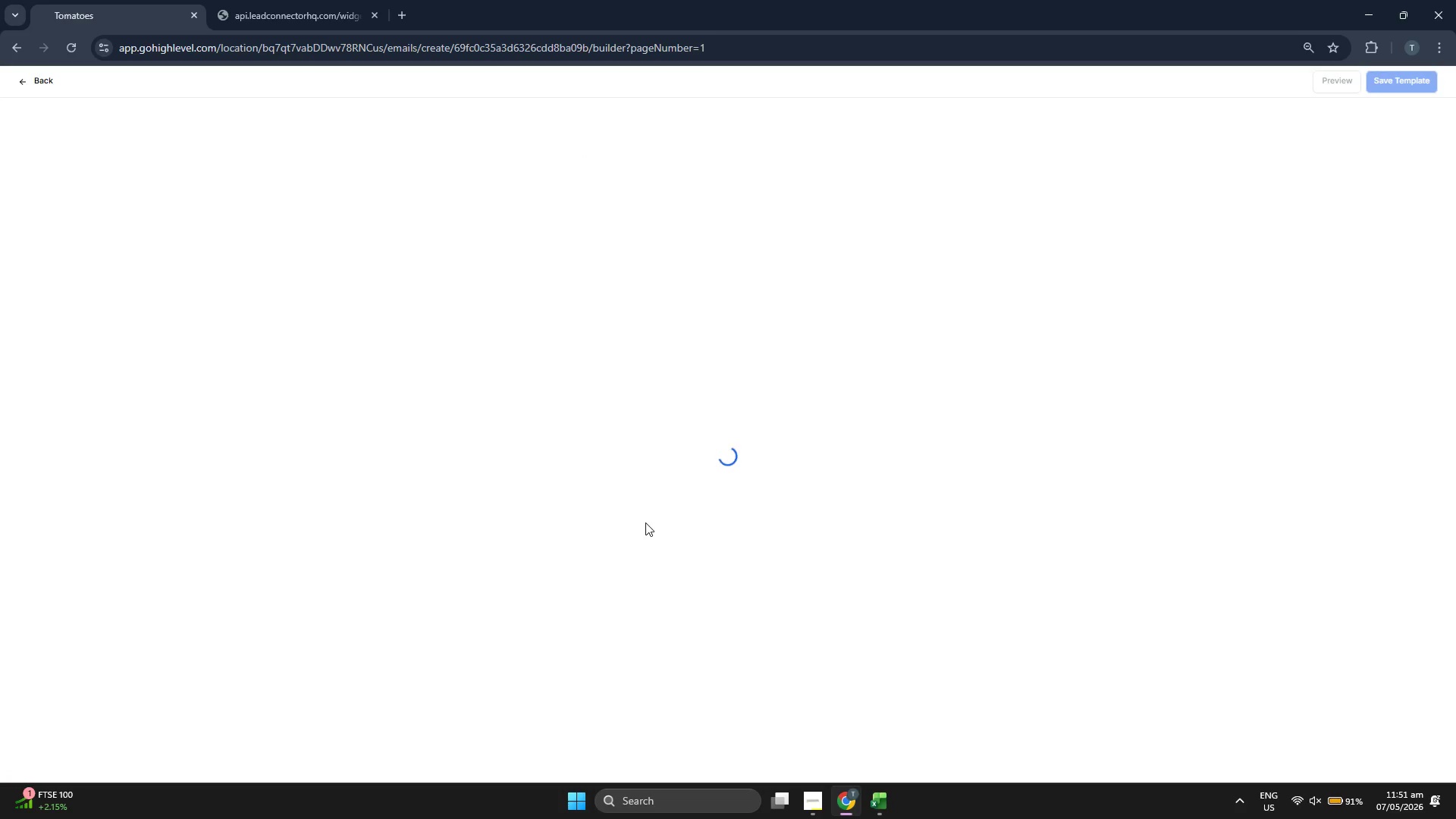 
key(ArrowRight)
 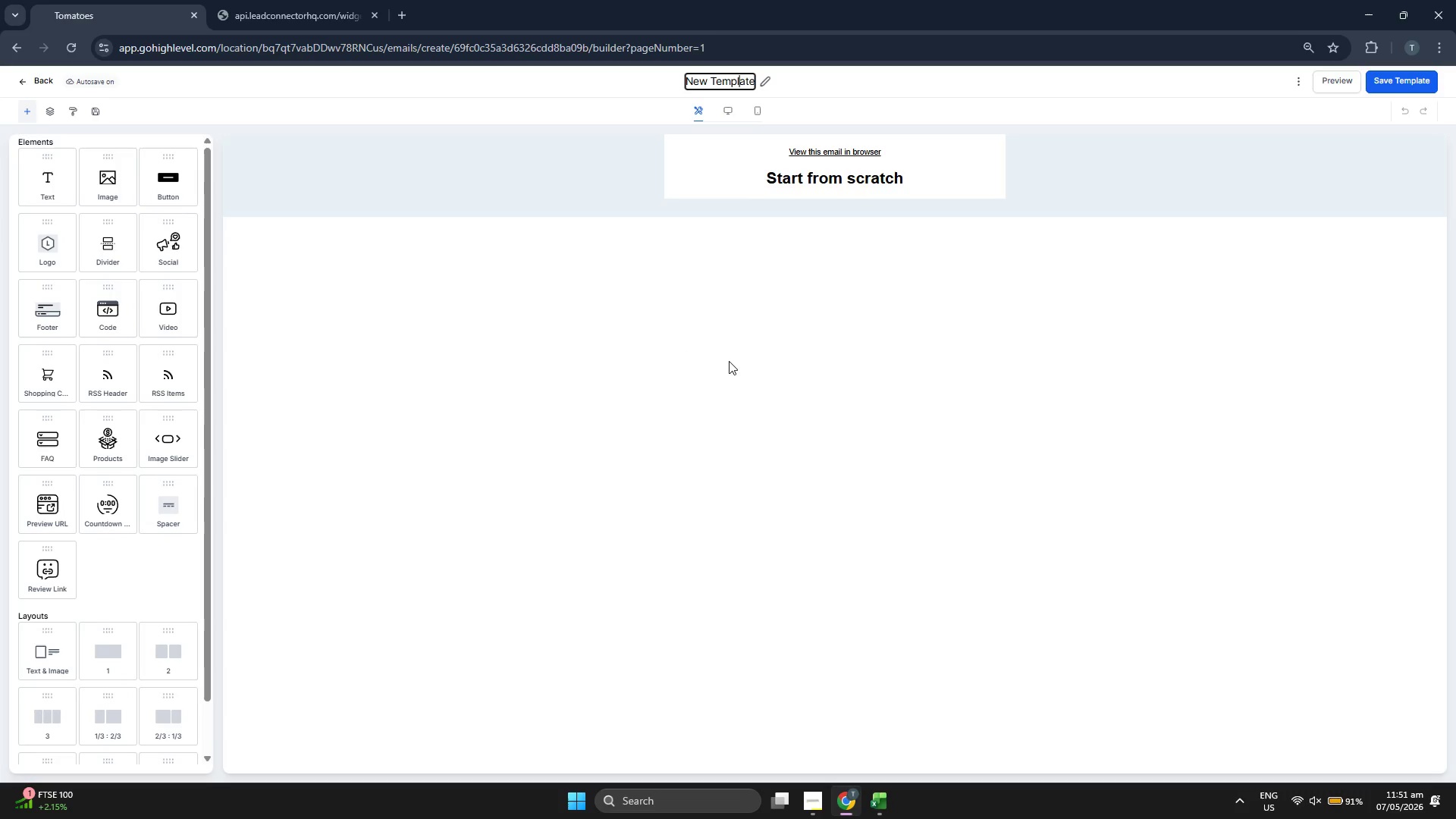 
key(ArrowRight)
 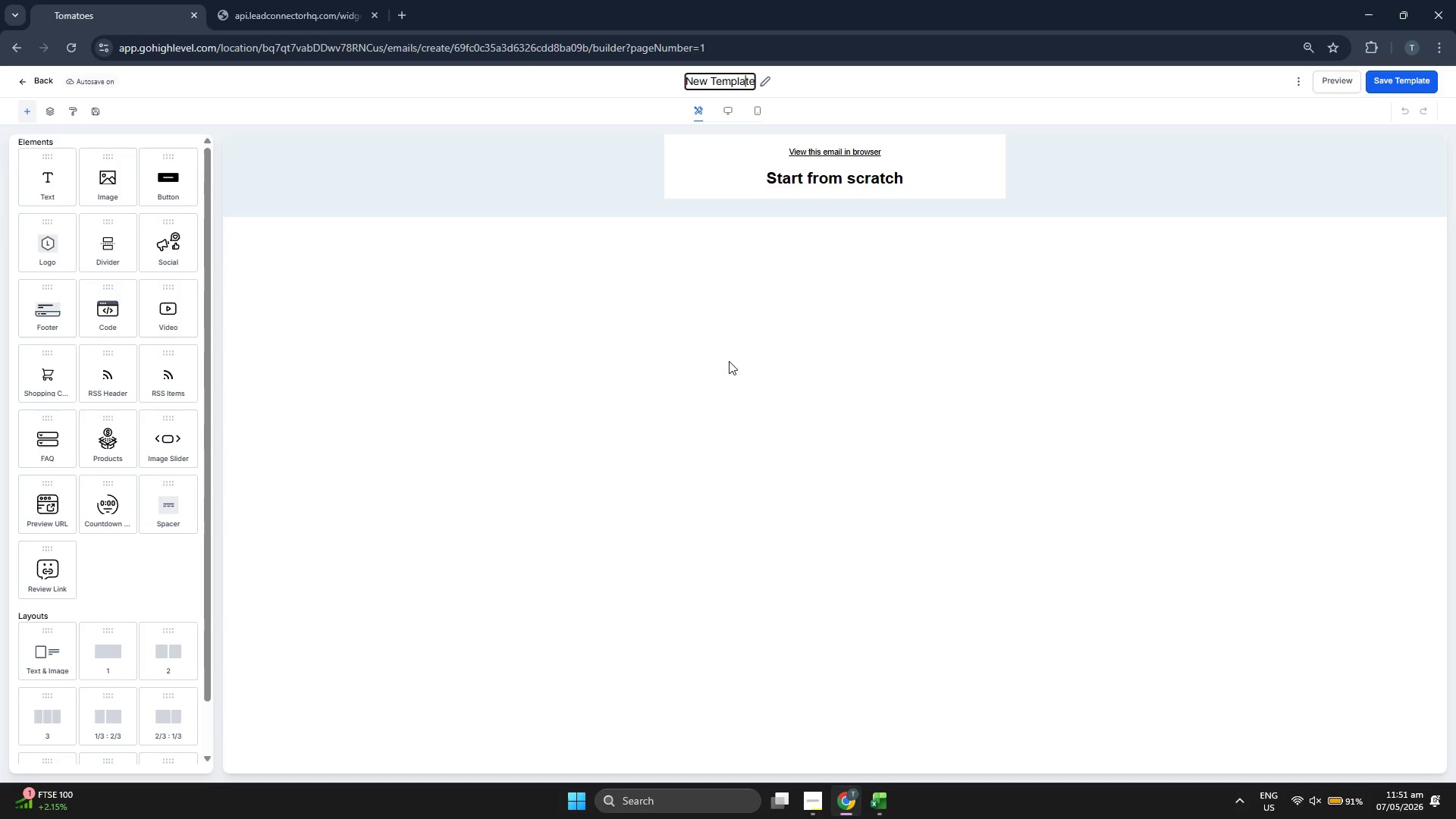 
key(ArrowRight)
 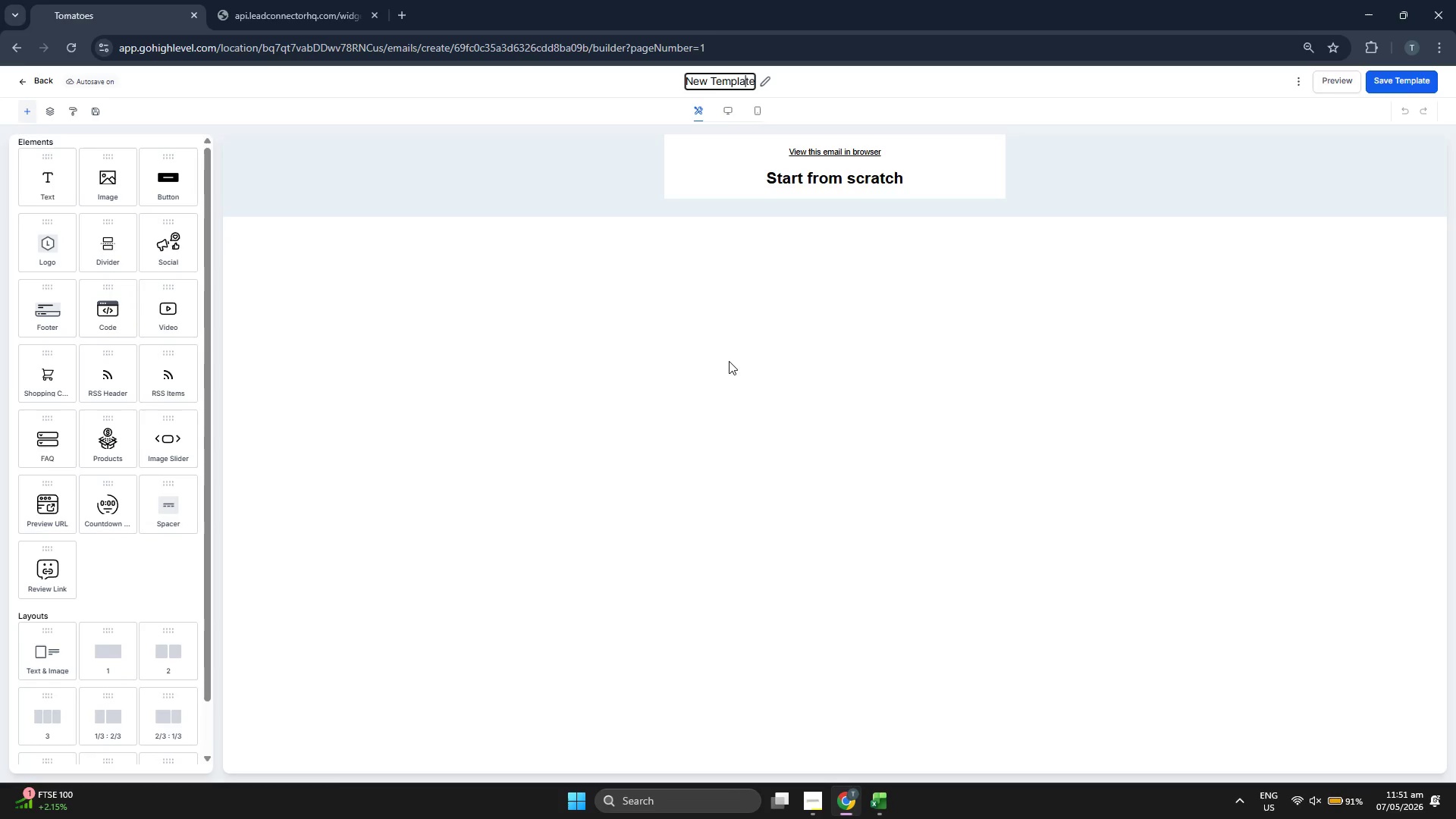 
key(ArrowRight)
 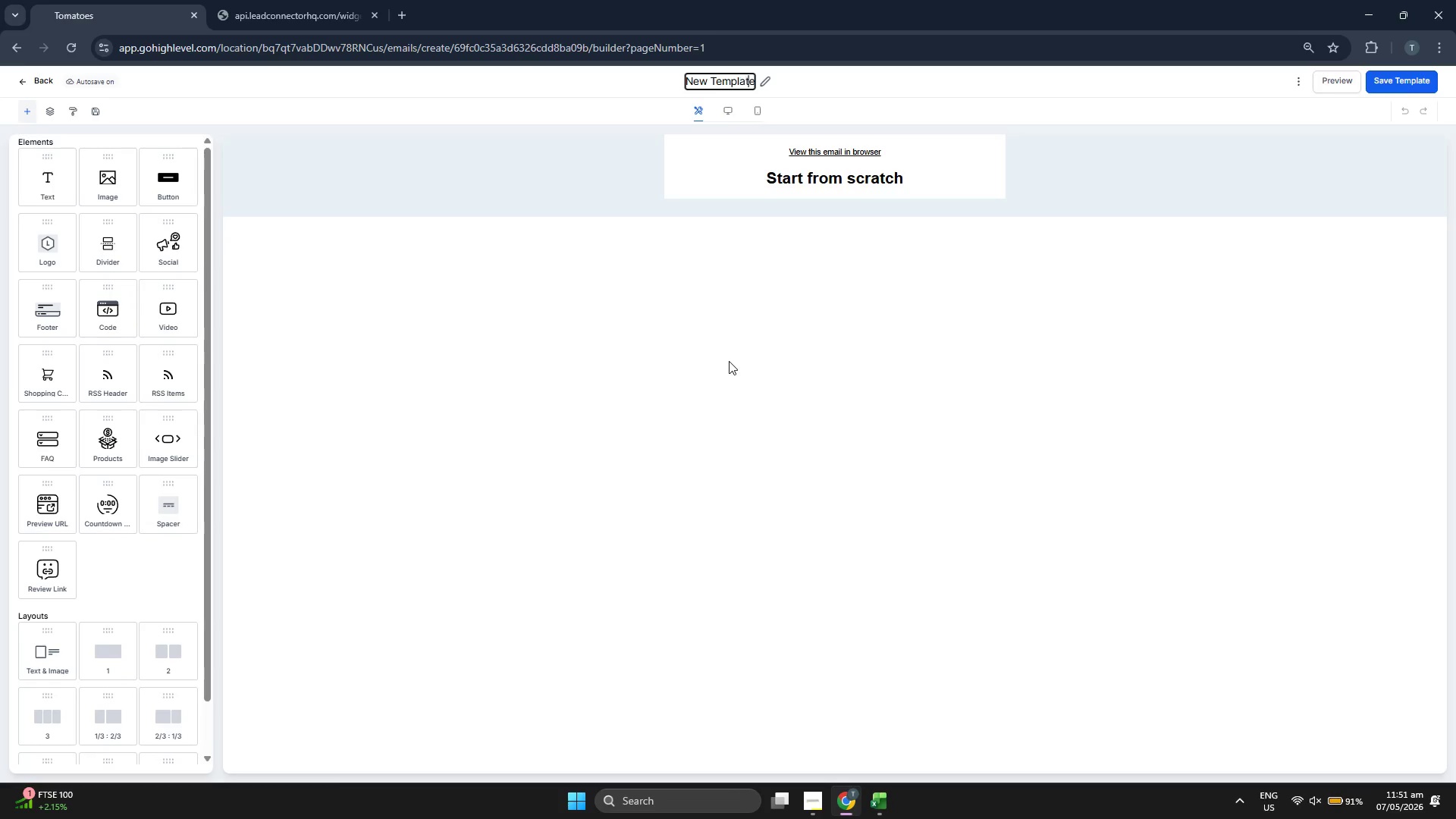 
key(ArrowRight)
 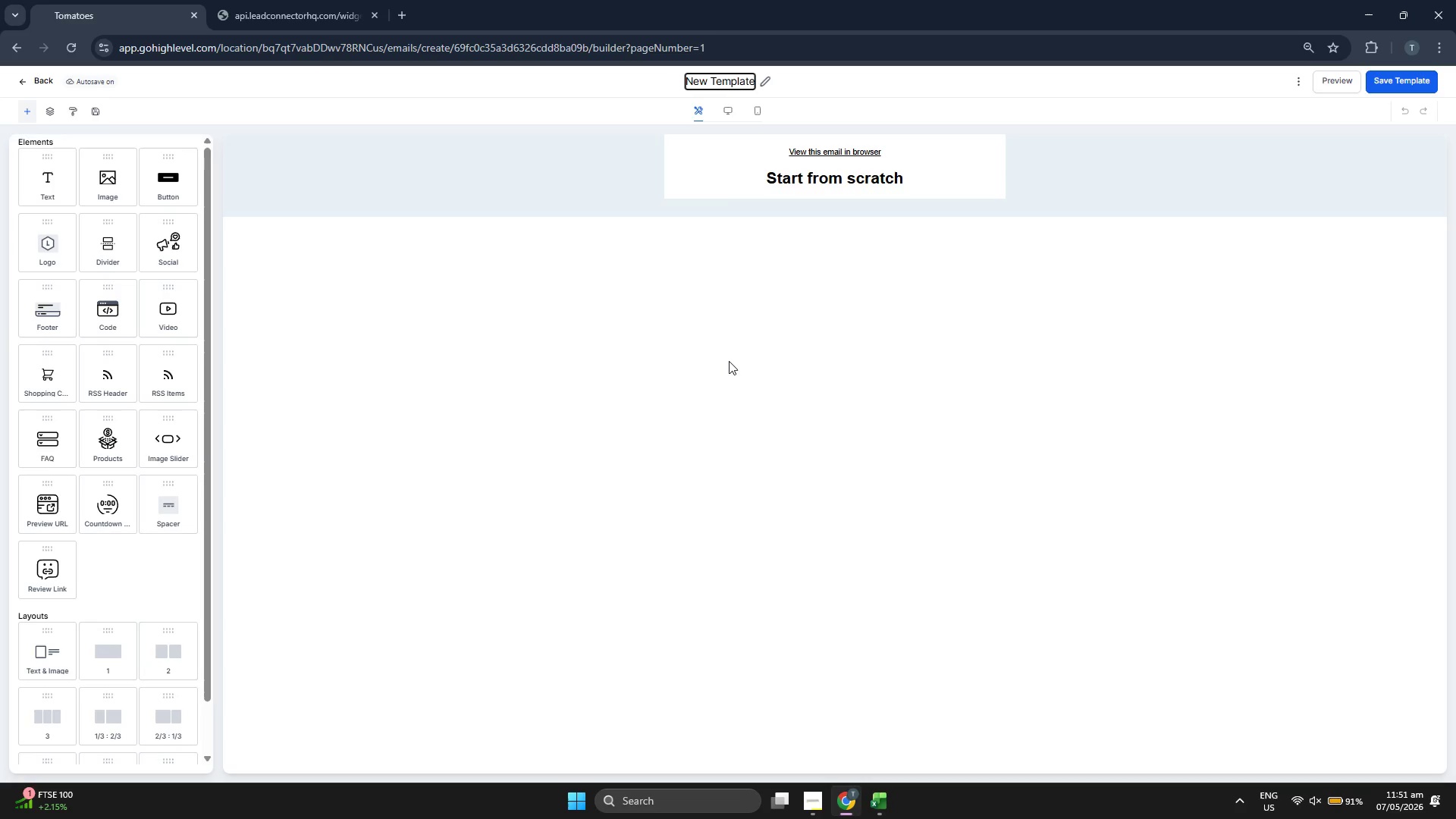 
key(Backspace)
key(Backspace)
key(Backspace)
key(Backspace)
key(Backspace)
key(Backspace)
key(Backspace)
key(Backspace)
key(Backspace)
key(Backspace)
key(Backspace)
key(Backspace)
type(N)
key(Backspace)
type(Bracj)
key(Backspace)
key(Backspace)
type(mc)
key(Backspace)
key(Backspace)
type(nch 2: )
key(Backspace)
key(Backspace)
type( T)
key(Backspace)
type(Ea)
key(Backspace)
type(mail Touch 2)
key(Backspace)
type(3: )
 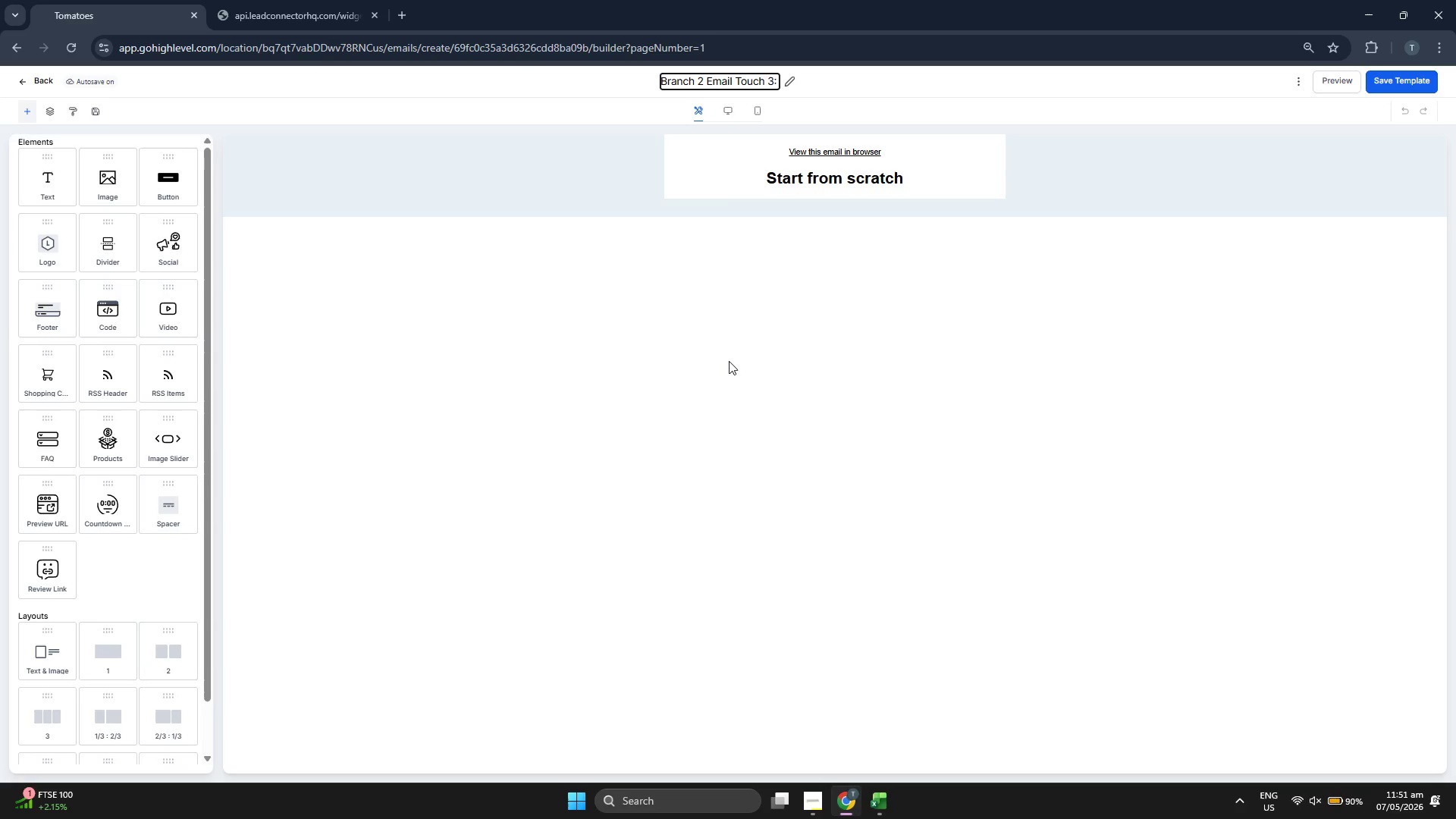 
wait(5.23)
 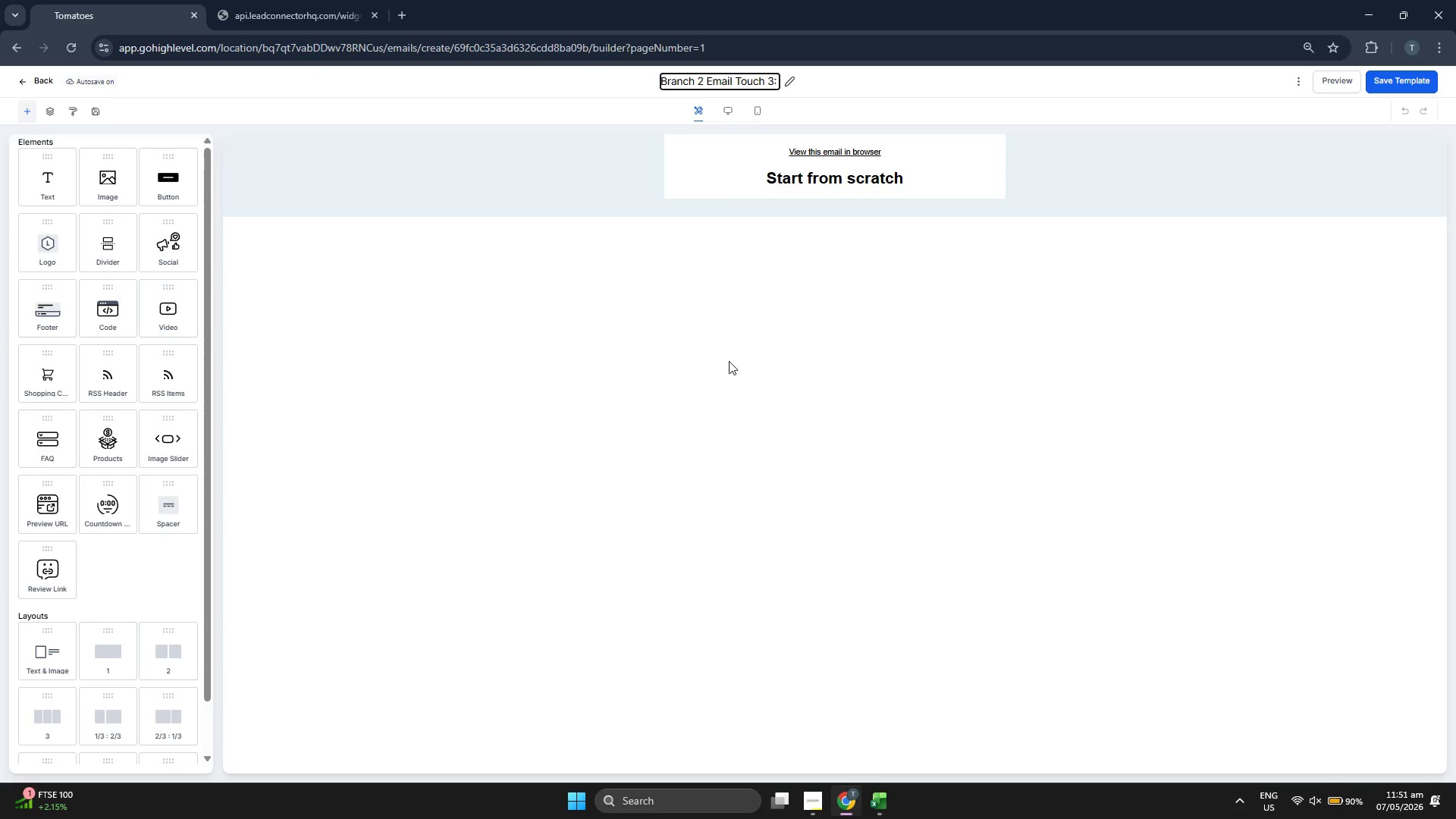 
type((6-Day)
 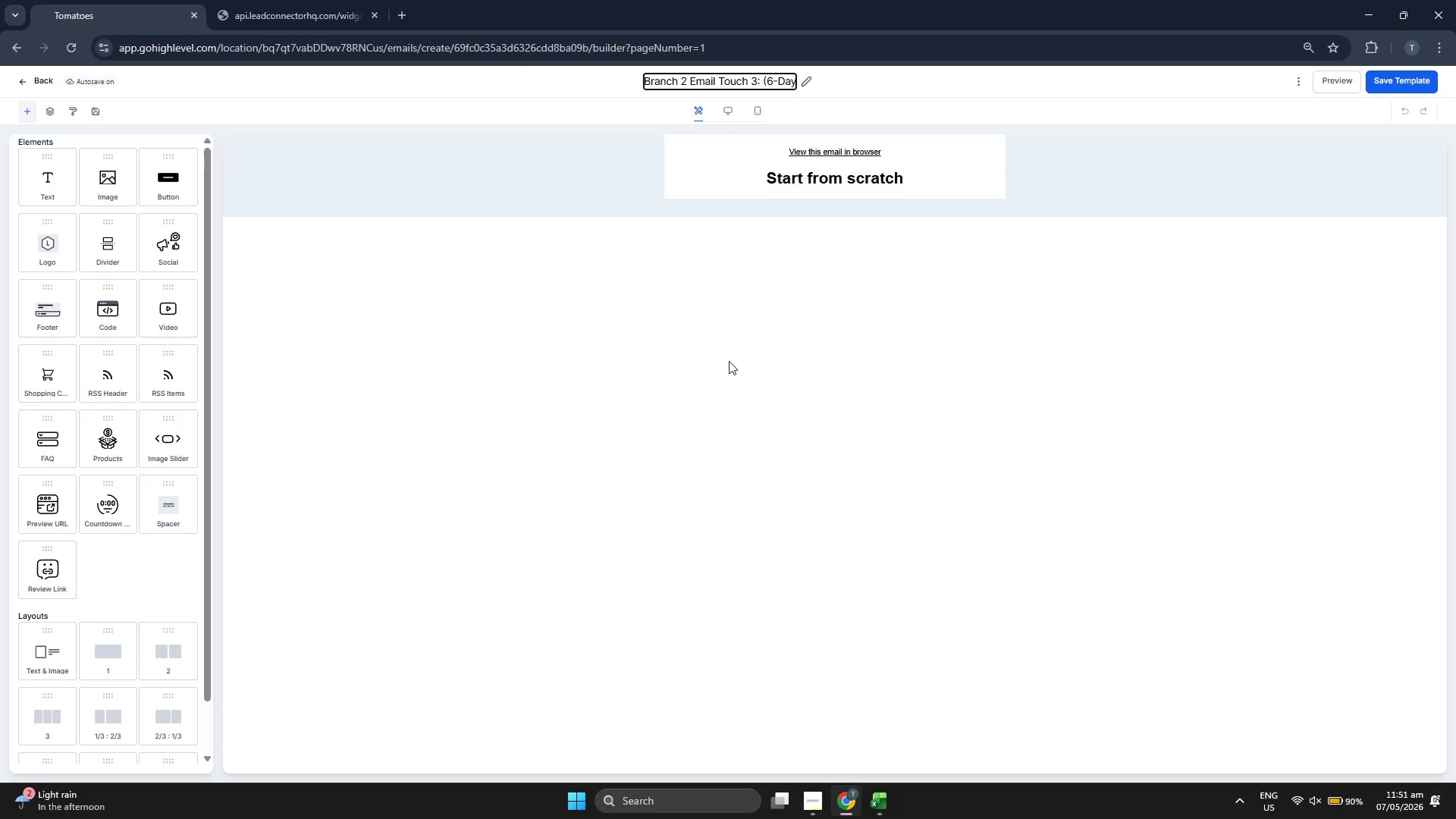 
type( /4 )
key(Backspace)
key(Backspace)
type( 4-Day Delay))
 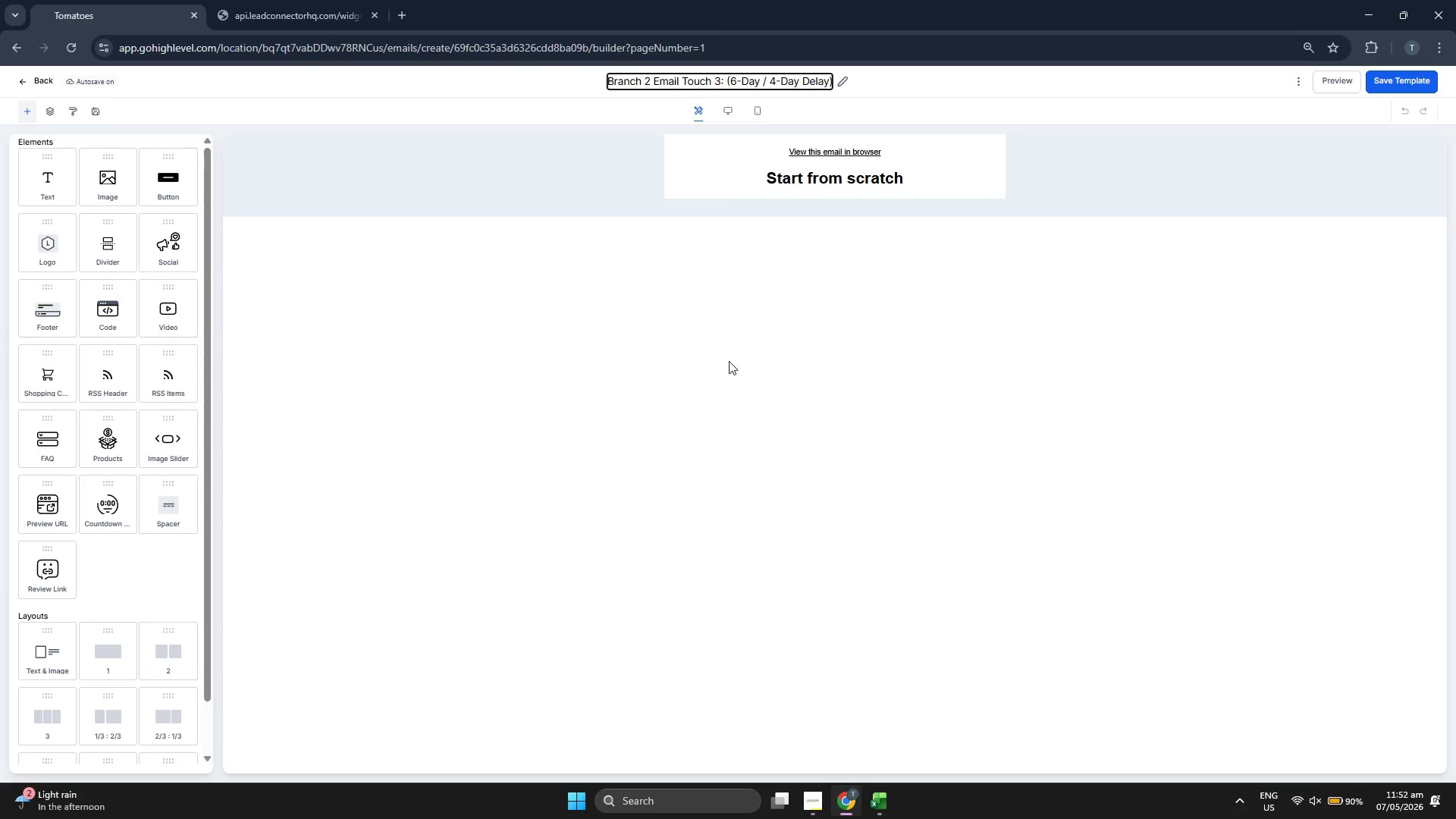 
wait(7.94)
 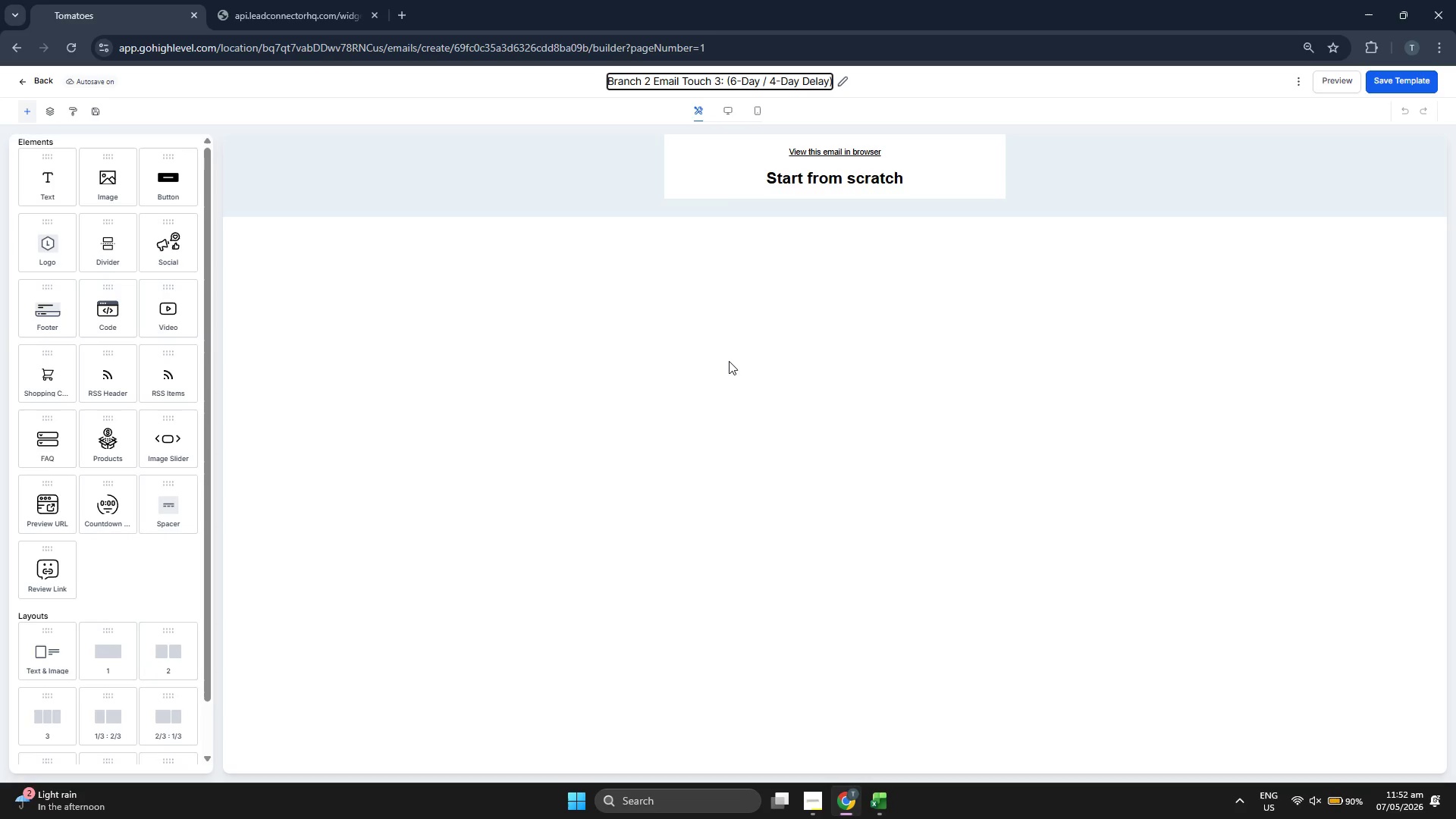 
left_click([799, 169])
 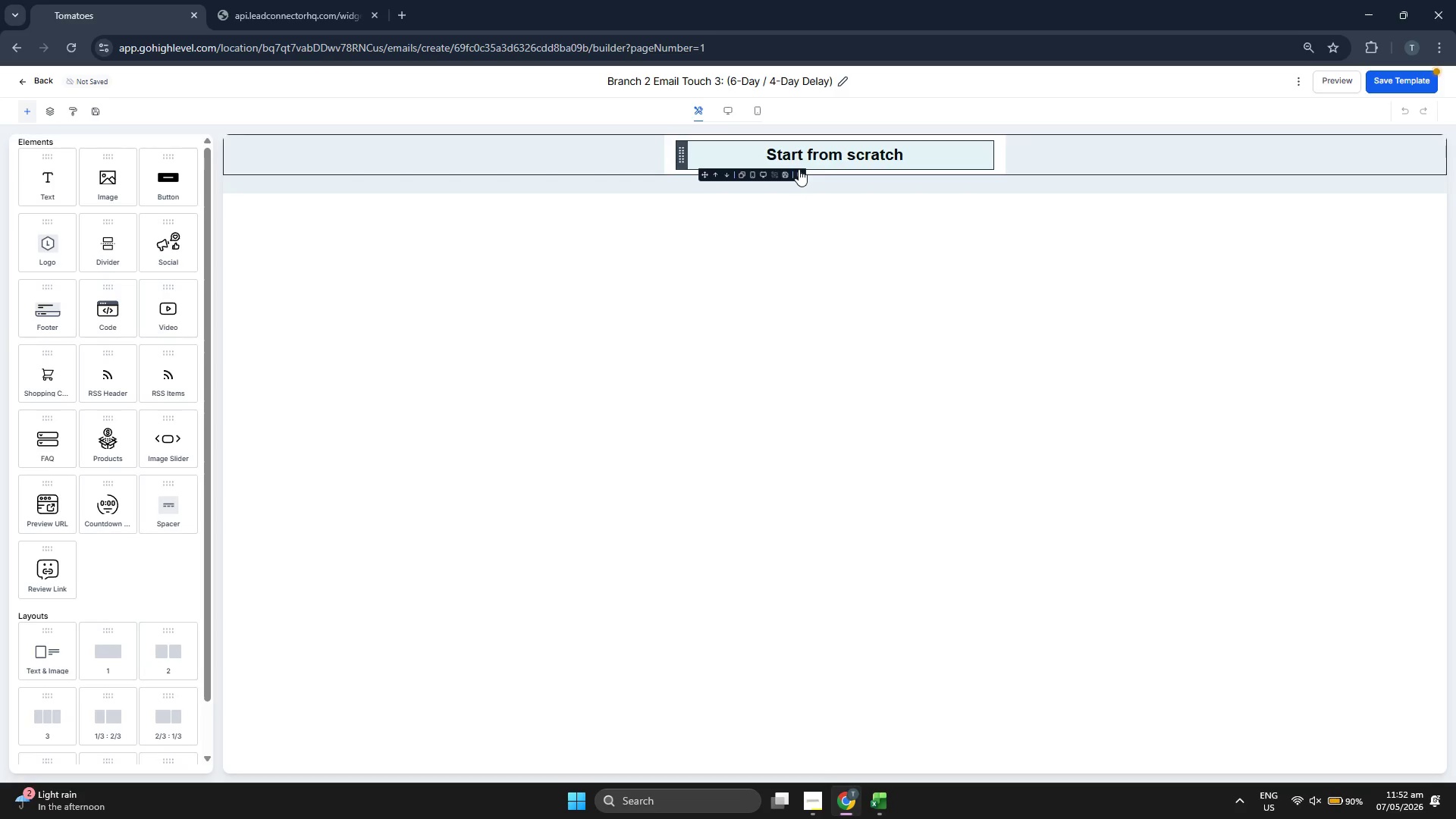 
left_click([800, 171])
 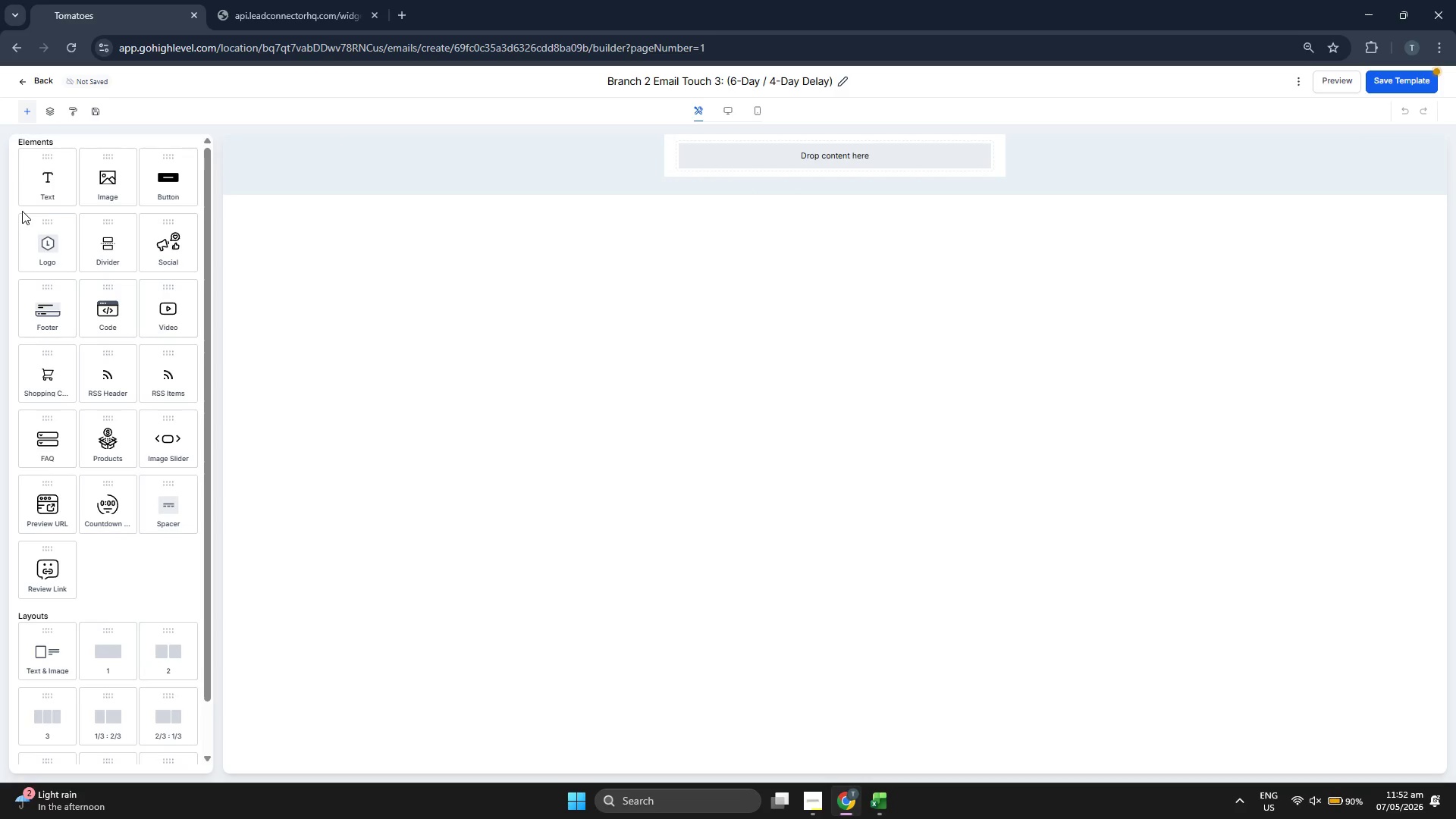 
left_click_drag(start_coordinate=[43, 196], to_coordinate=[762, 158])
 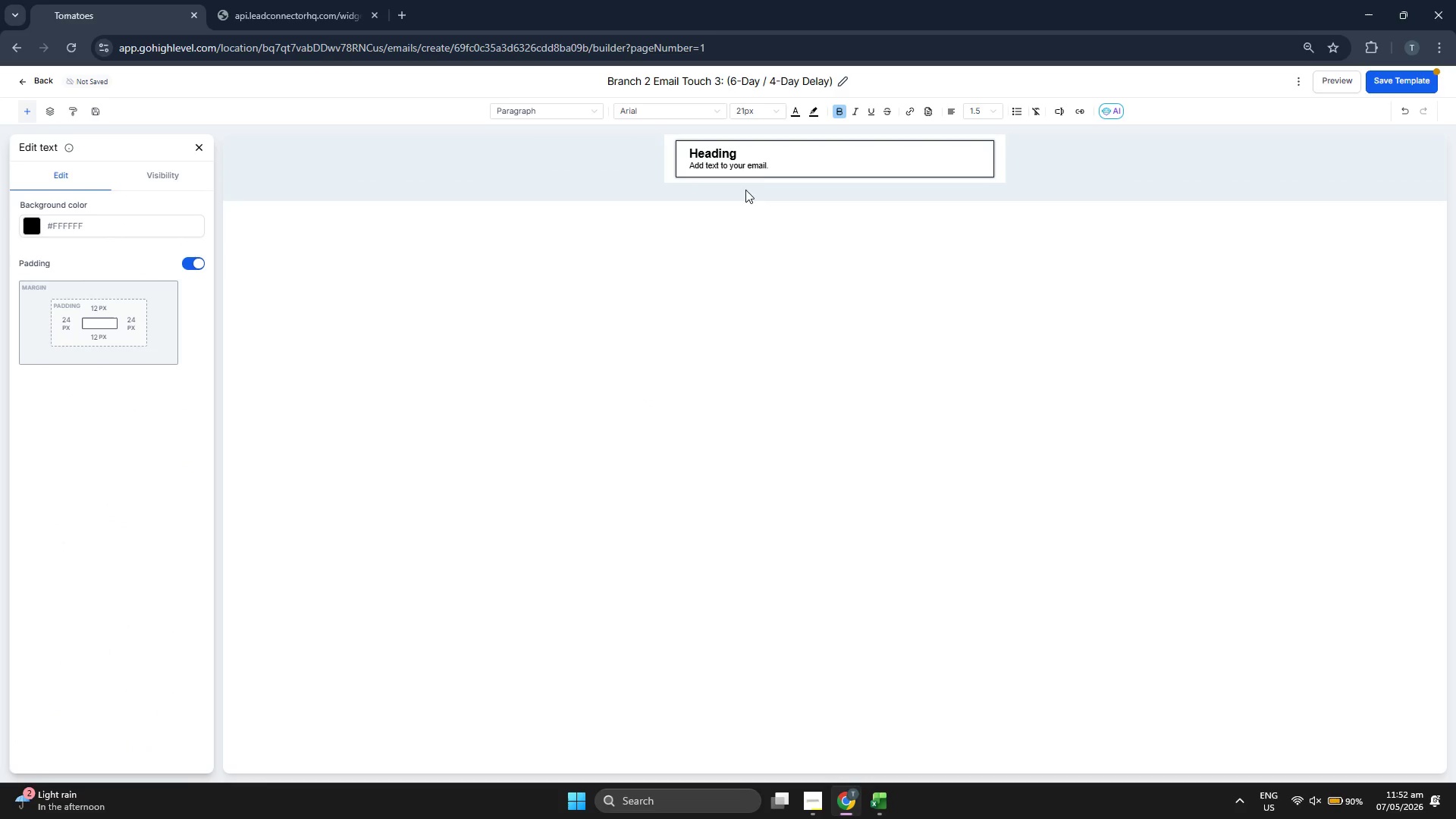 
double_click([764, 151])
 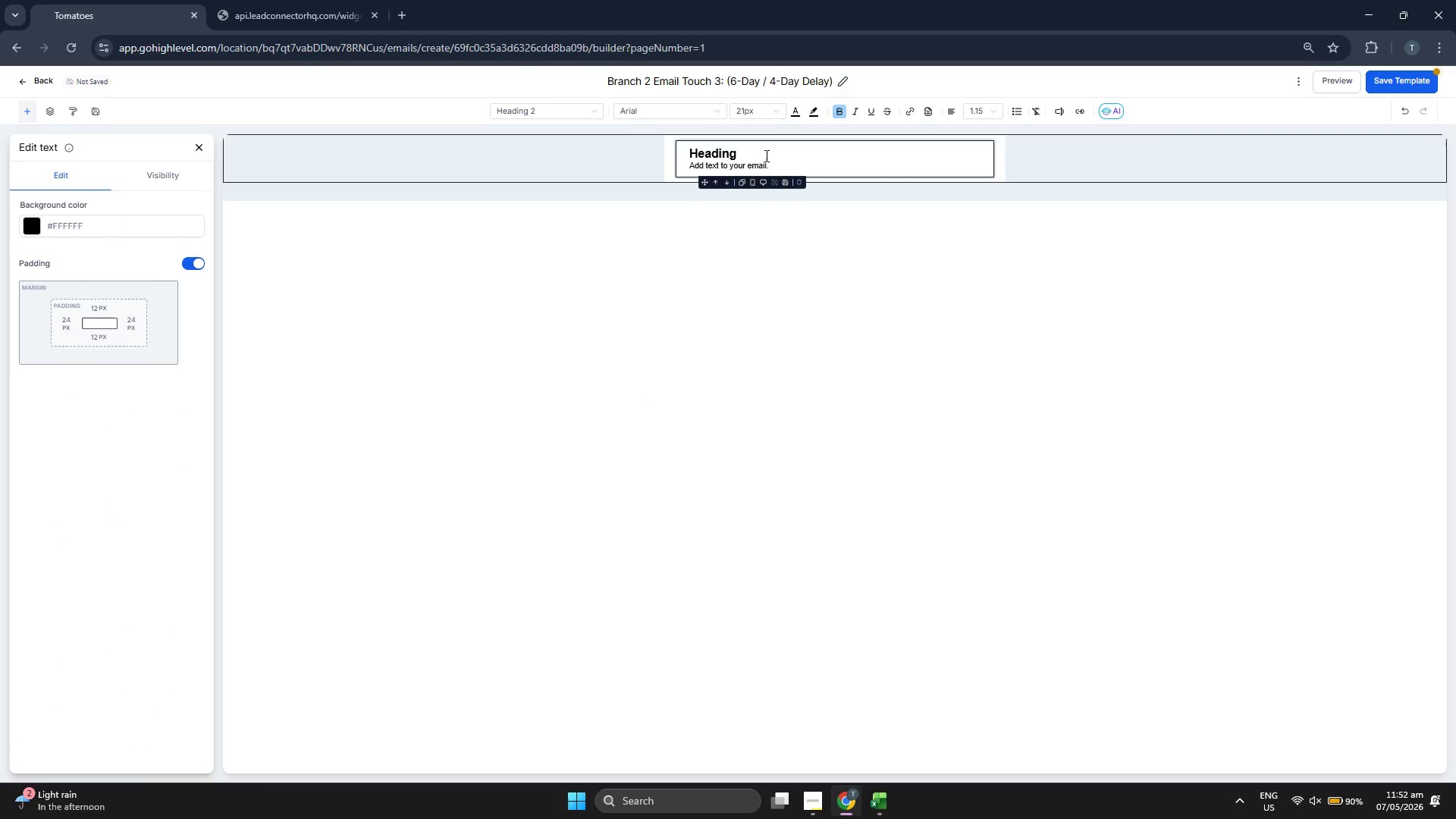 
key(Backspace)
 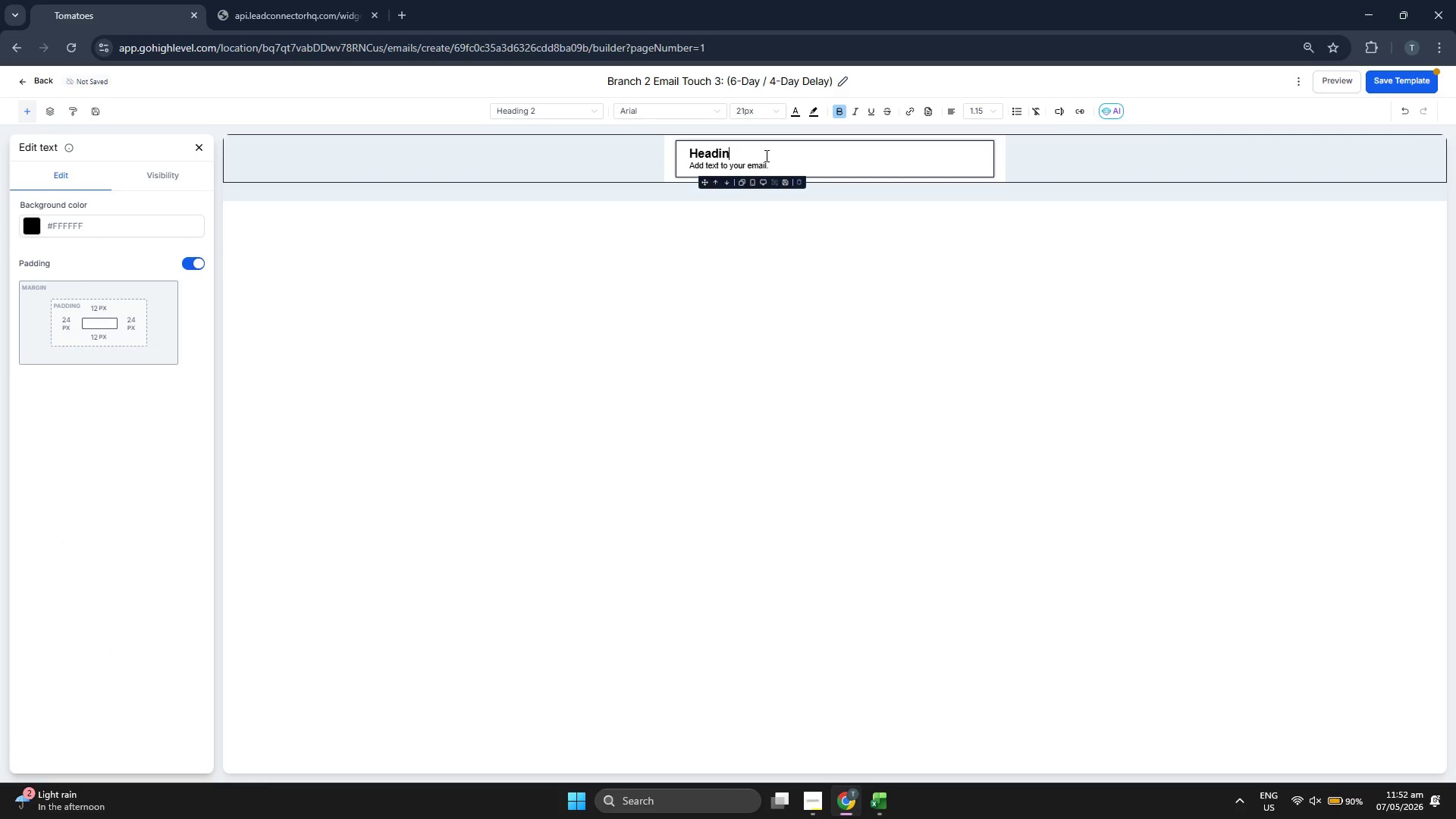 
key(Backspace)
 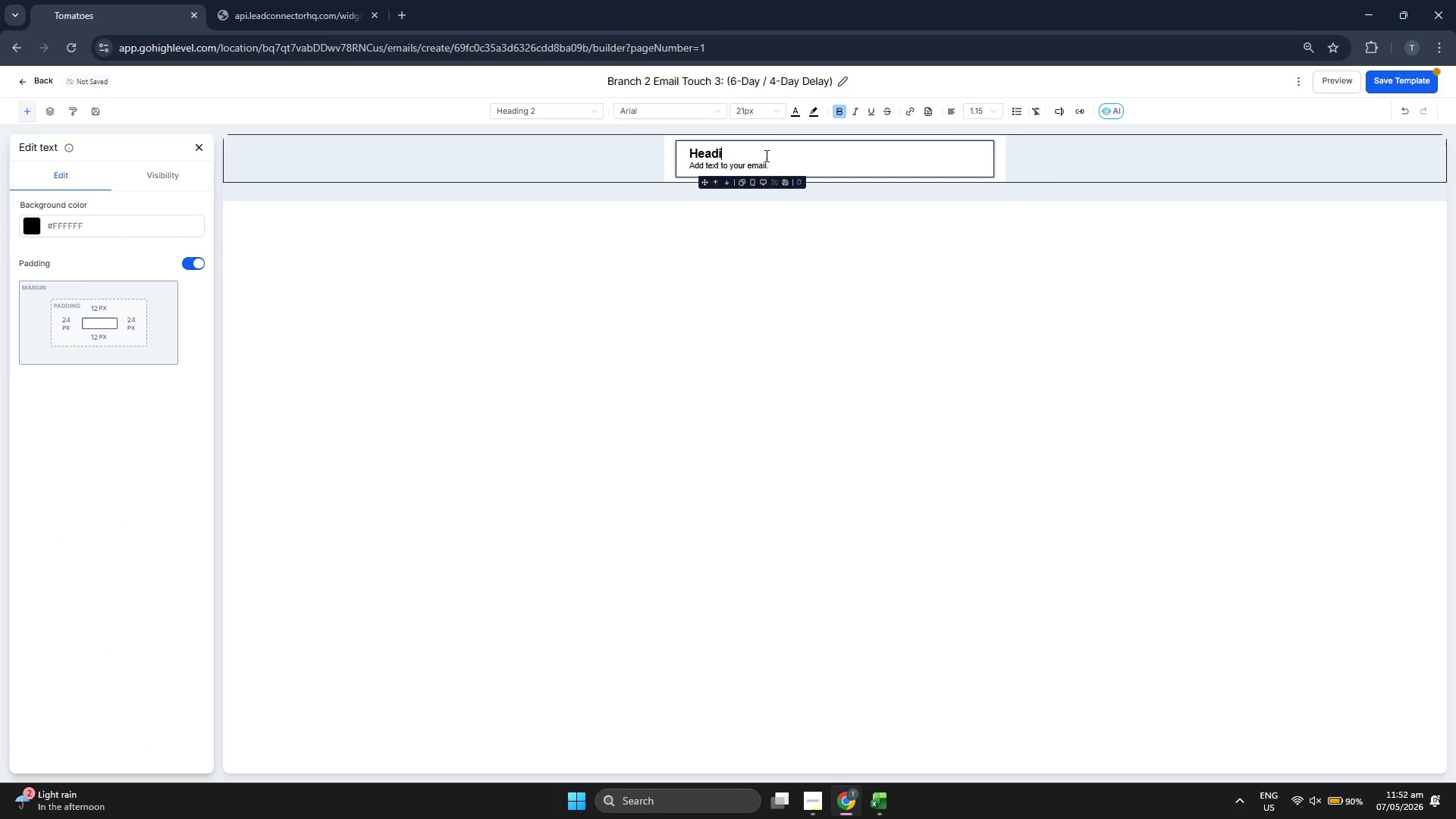 
key(Backspace)
 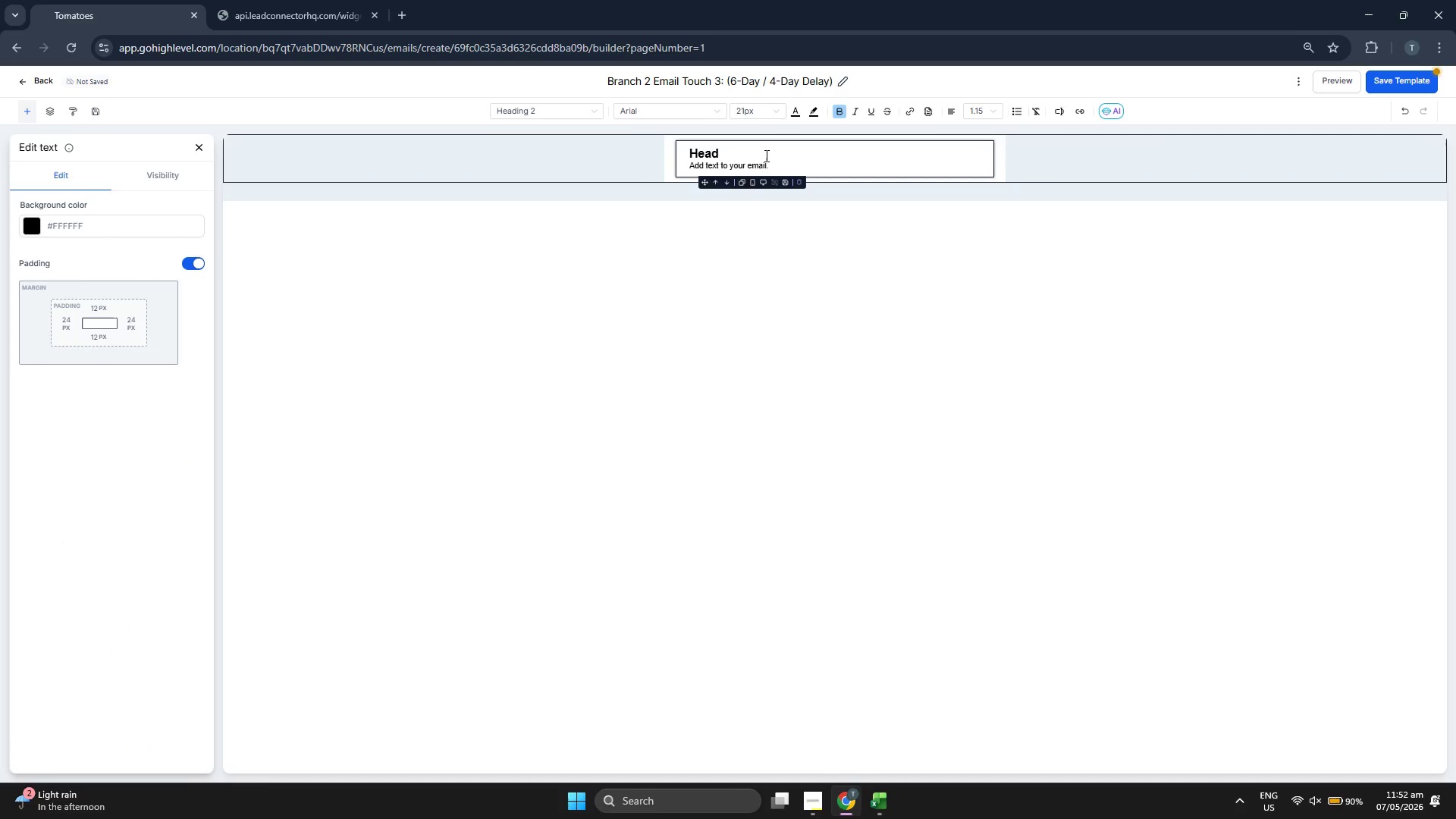 
key(Backspace)
 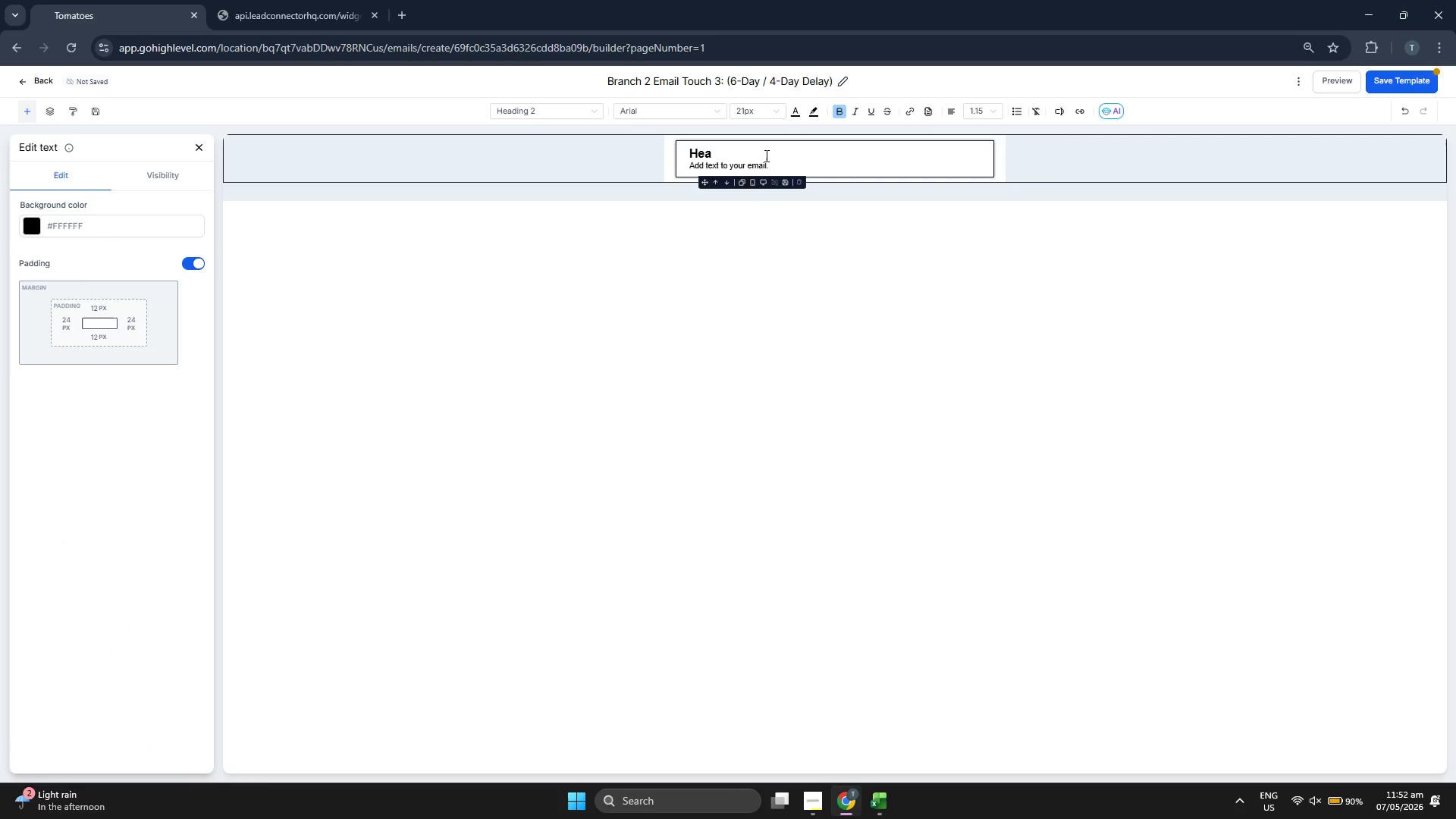 
key(Backspace)
 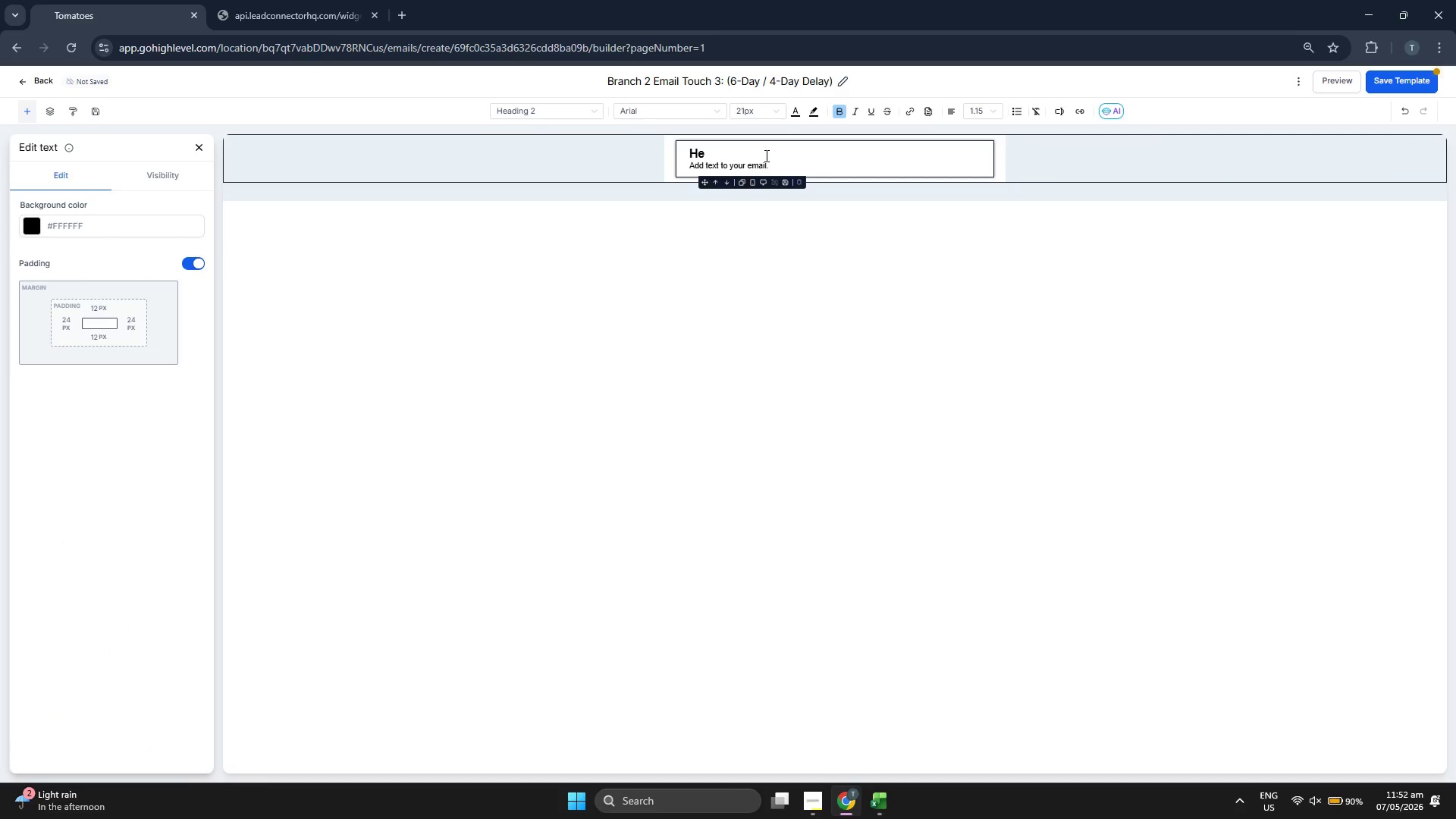 
key(Backspace)
 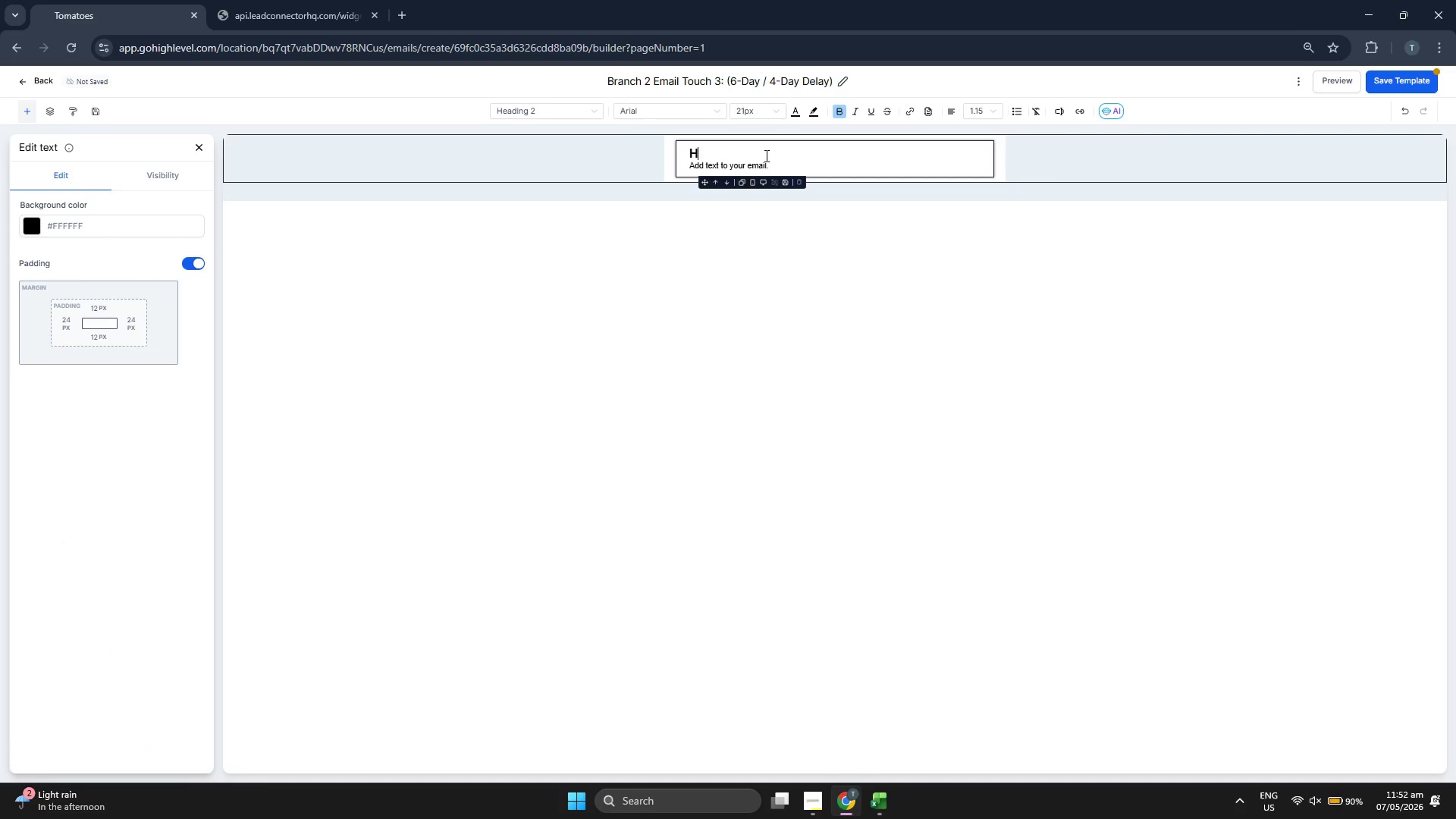 
key(Backspace)
 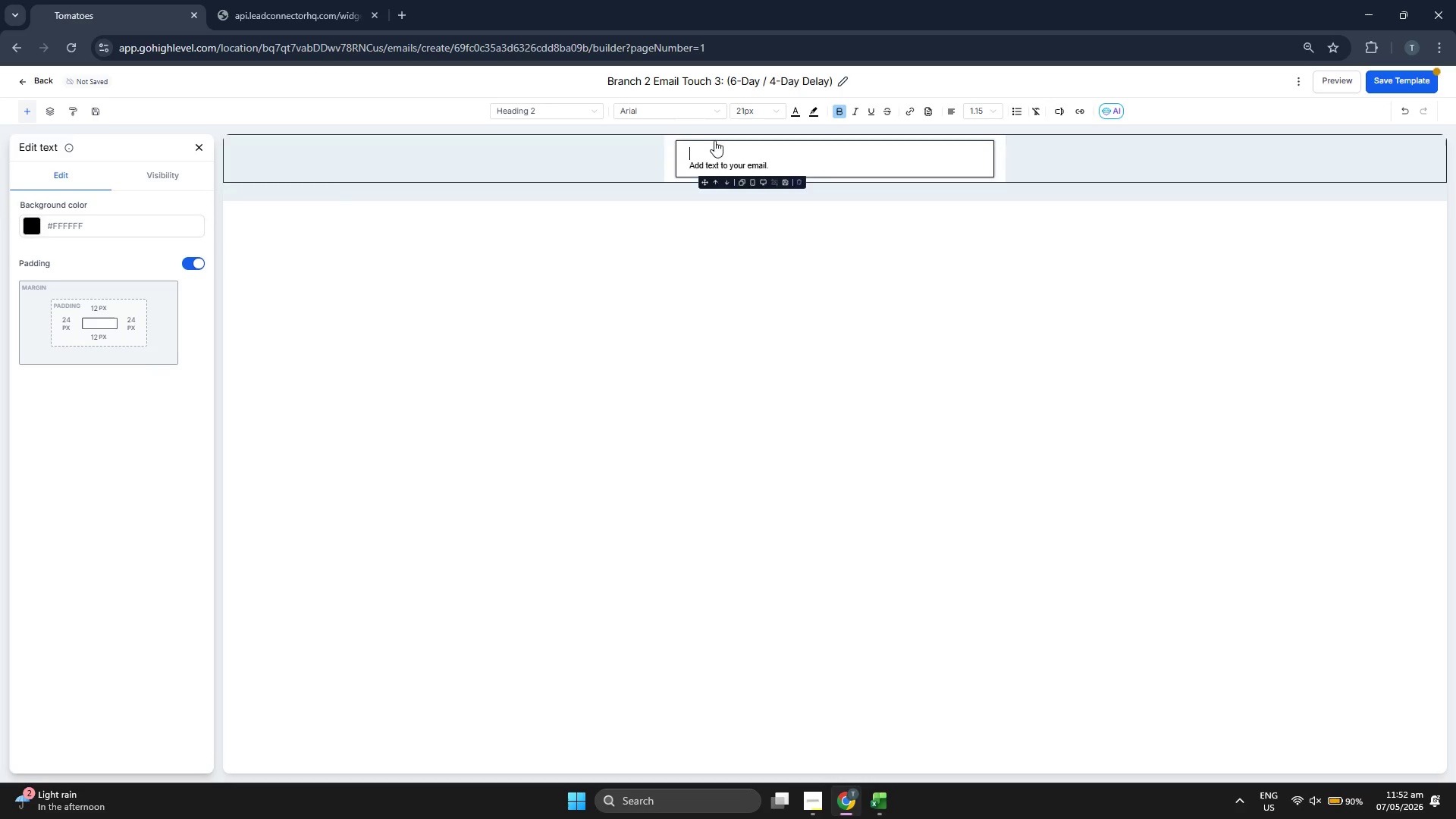 
left_click([680, 115])
 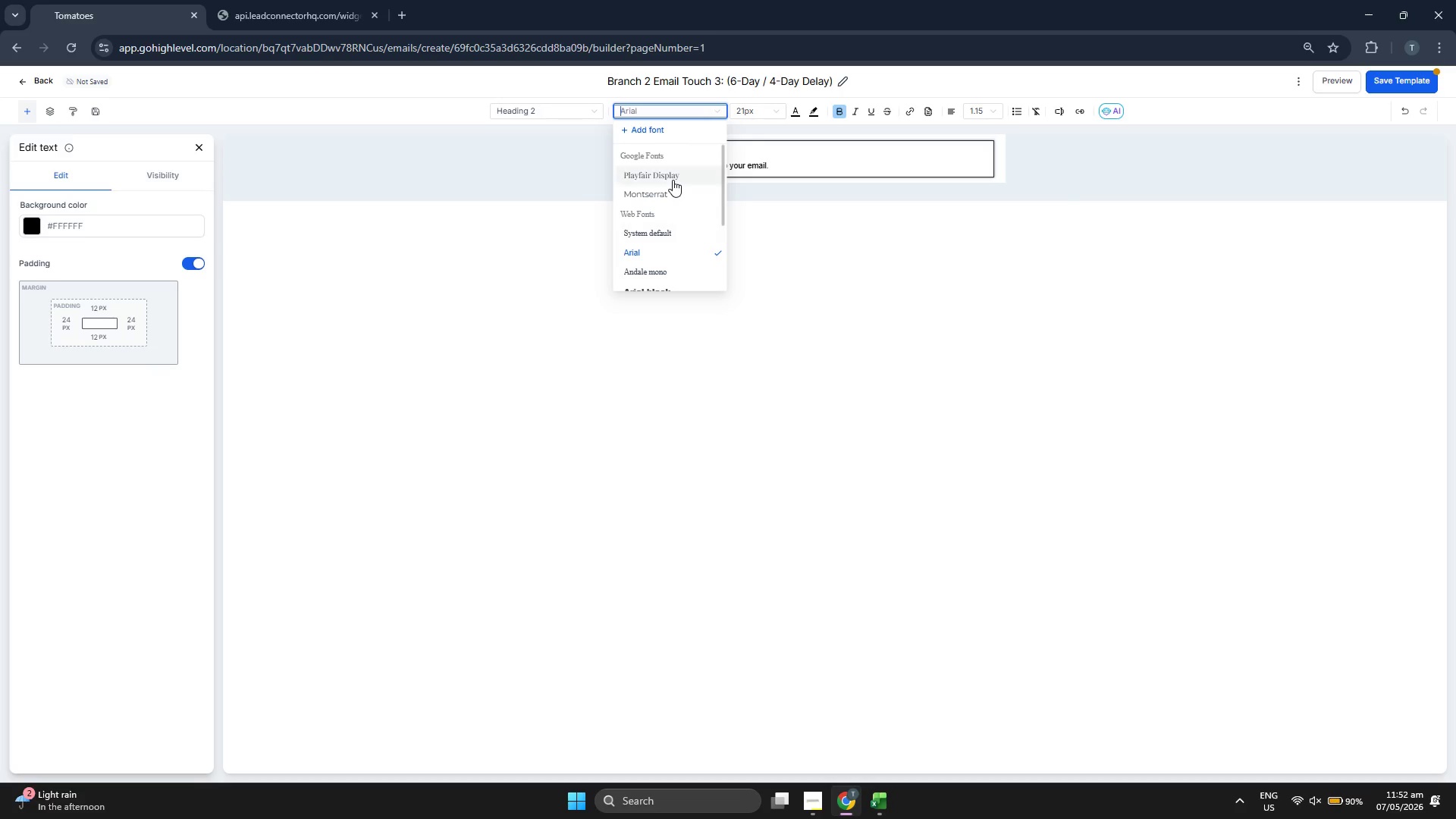 
double_click([758, 106])
 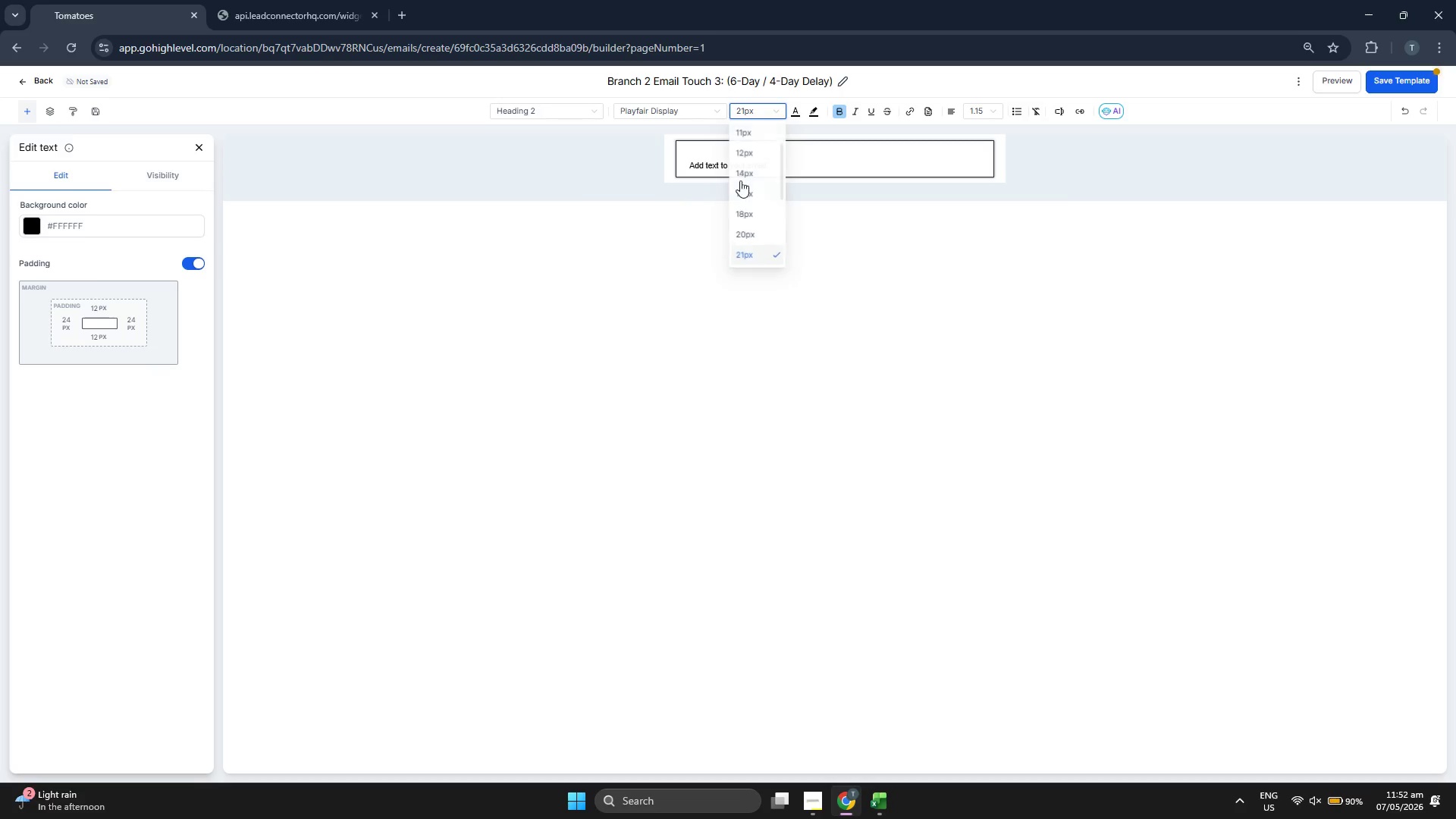 
scroll: coordinate [739, 185], scroll_direction: down, amount: 1.0
 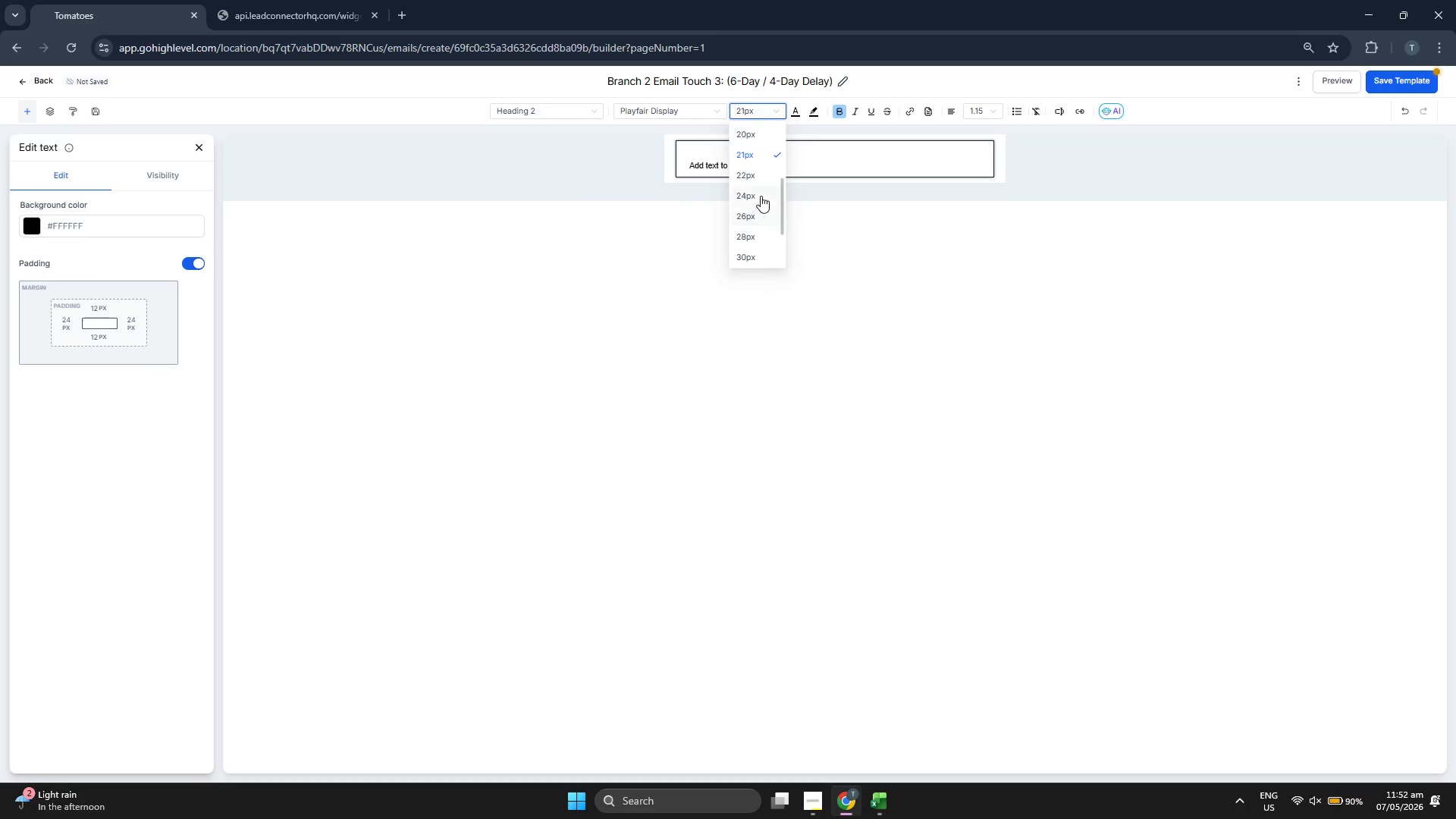 
left_click([756, 174])
 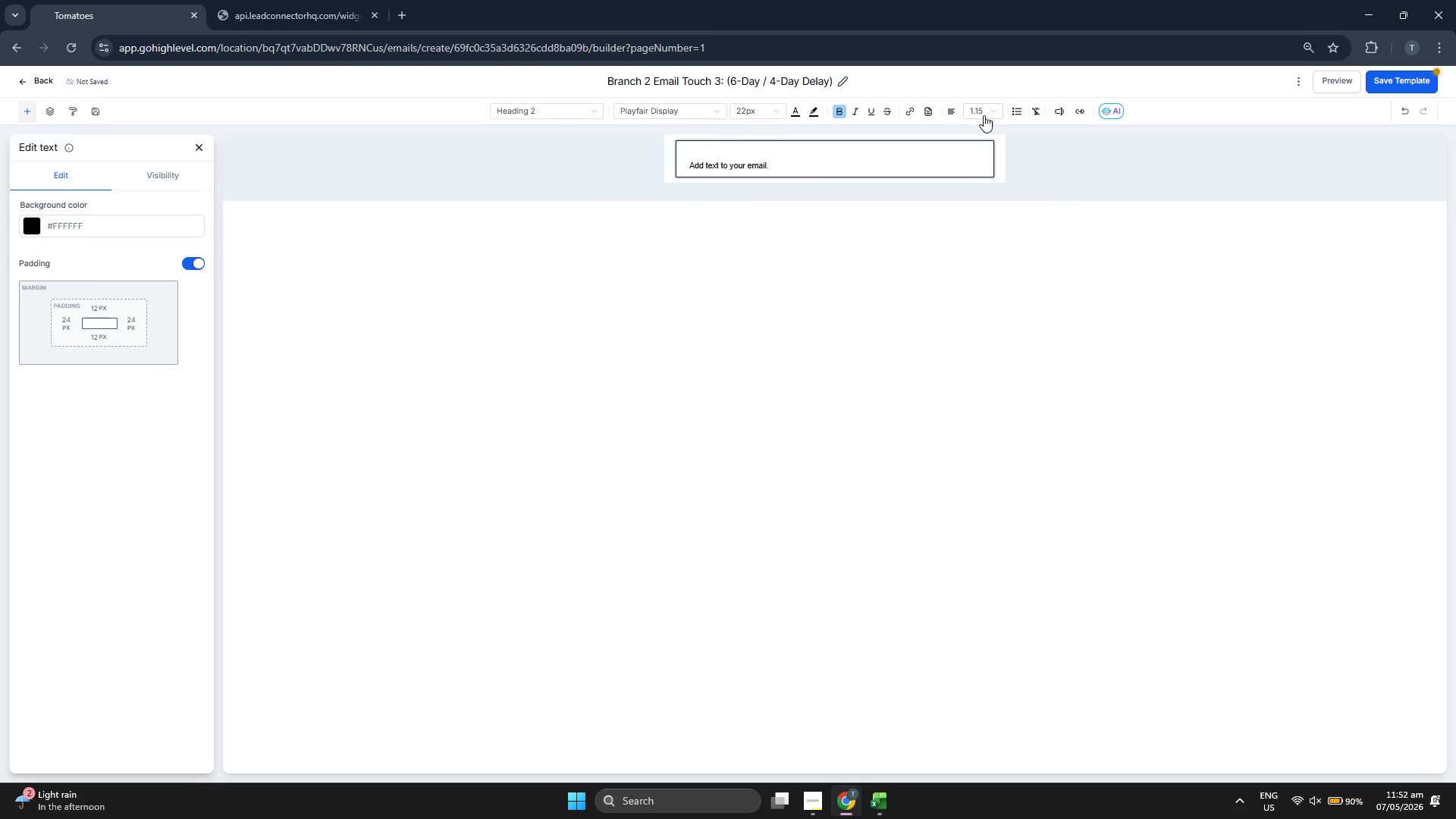 
left_click([992, 112])
 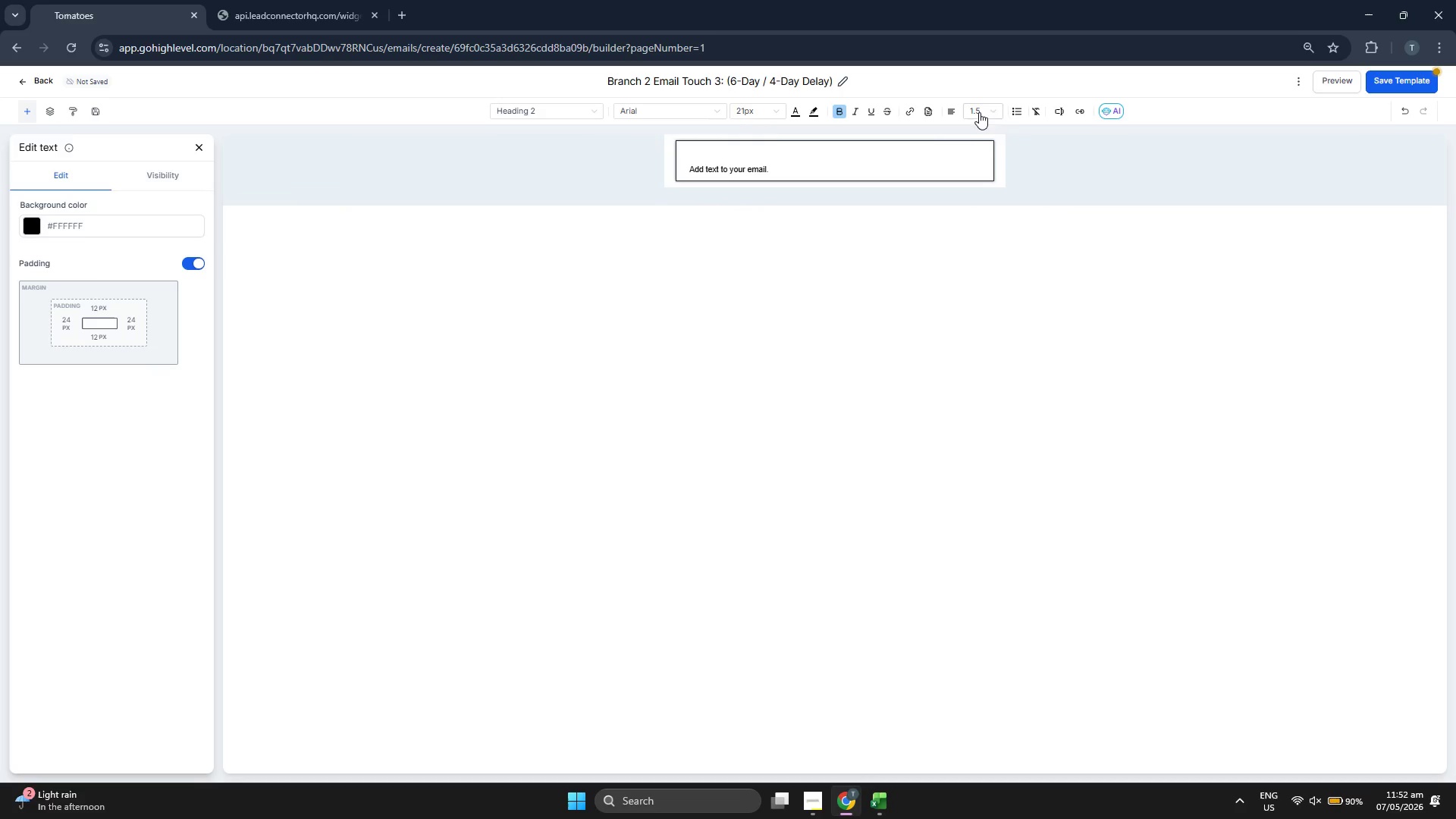 
left_click([648, 112])
 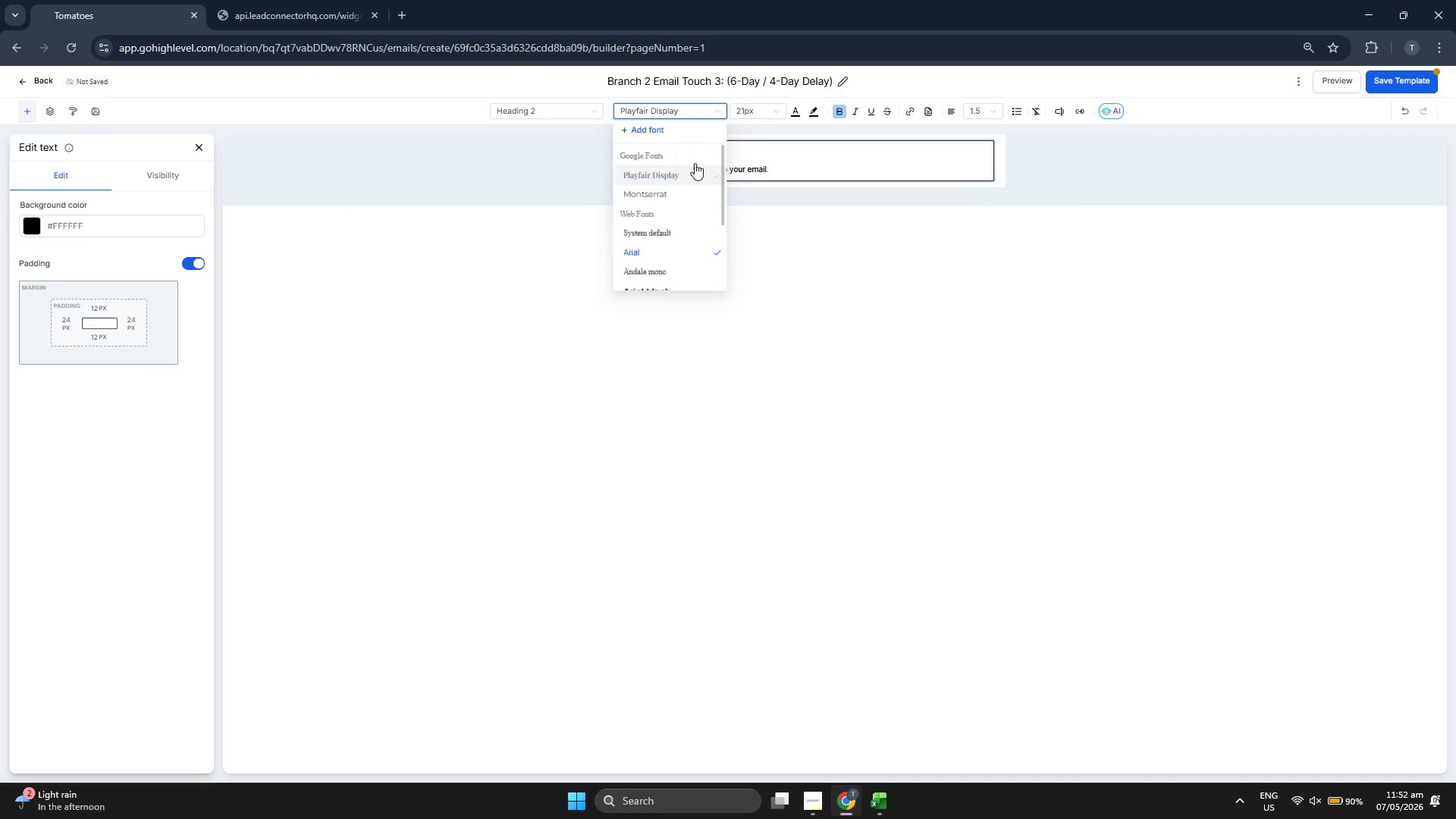 
double_click([752, 106])
 